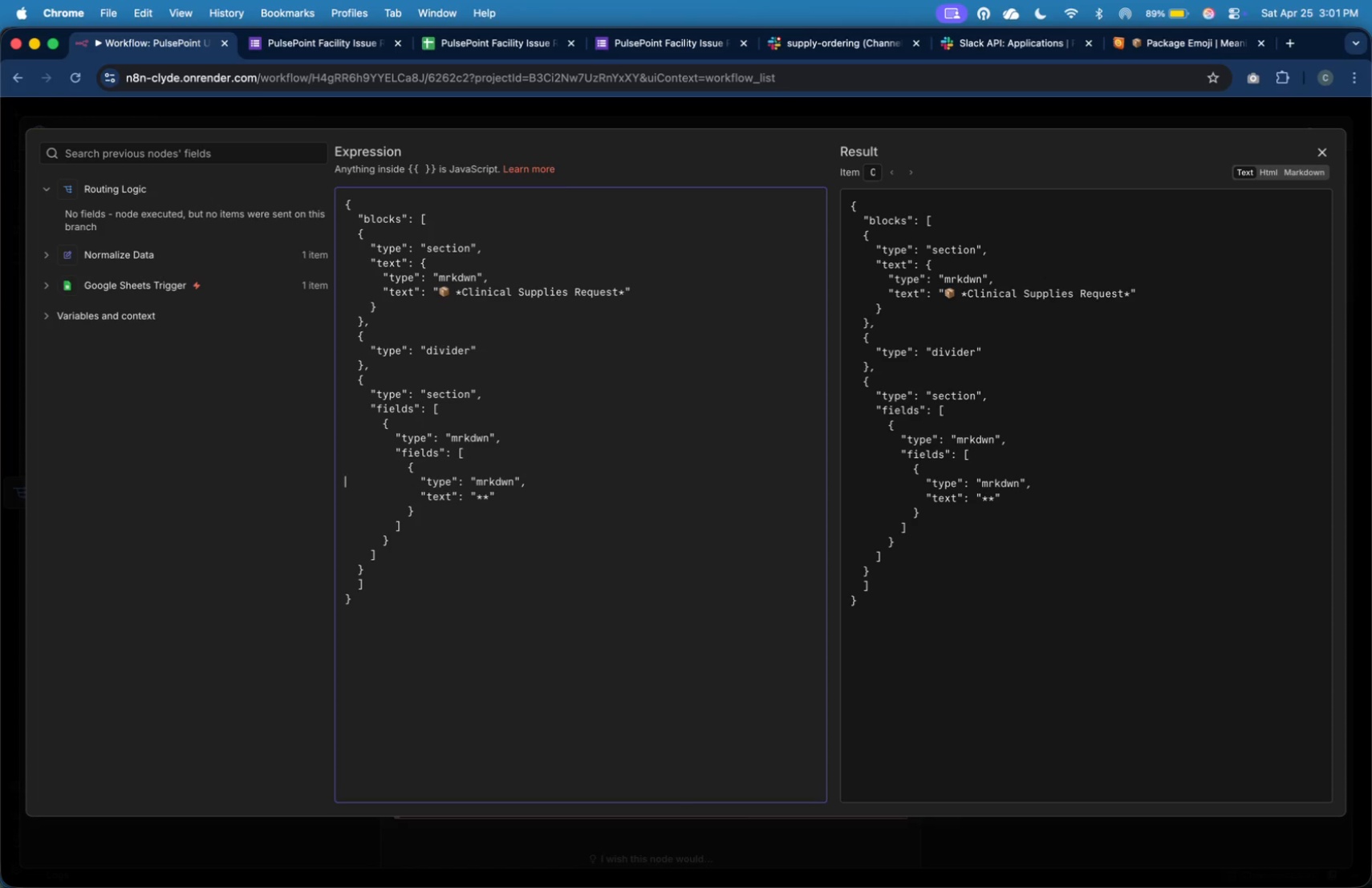 
key(ArrowDown)
 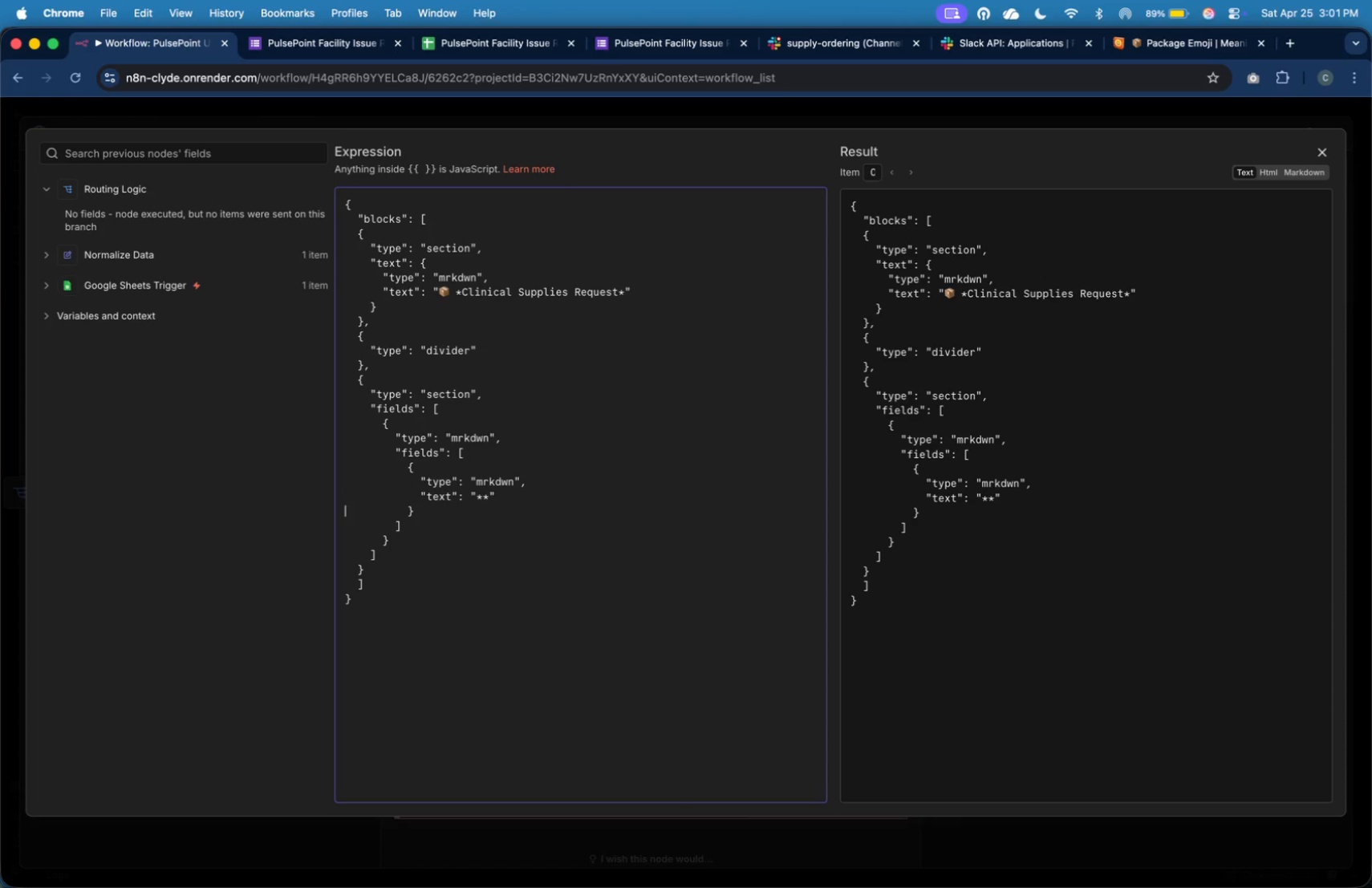 
key(ArrowDown)
 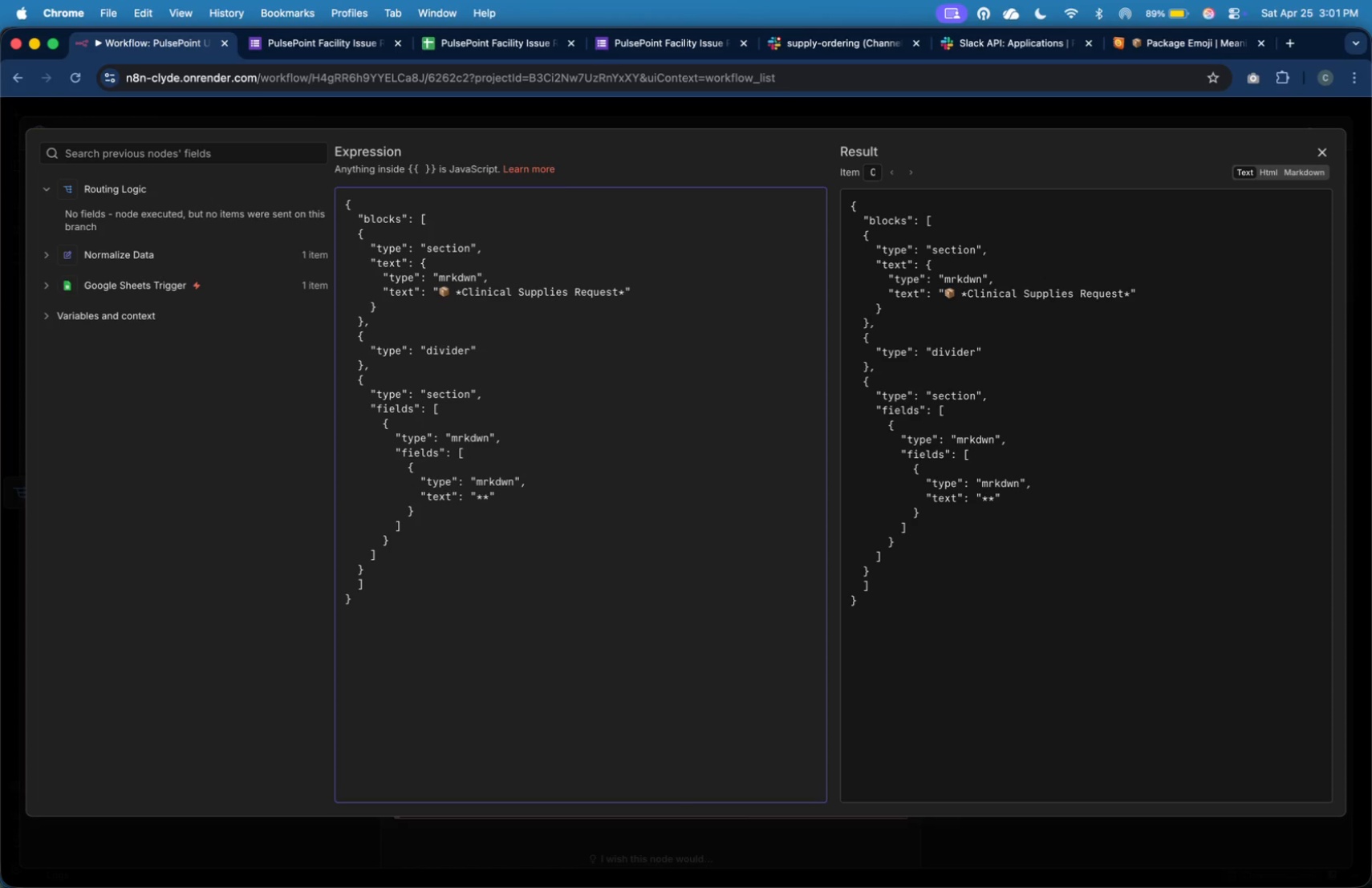 
key(ArrowLeft)
 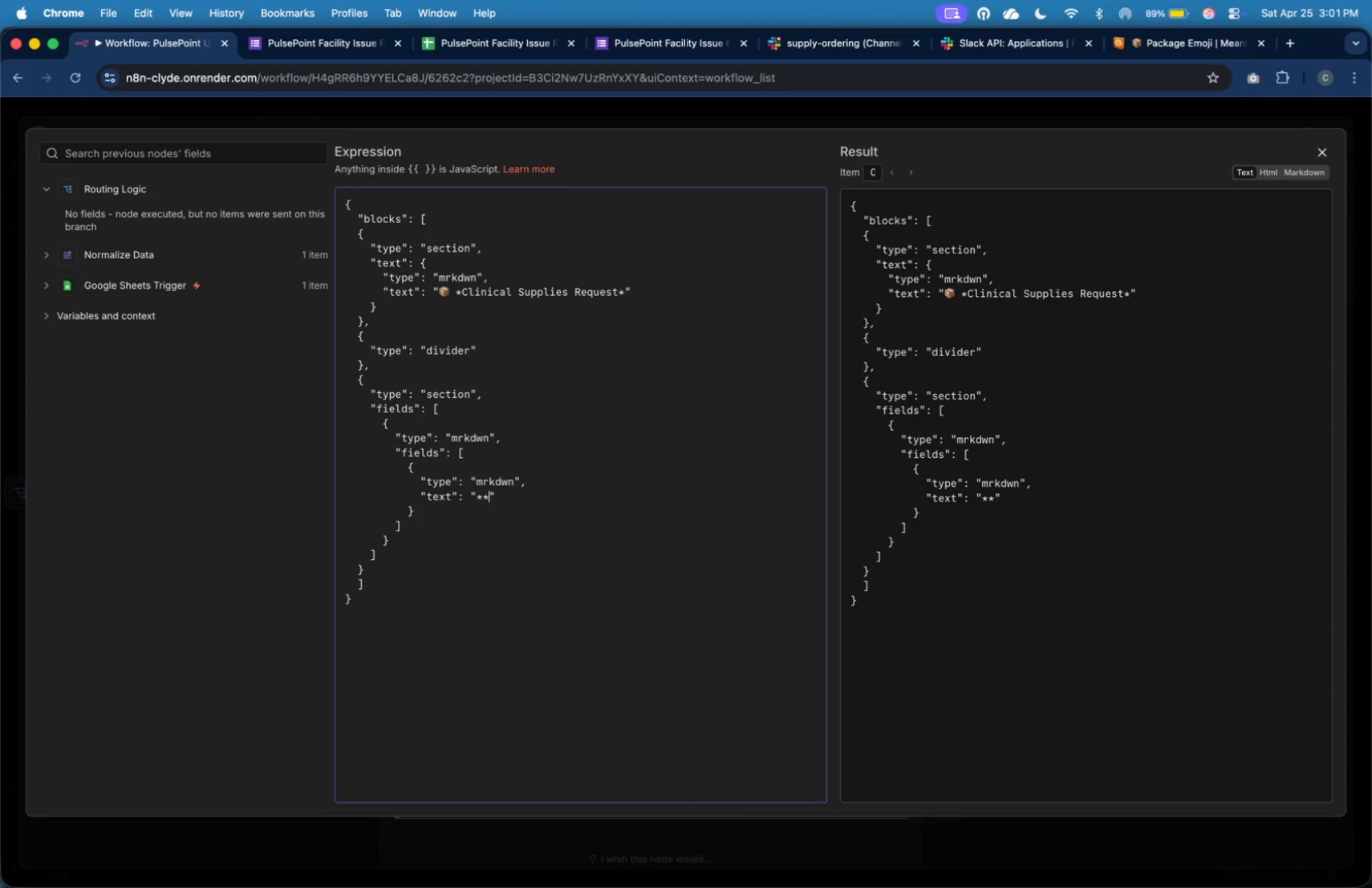 
key(ArrowLeft)
 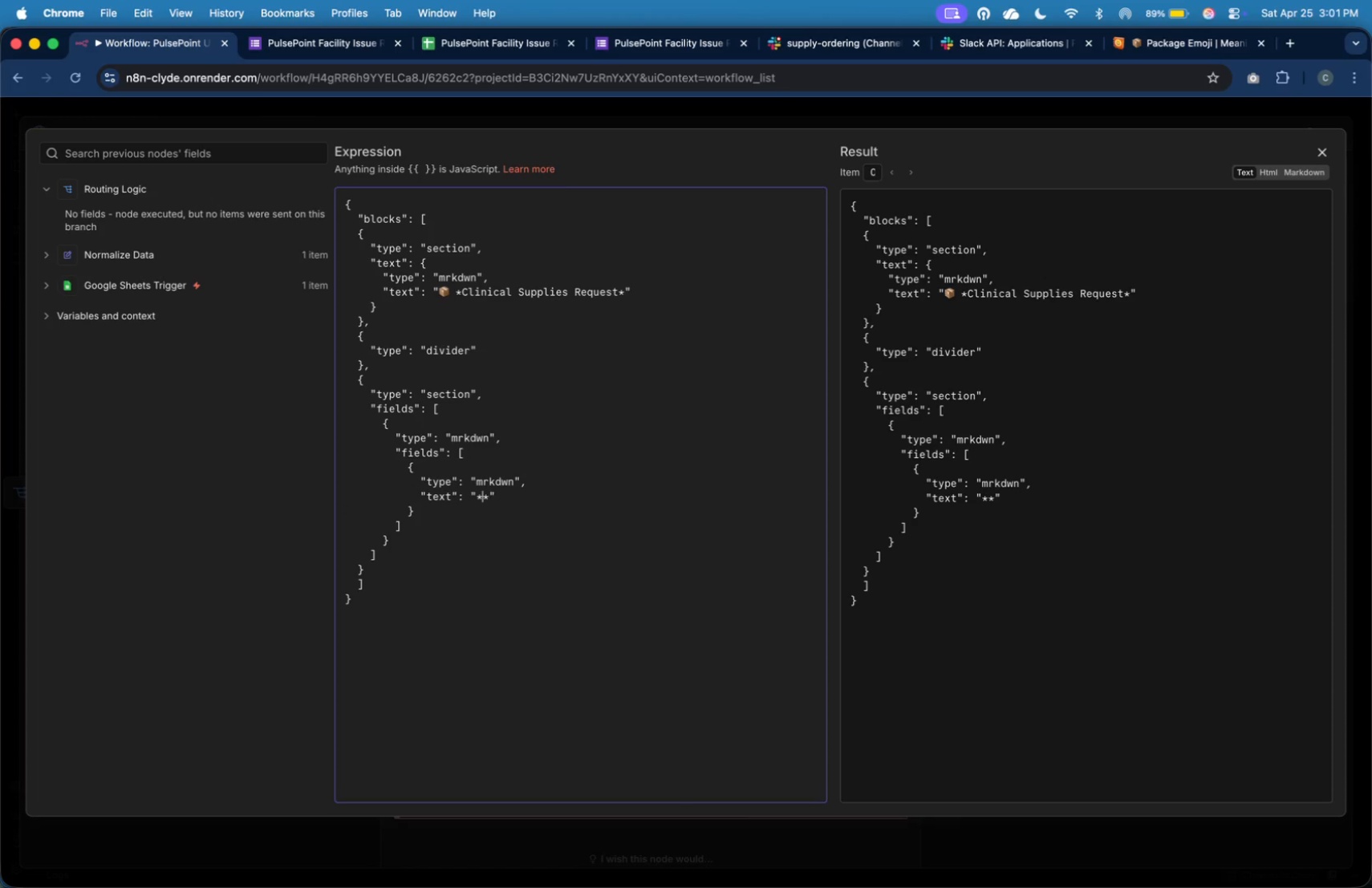 
key(ArrowLeft)
 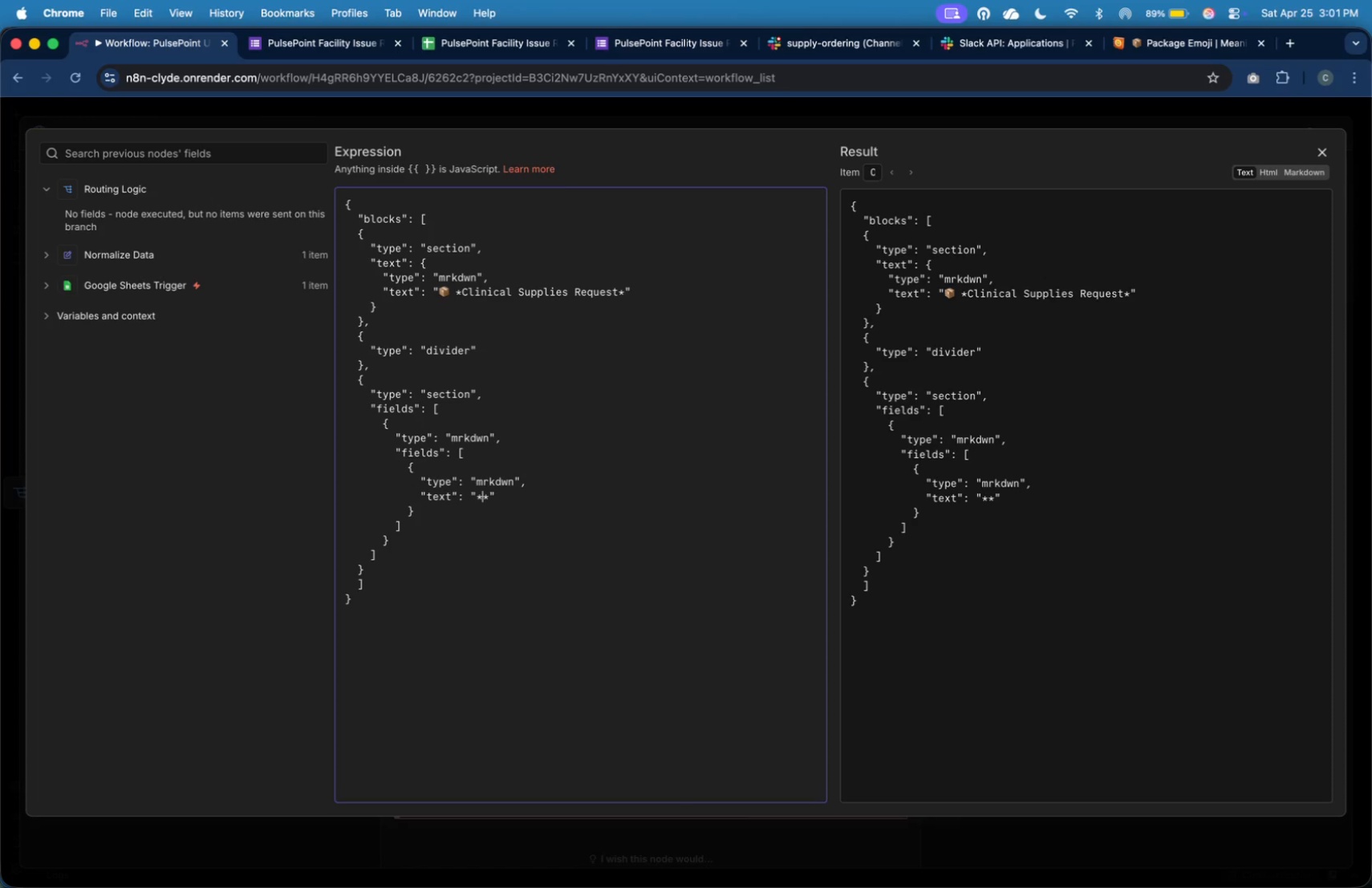 
wait(10.19)
 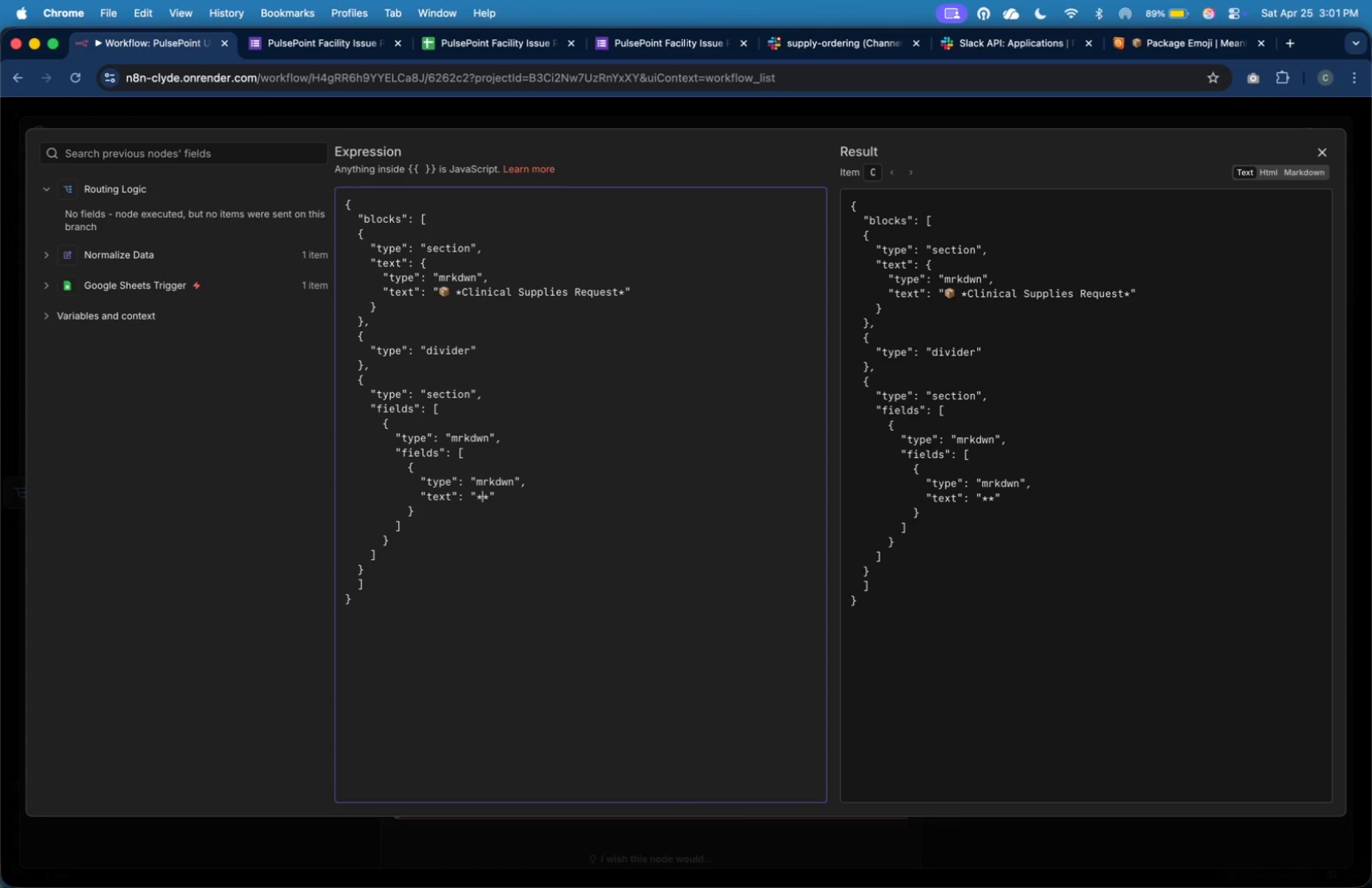 
key(Shift+R)
 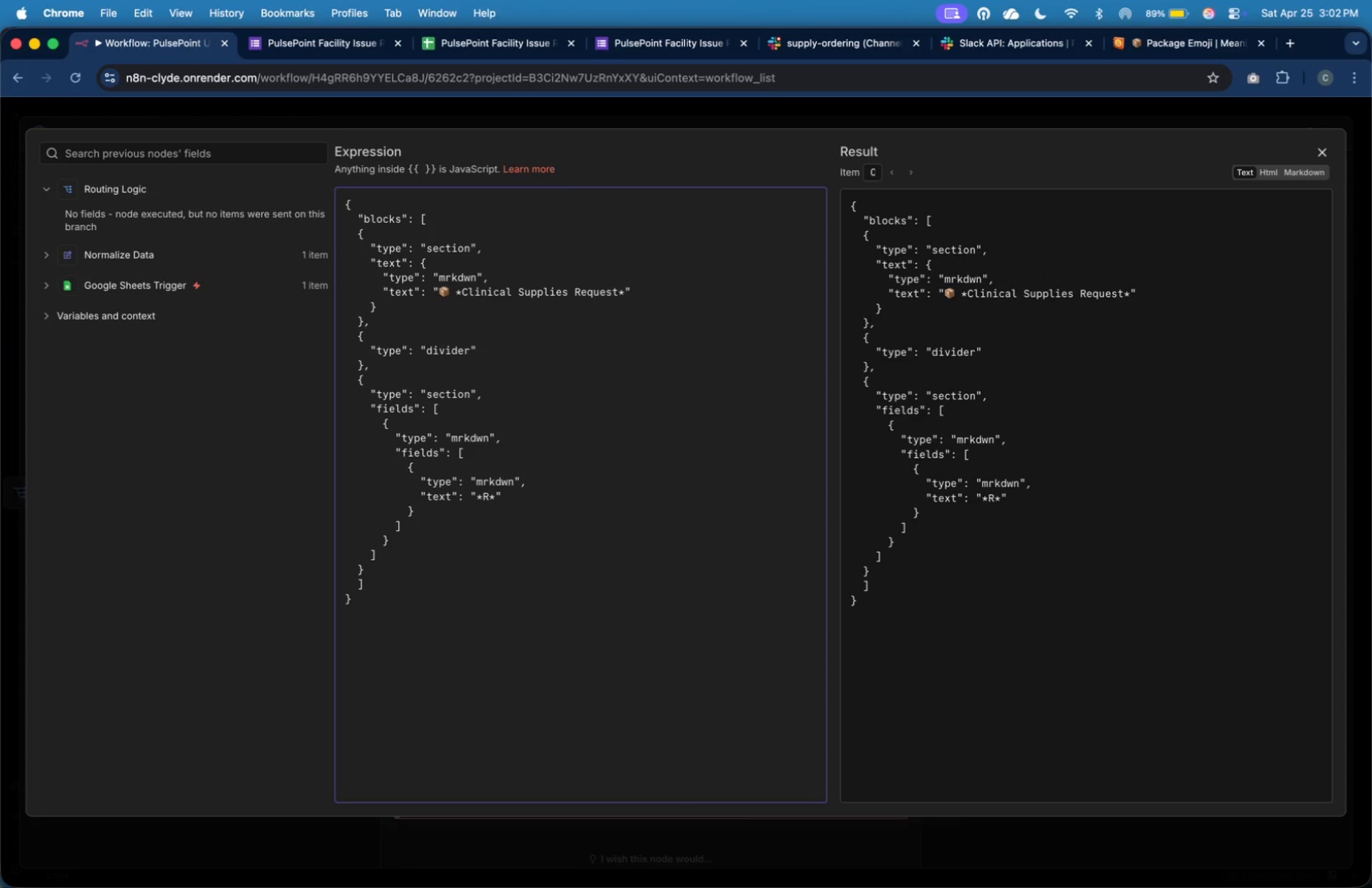 
type(oom:)
 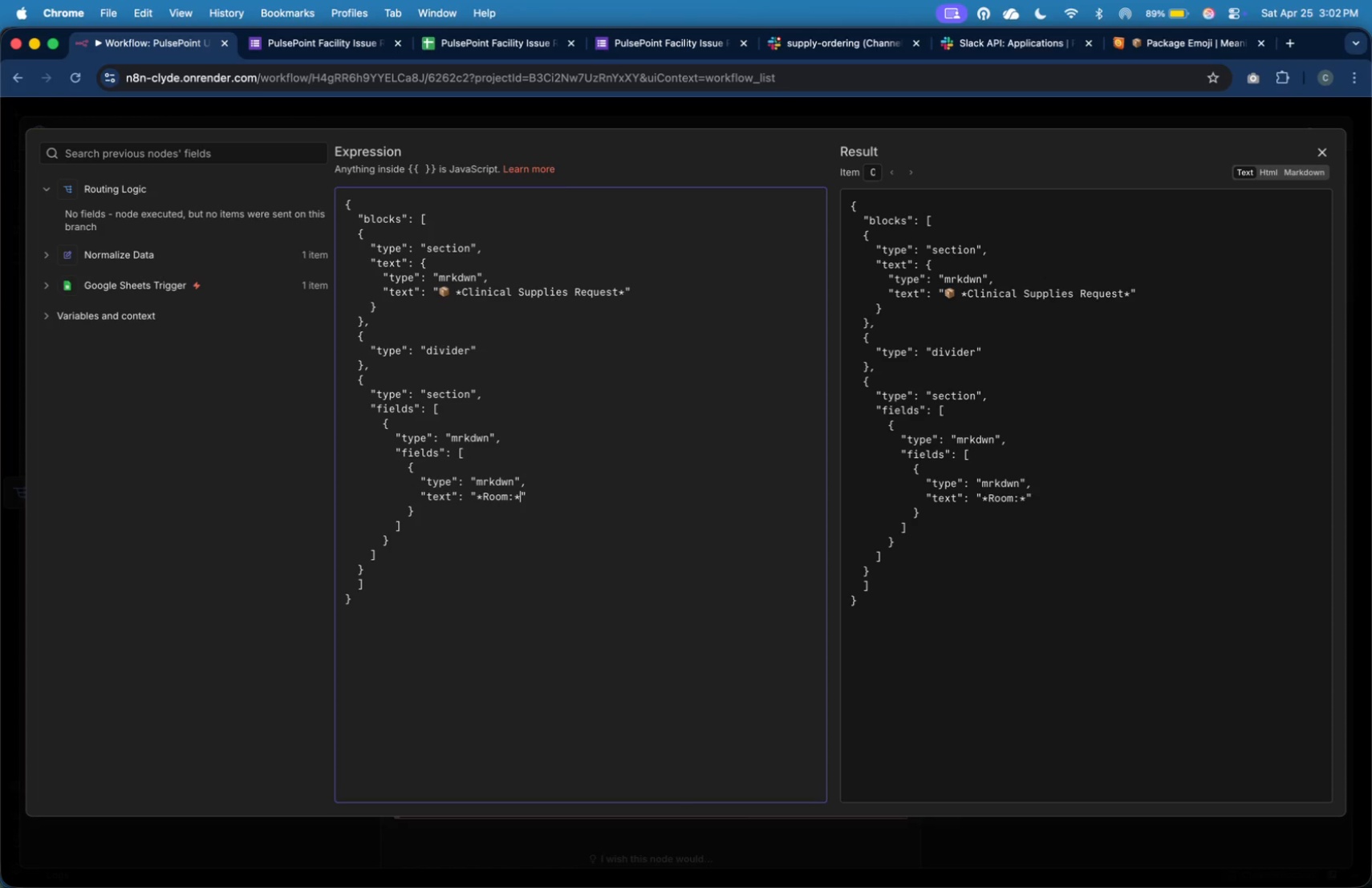 
 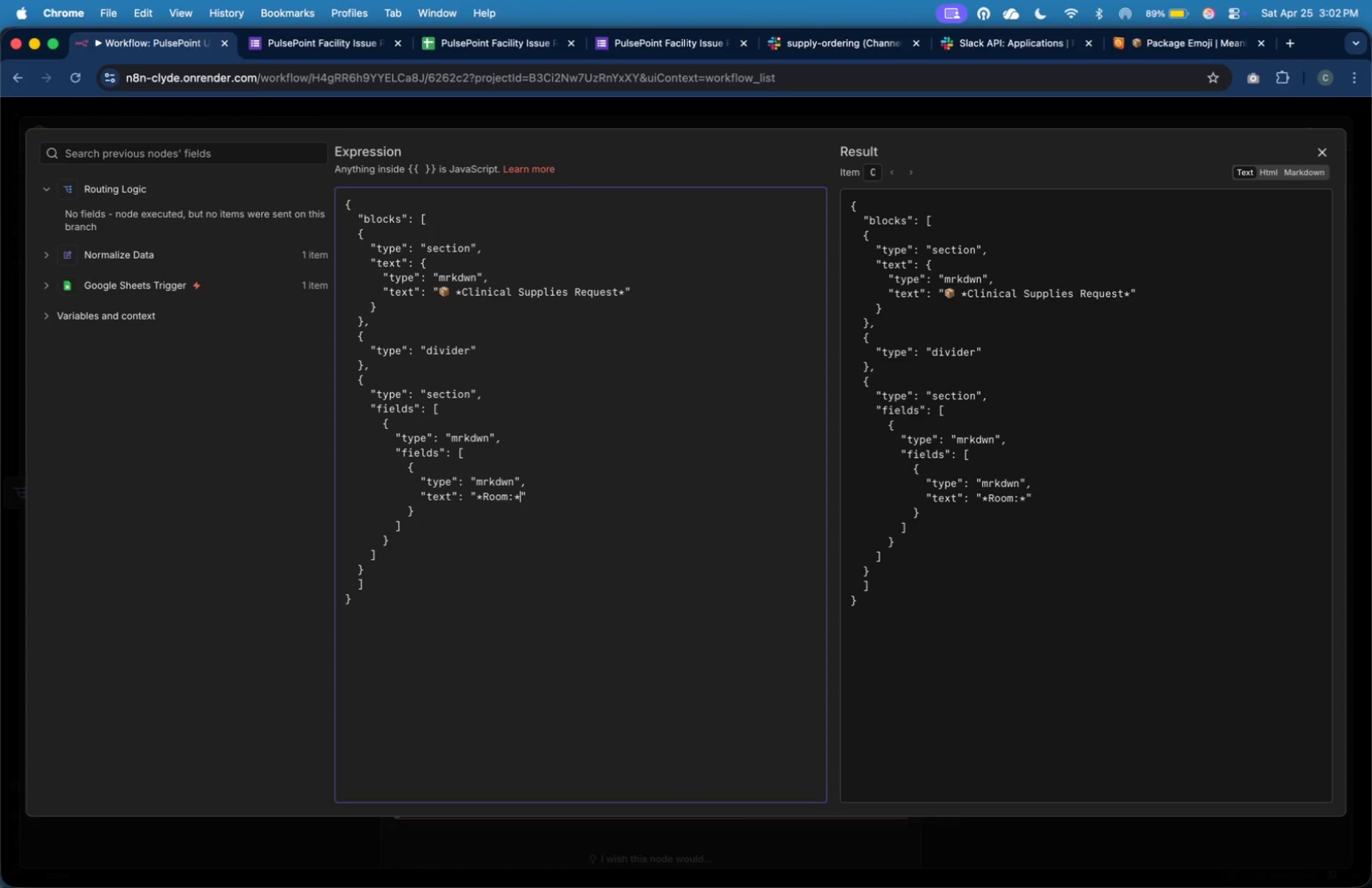 
key(ArrowRight)
 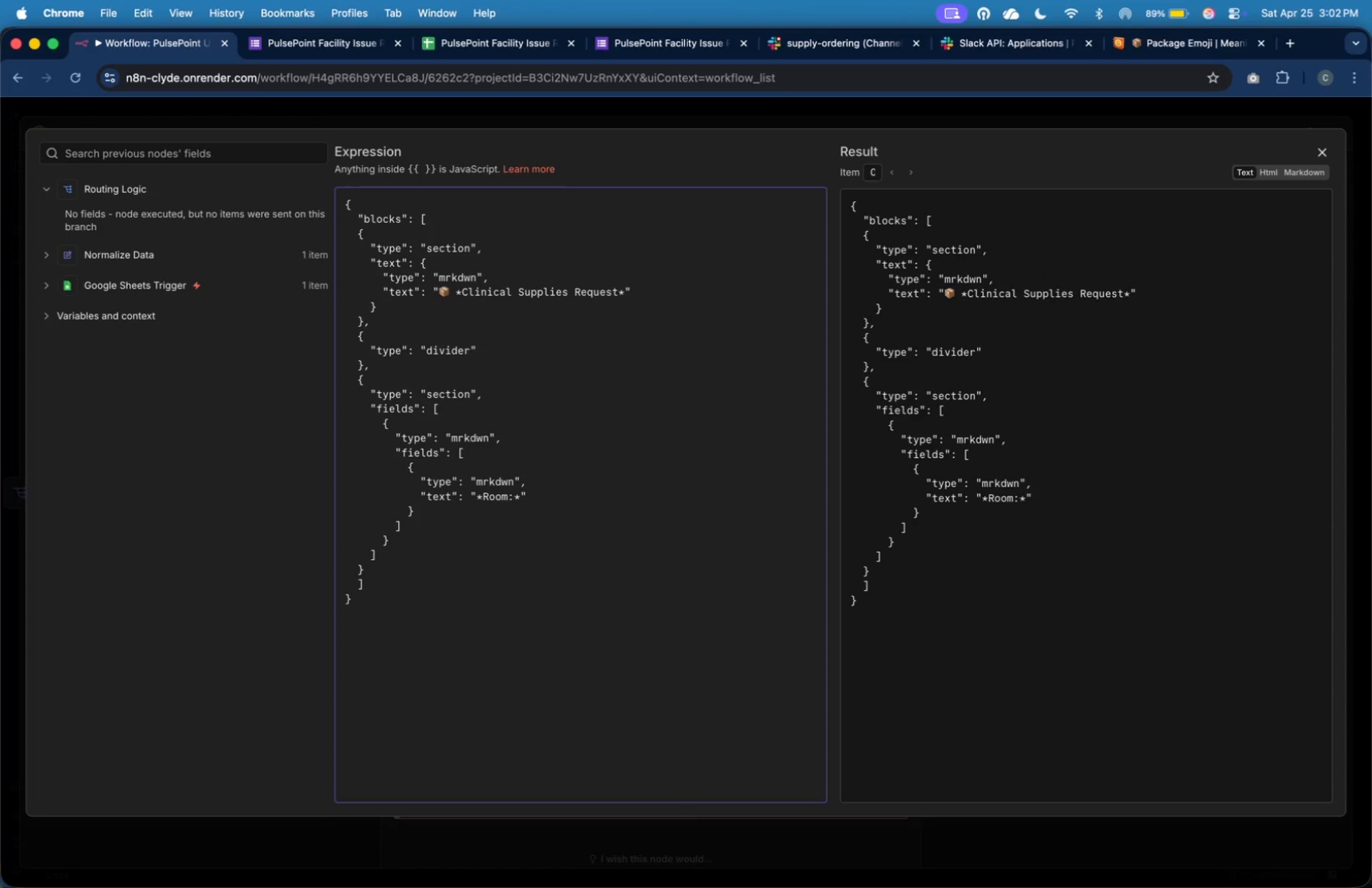 
key(Backslash)
 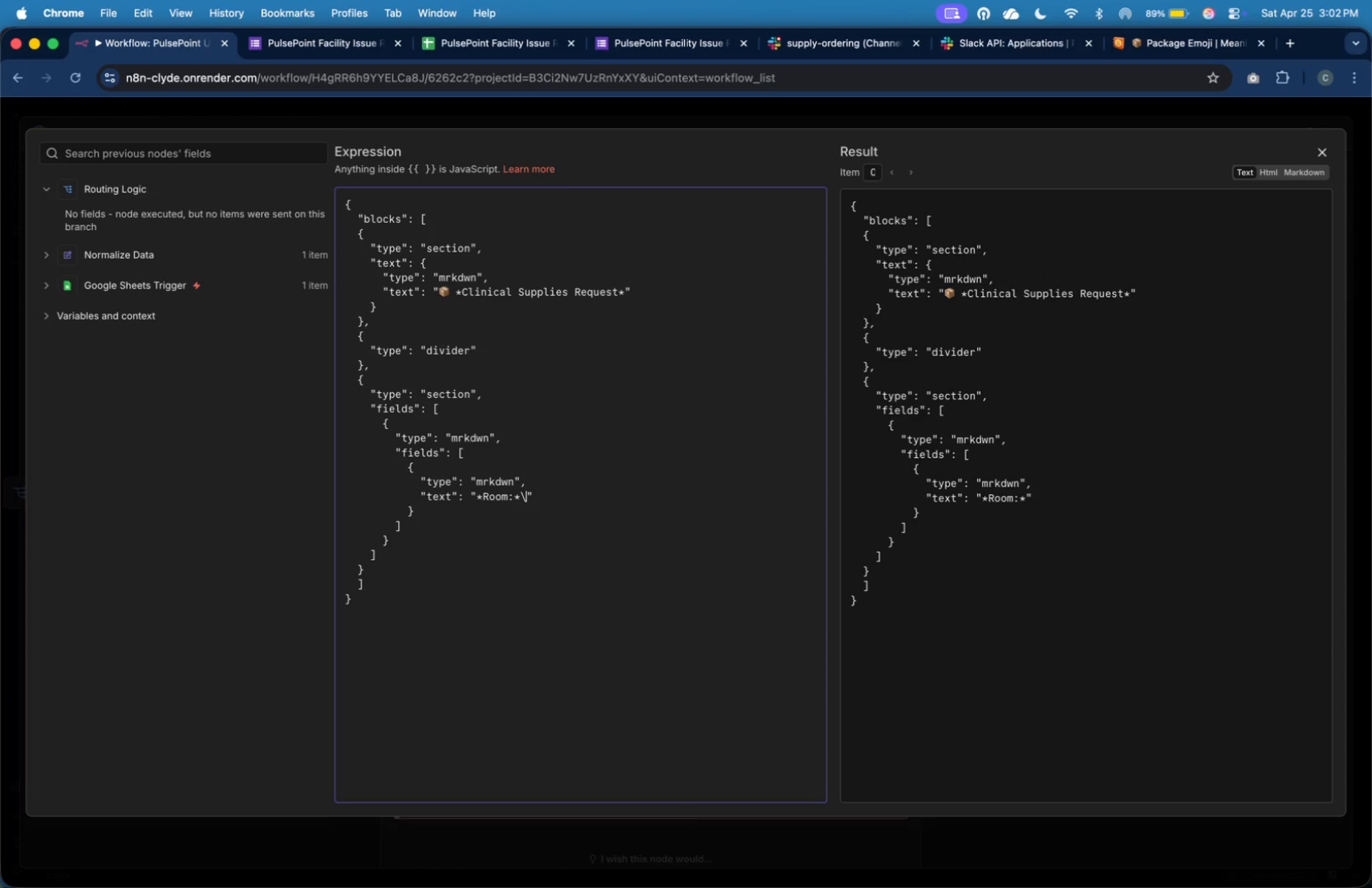 
key(N)
 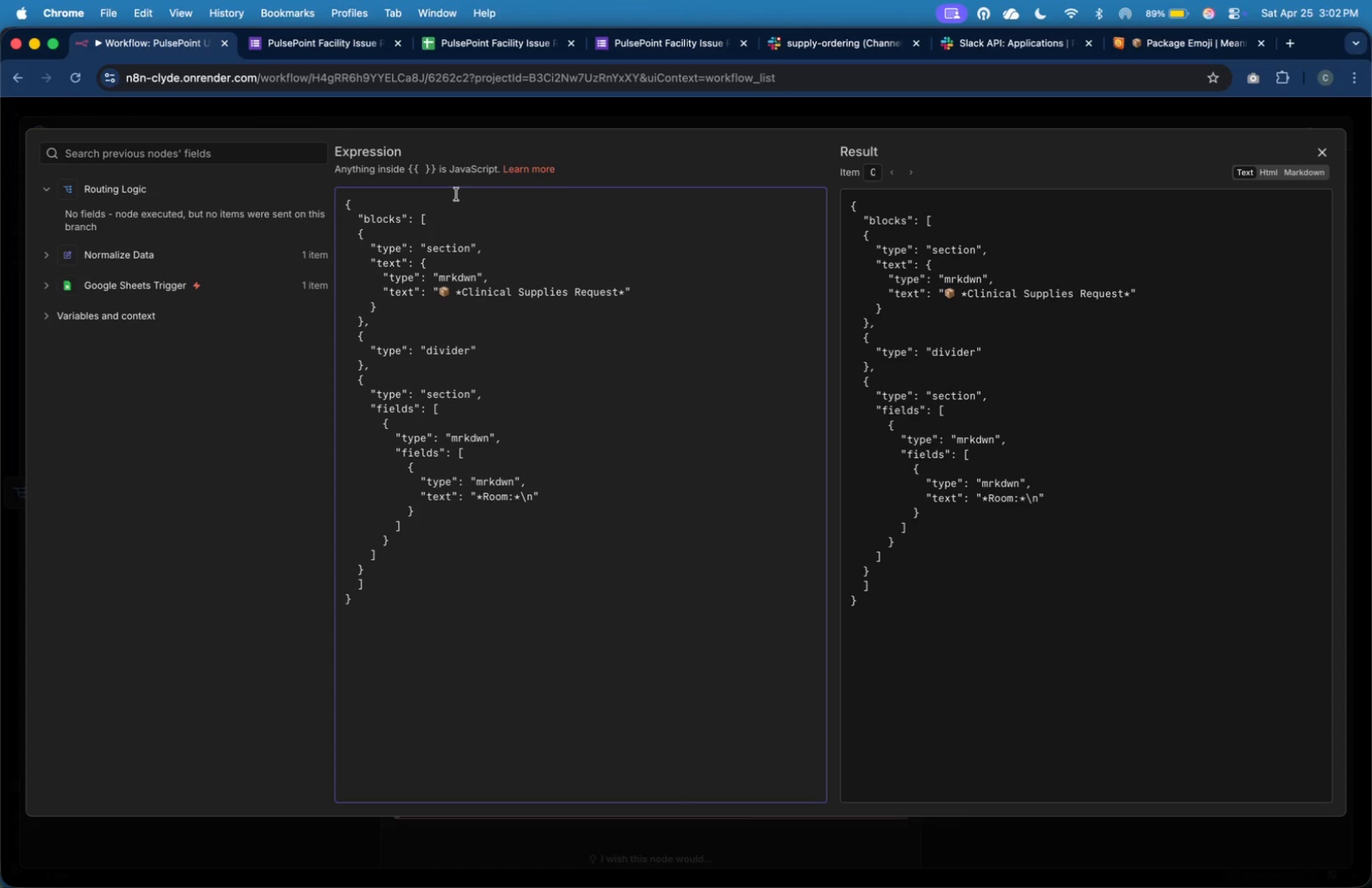 
wait(6.31)
 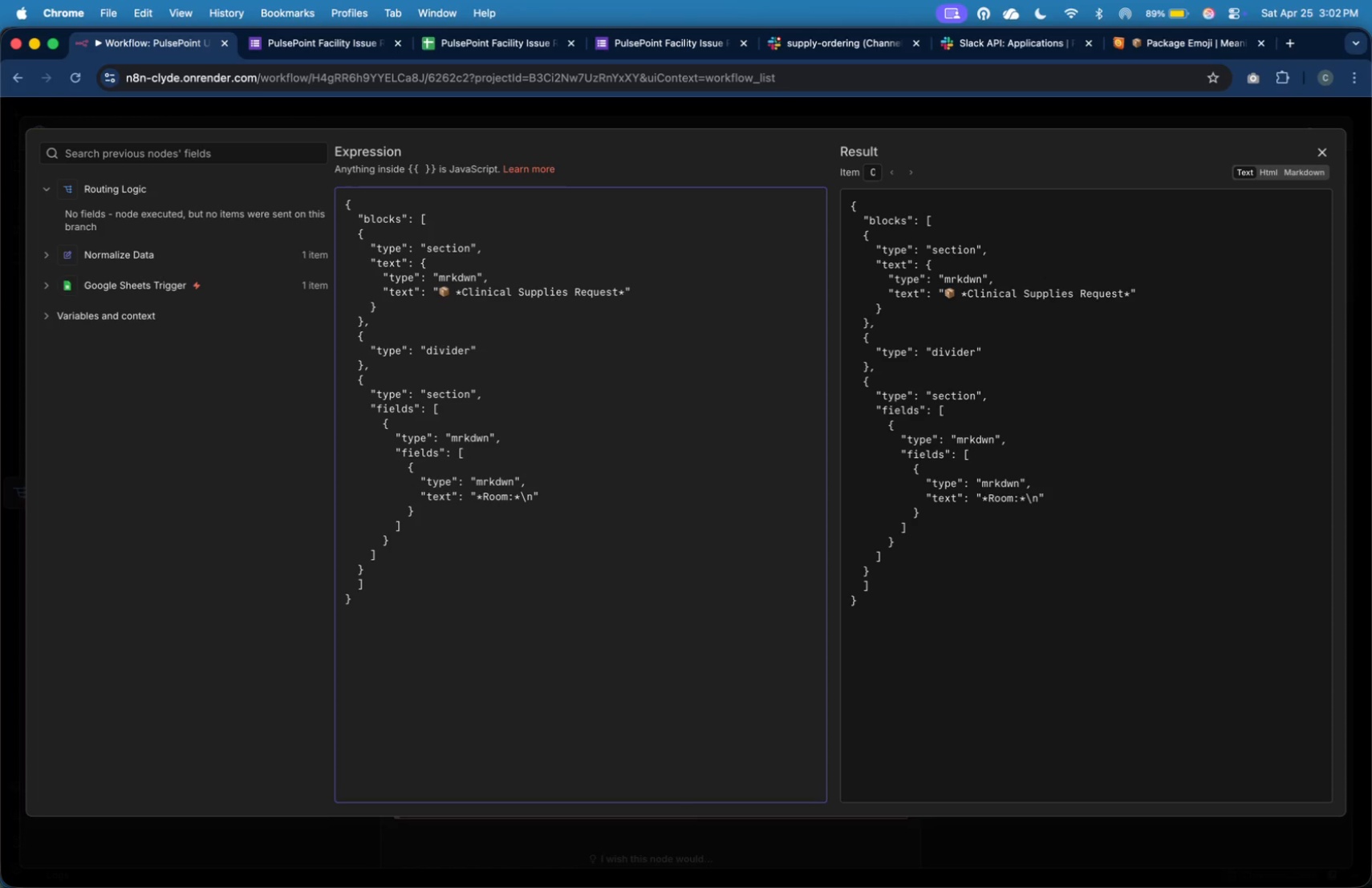 
key(ArrowDown)
 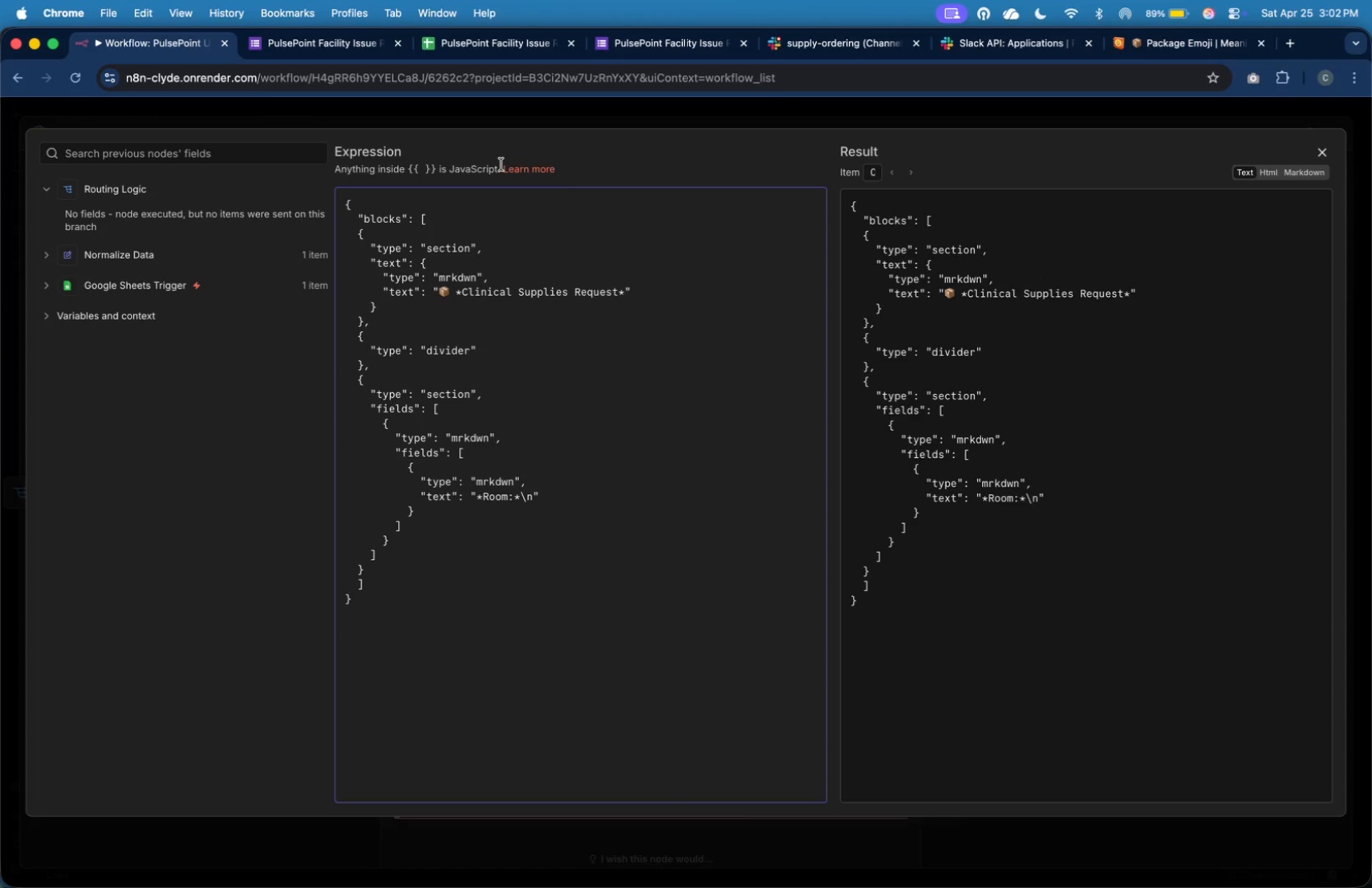 
wait(8.6)
 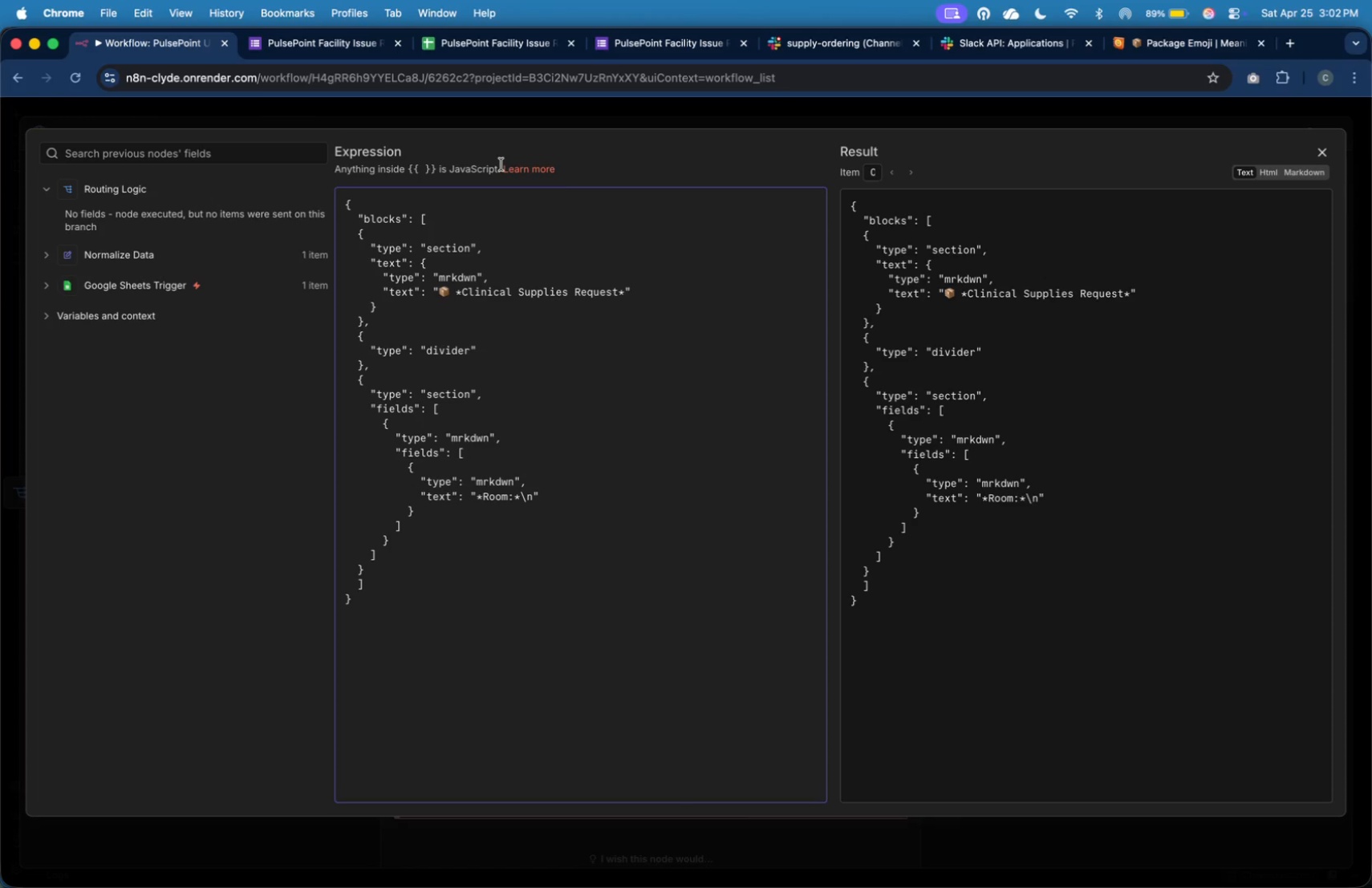 
left_click([1328, 166])
 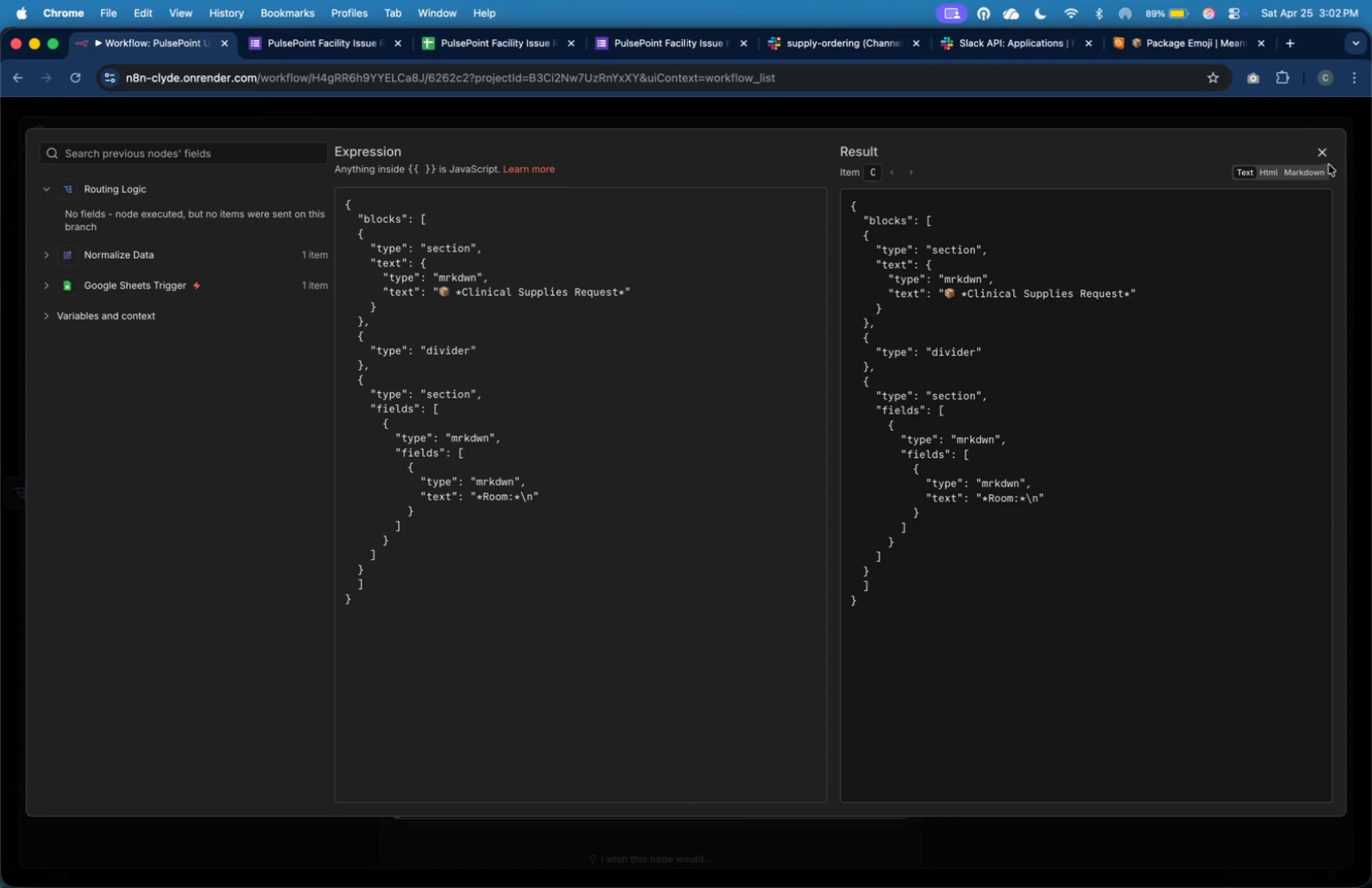 
left_click([1321, 154])
 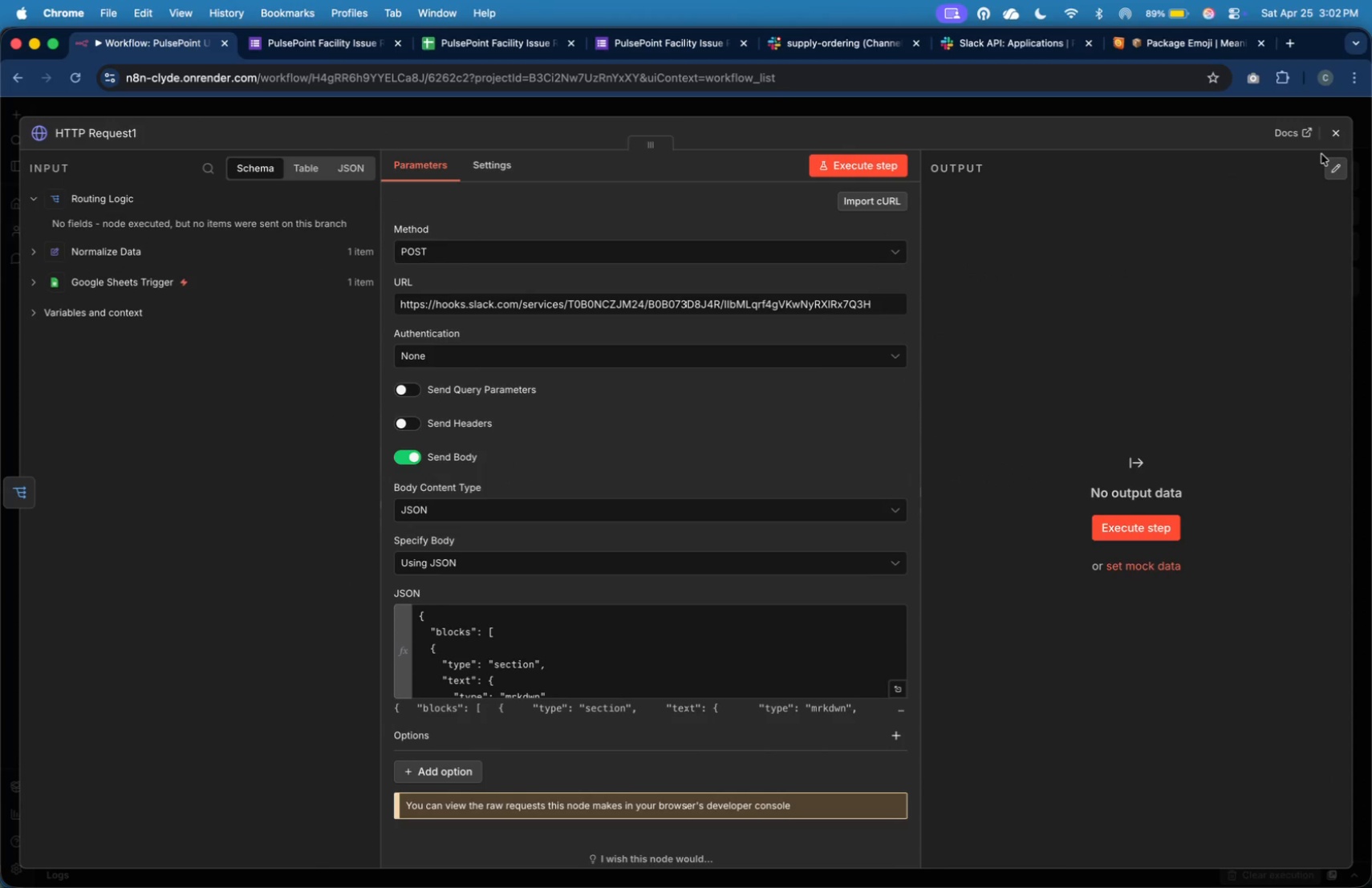 
wait(5.45)
 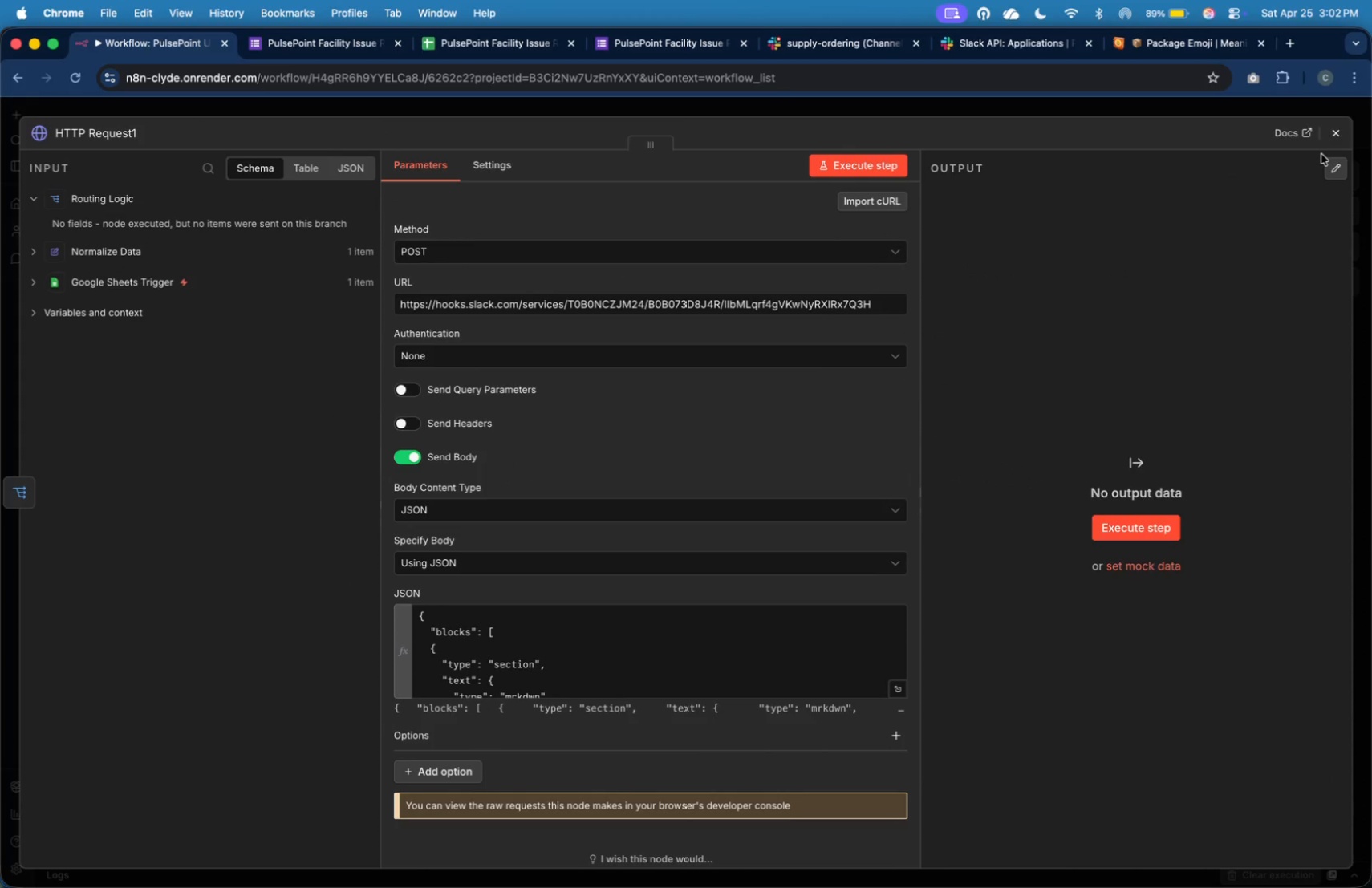 
left_click([1343, 140])
 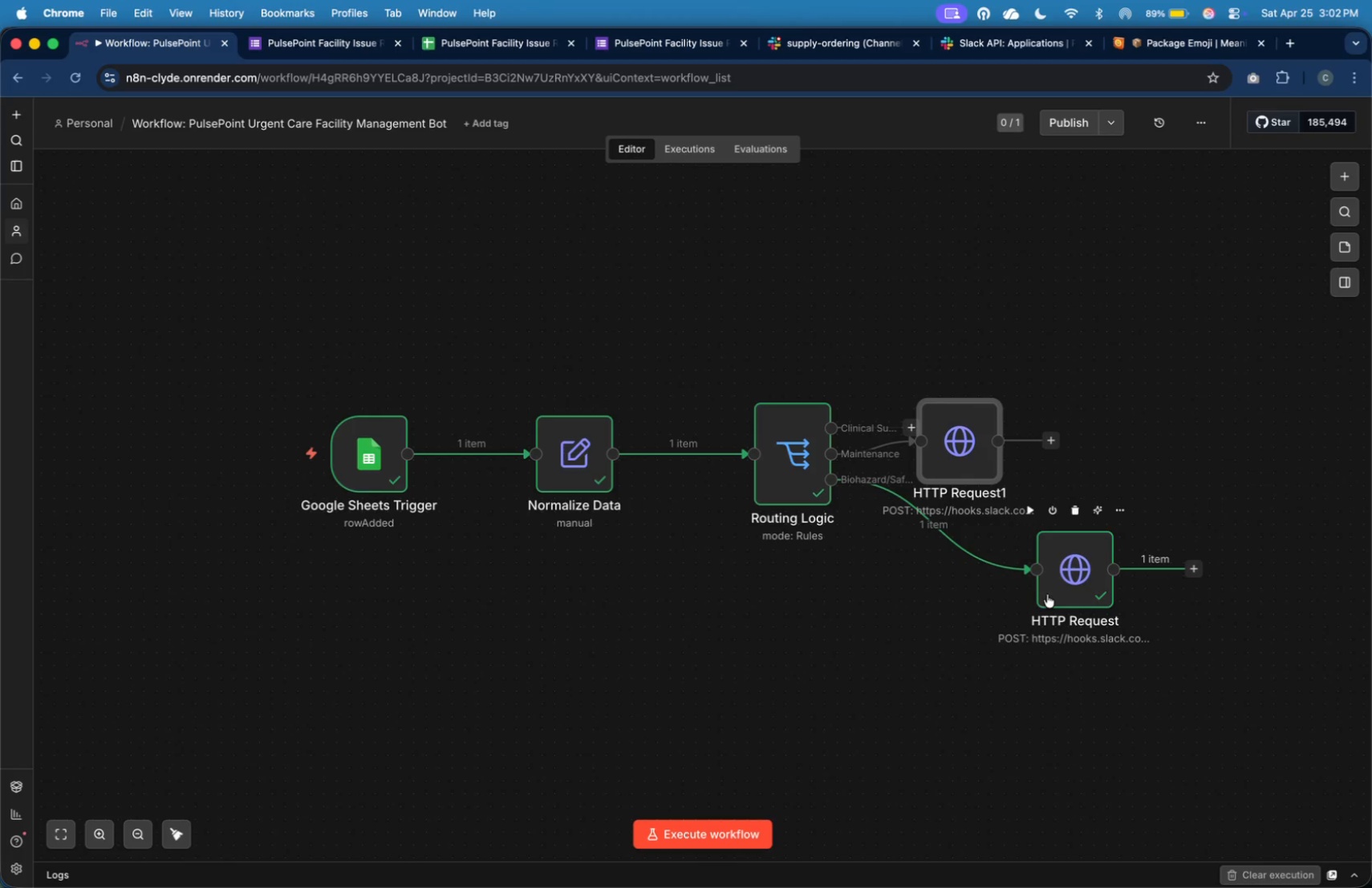 
left_click_drag(start_coordinate=[972, 461], to_coordinate=[1074, 475])
 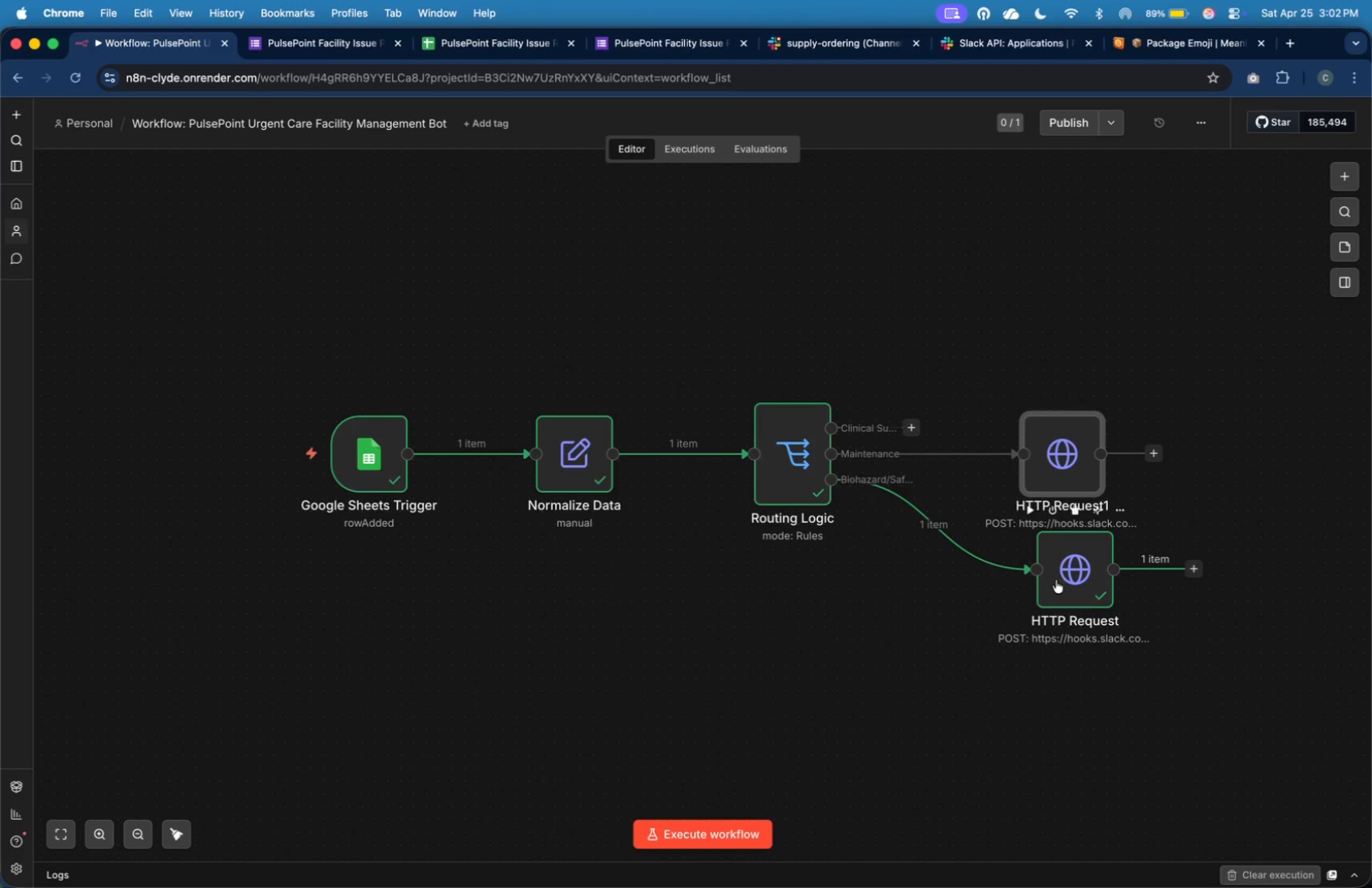 
left_click_drag(start_coordinate=[1056, 580], to_coordinate=[1041, 677])
 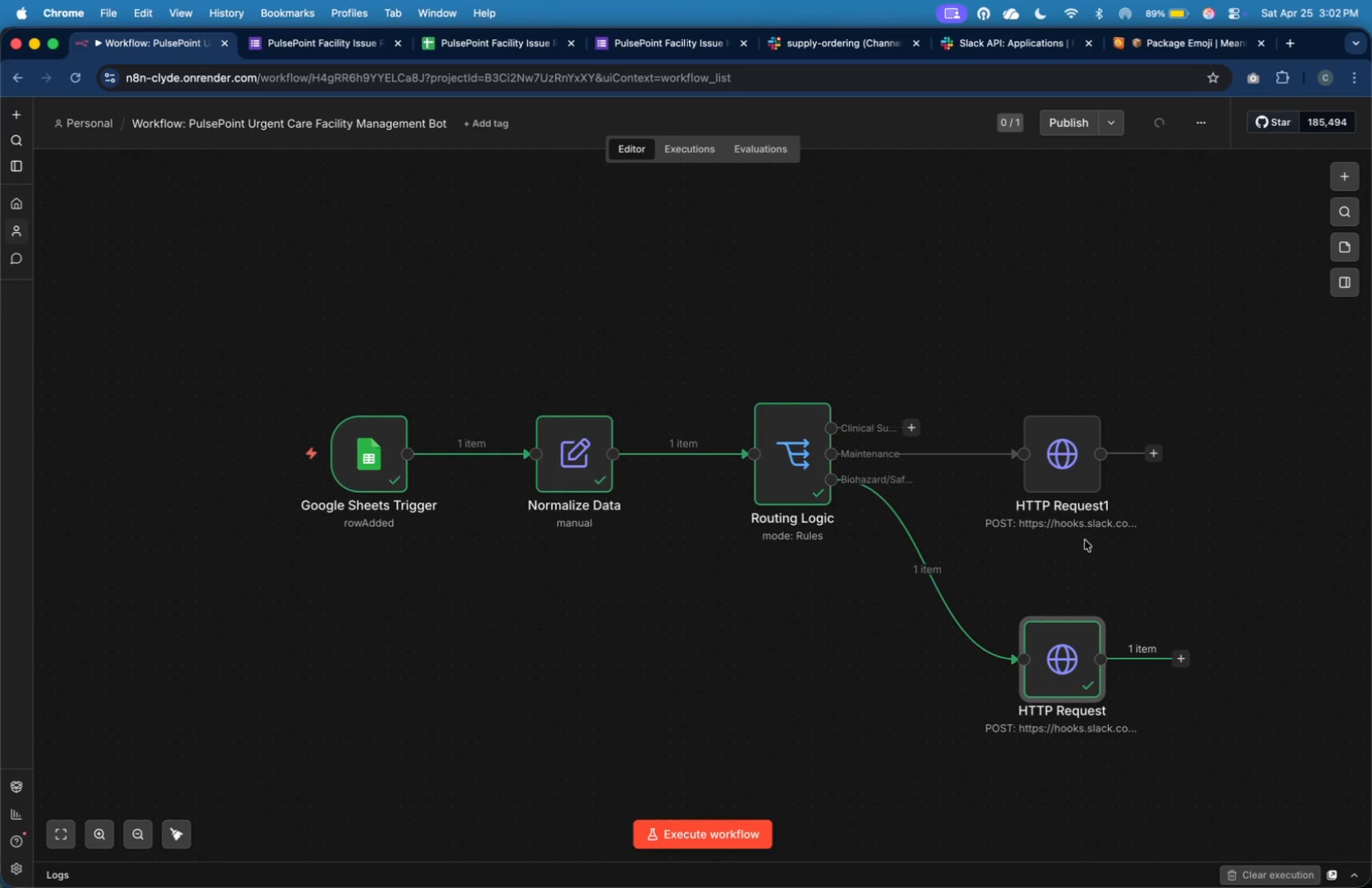 
left_click([1001, 432])
 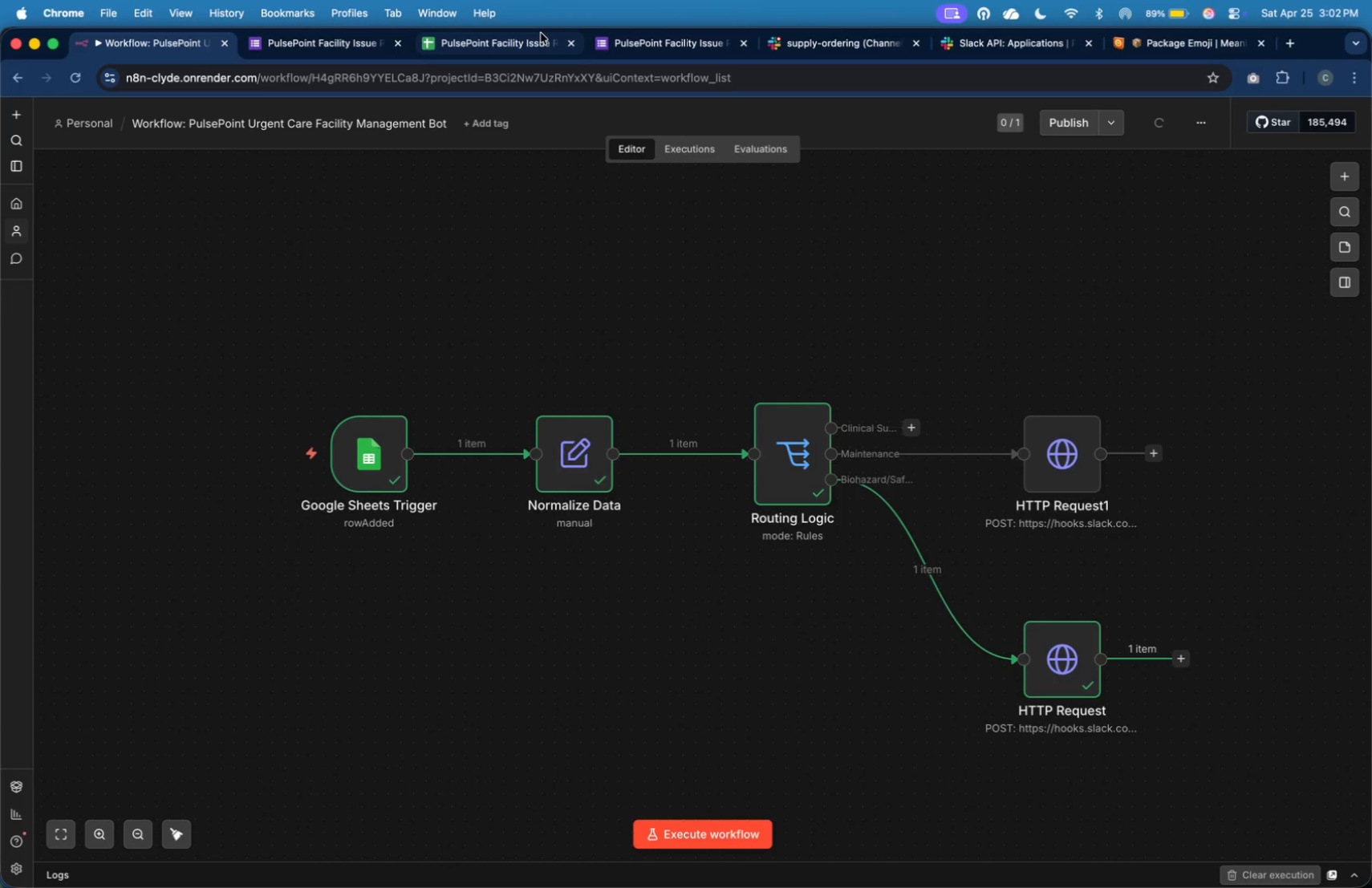 
left_click([635, 56])
 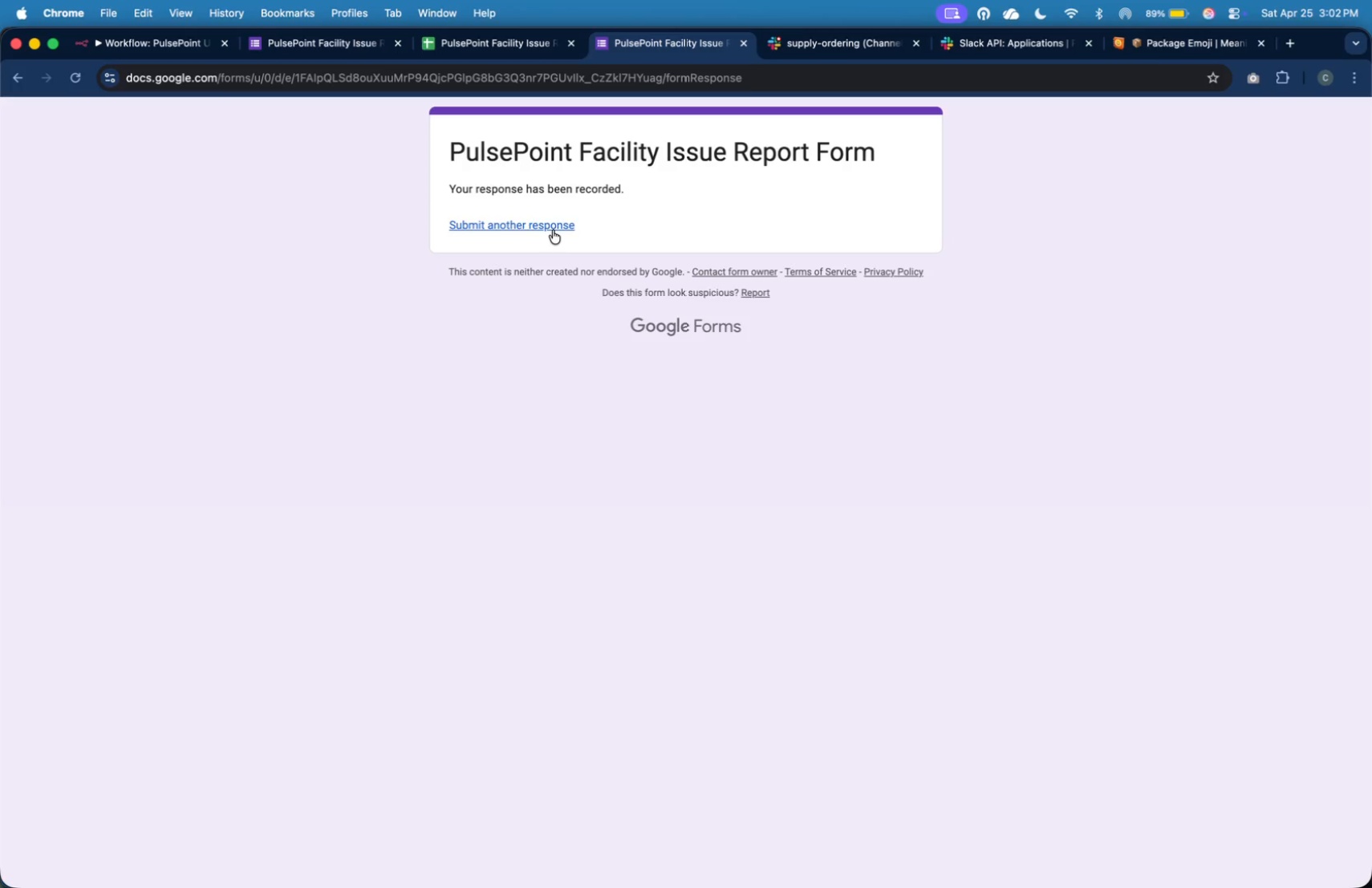 
left_click([556, 221])
 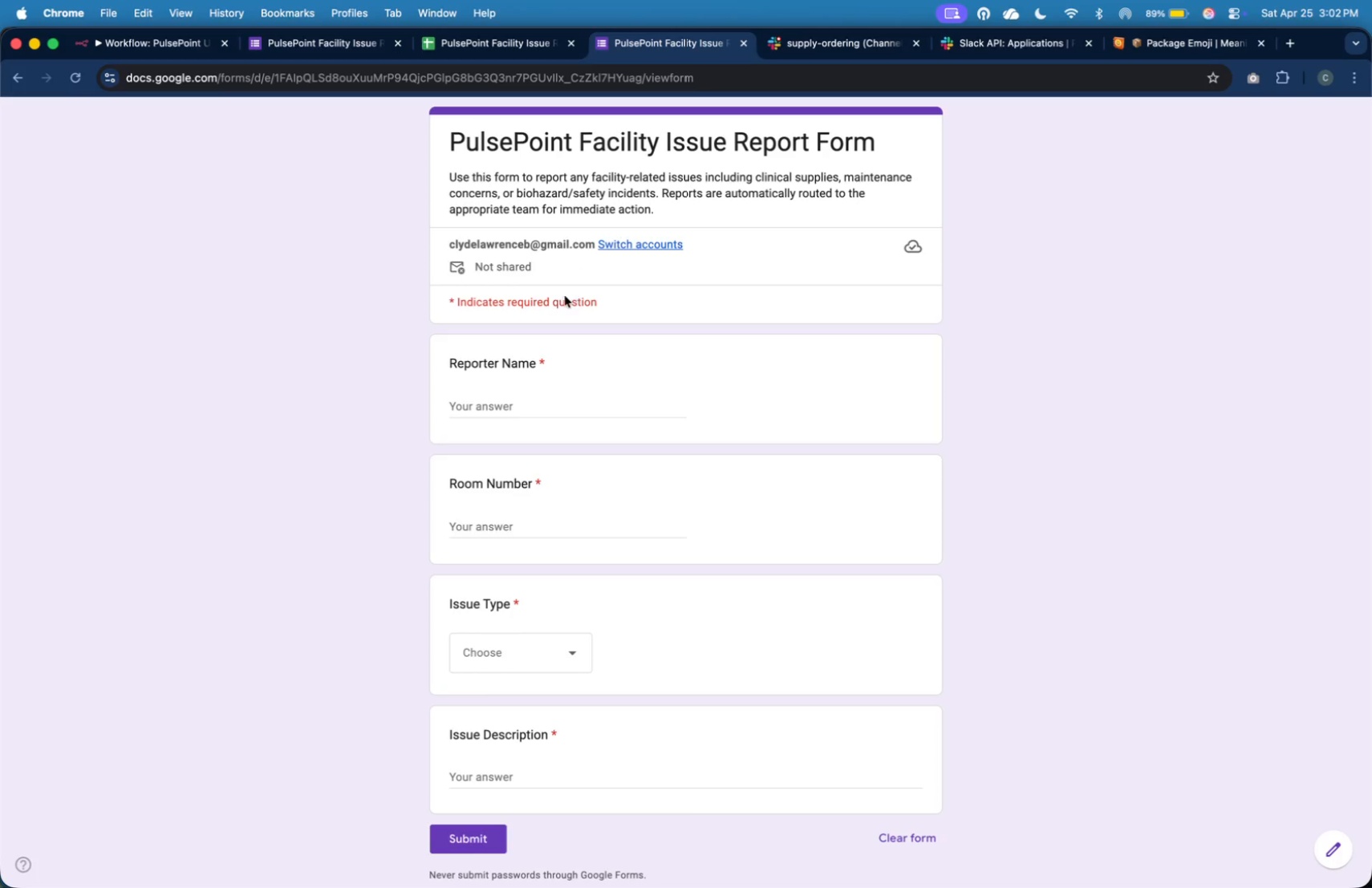 
left_click([586, 391])
 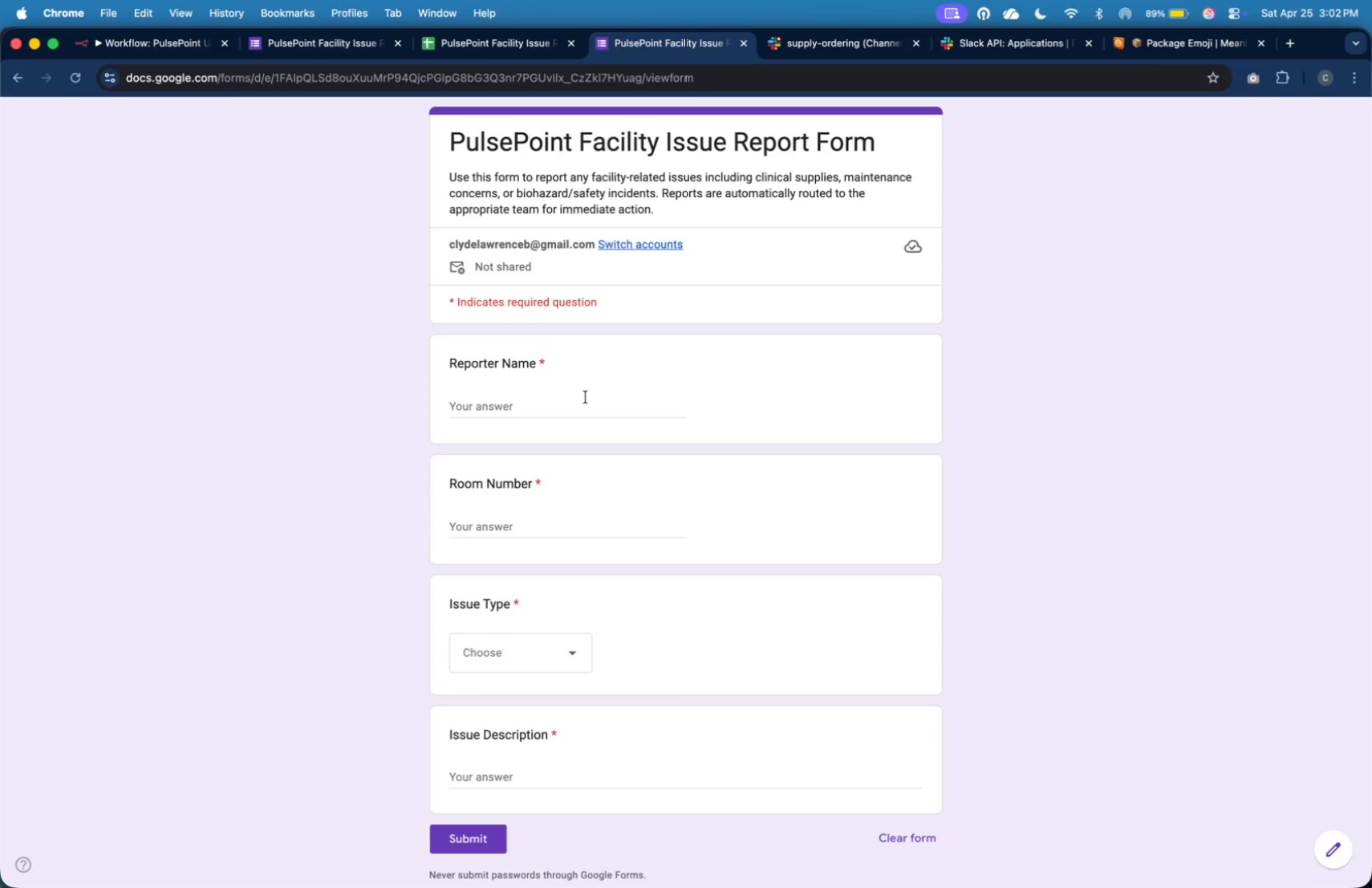 
left_click([588, 402])
 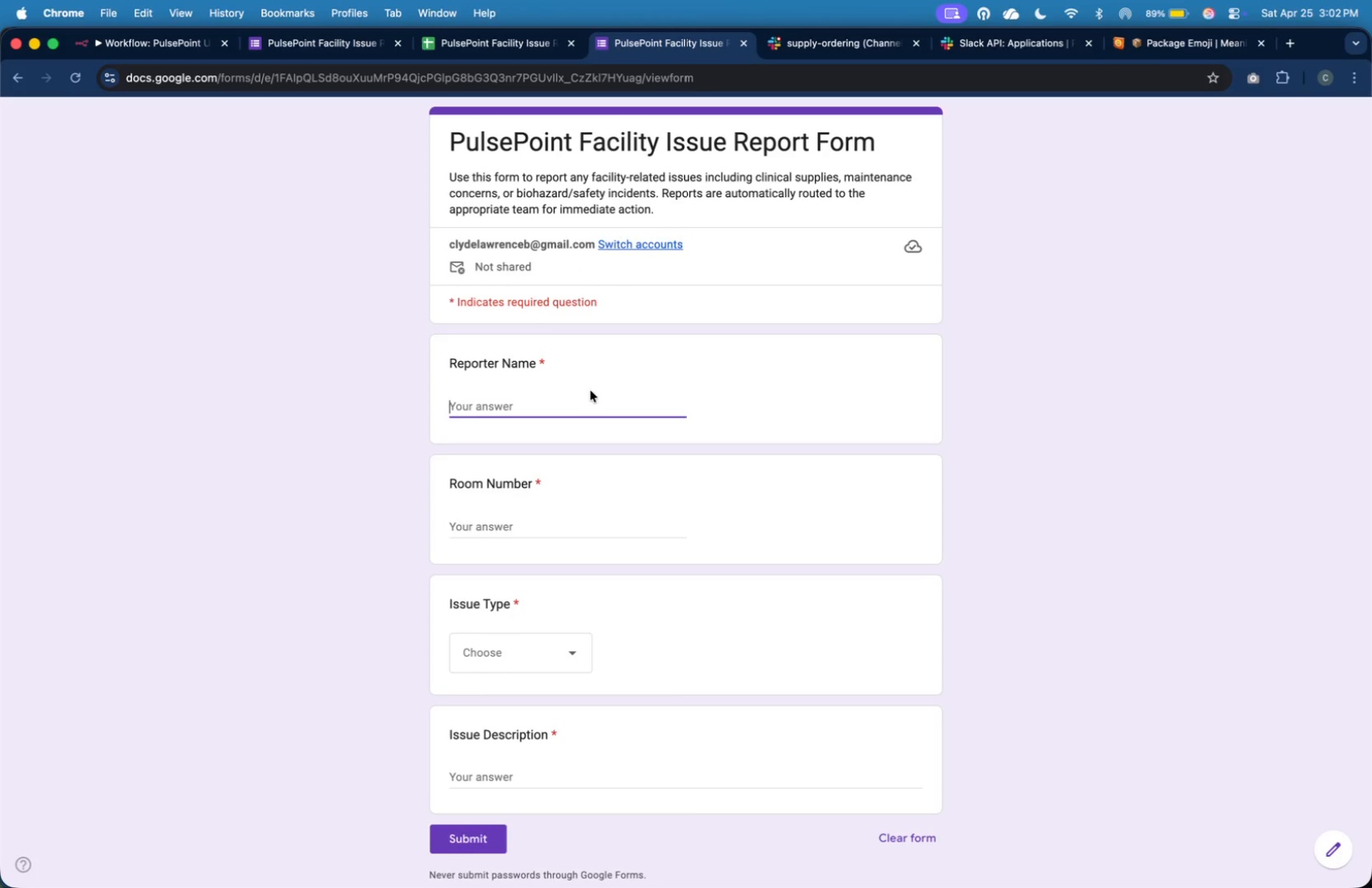 
type(clyde)
key(Tab)
type(room 3)
 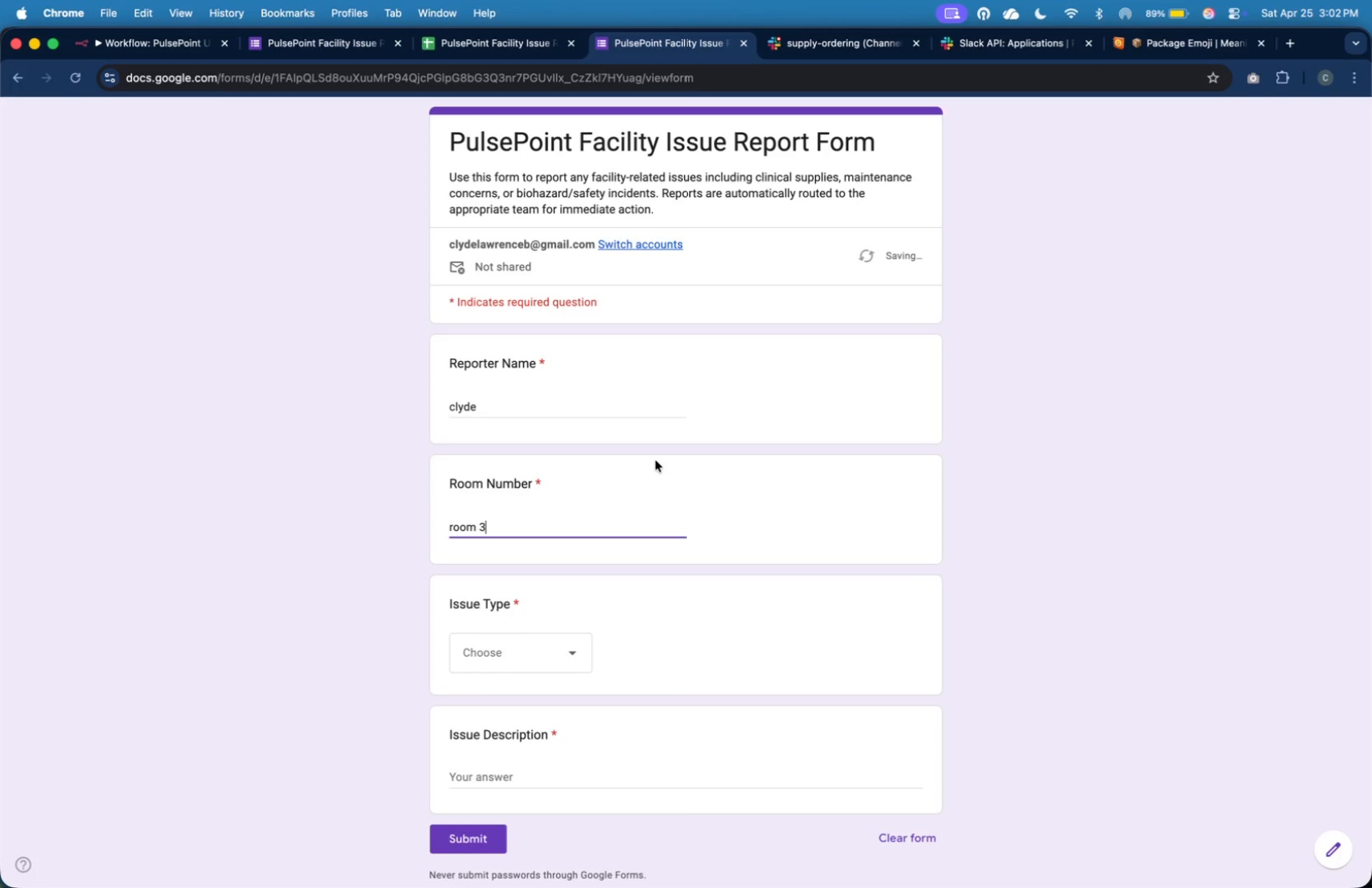 
left_click([567, 657])
 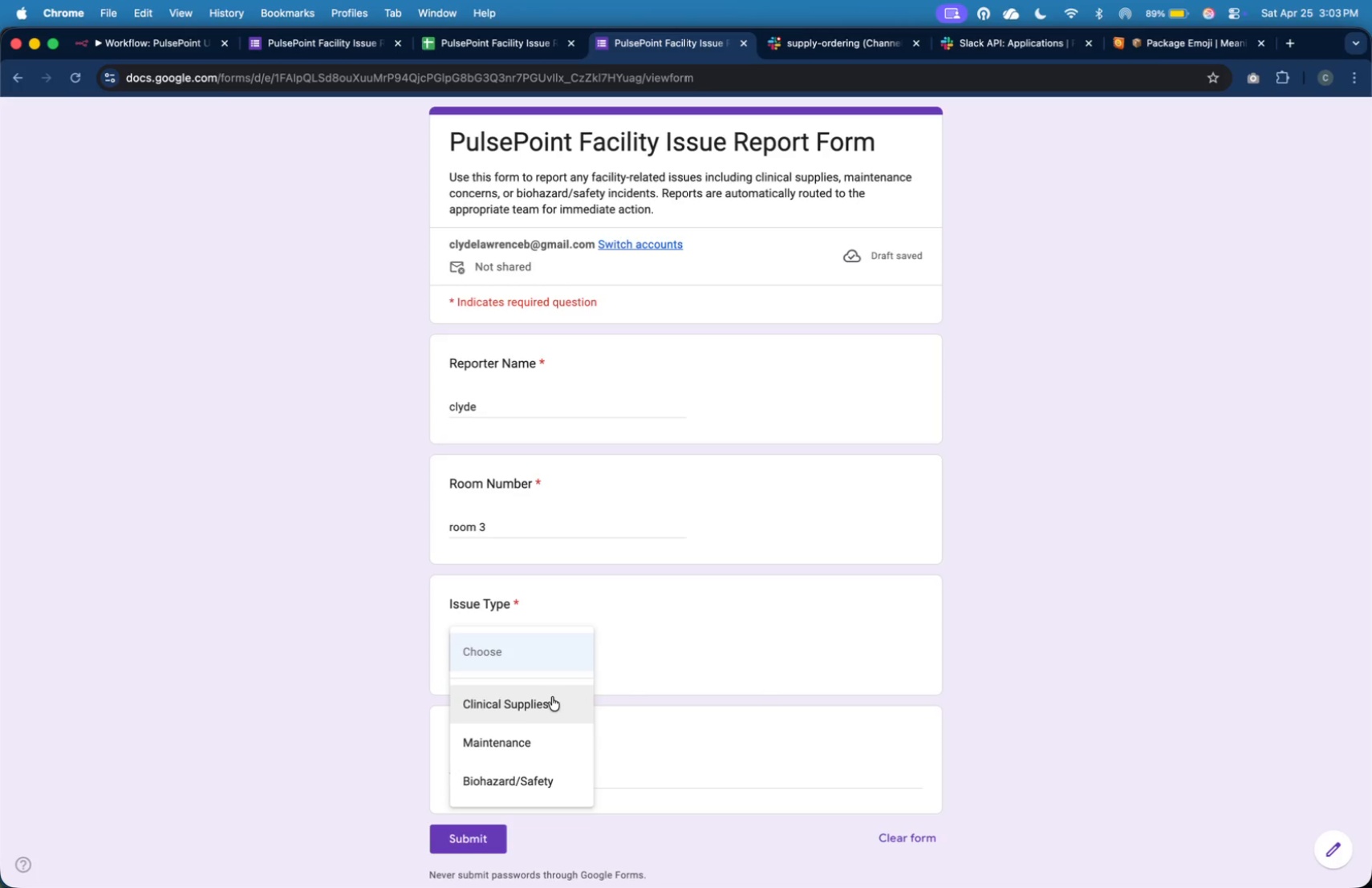 
left_click([555, 742])
 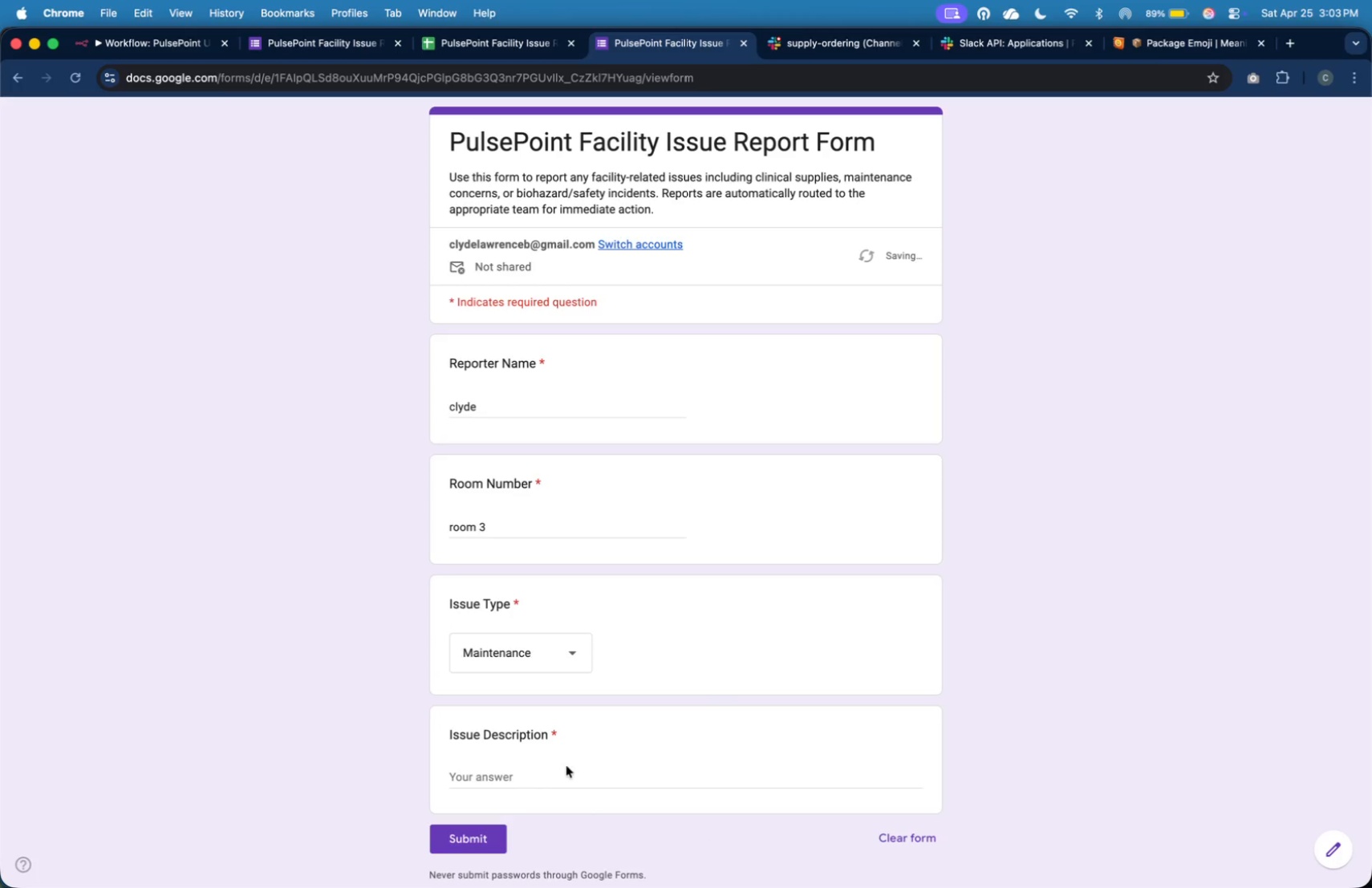 
left_click([571, 772])
 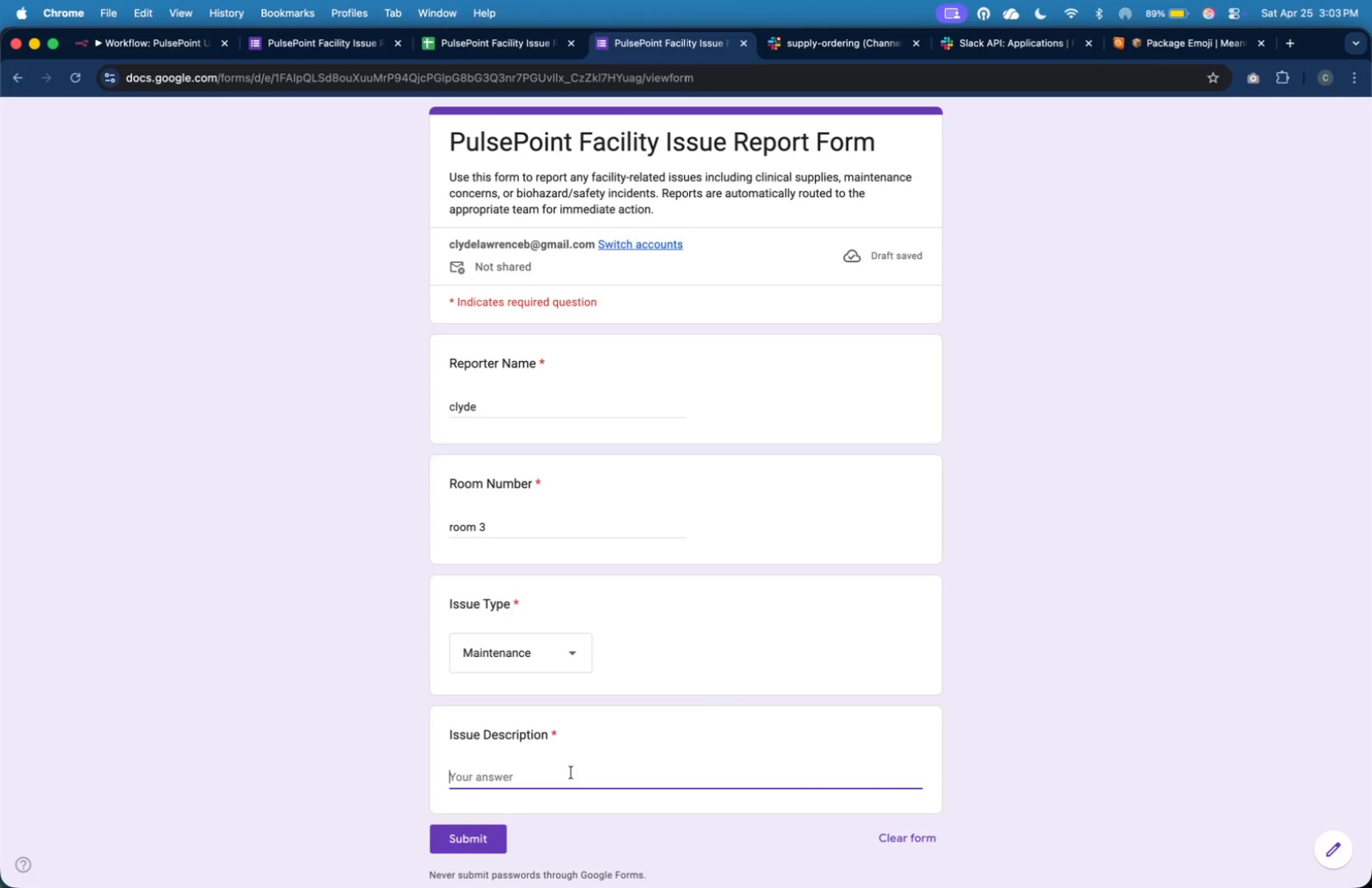 
type(maintenc)
key(Backspace)
type(ance)
 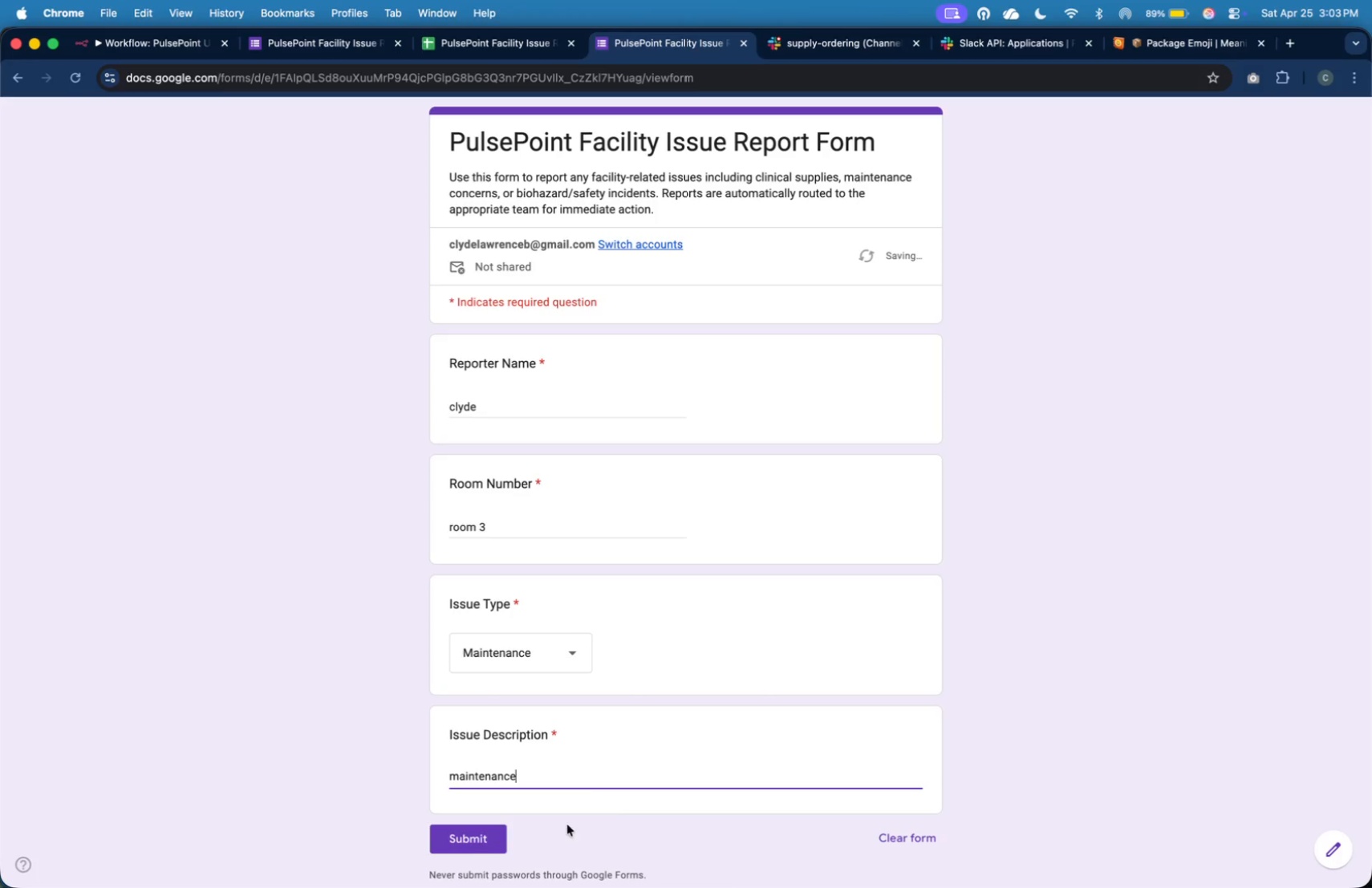 
left_click([458, 839])
 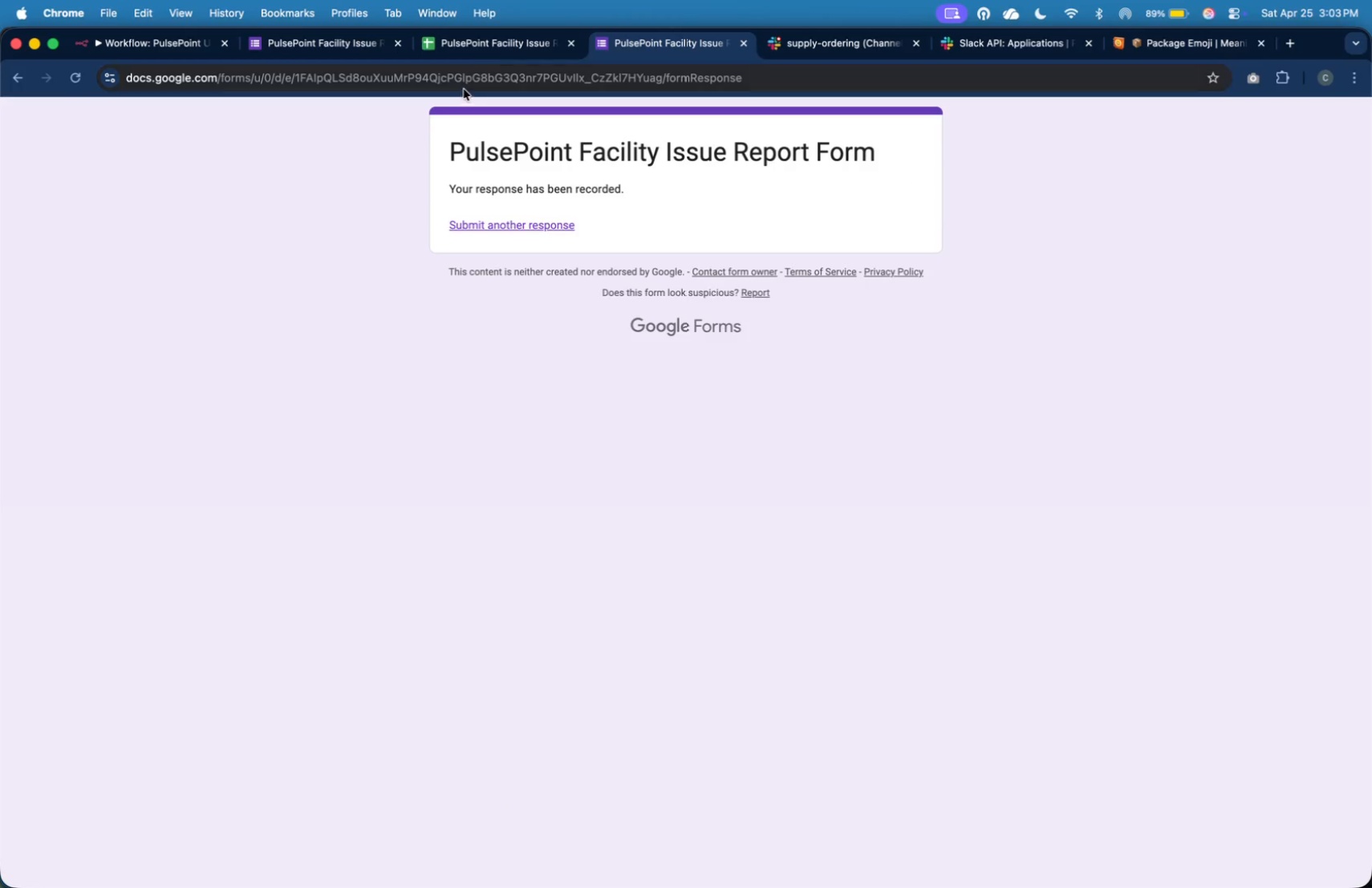 
left_click([494, 47])
 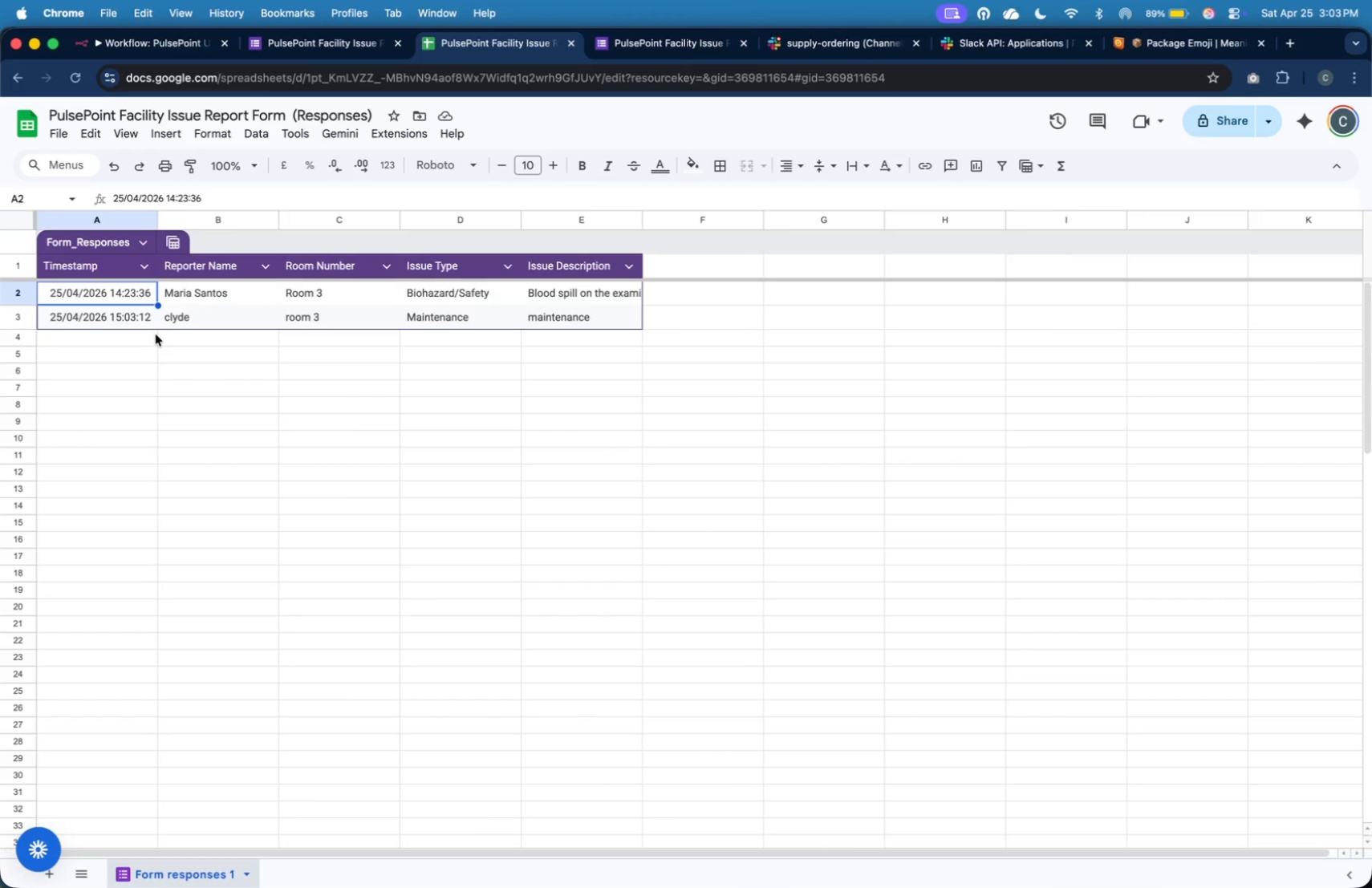 
left_click([28, 294])
 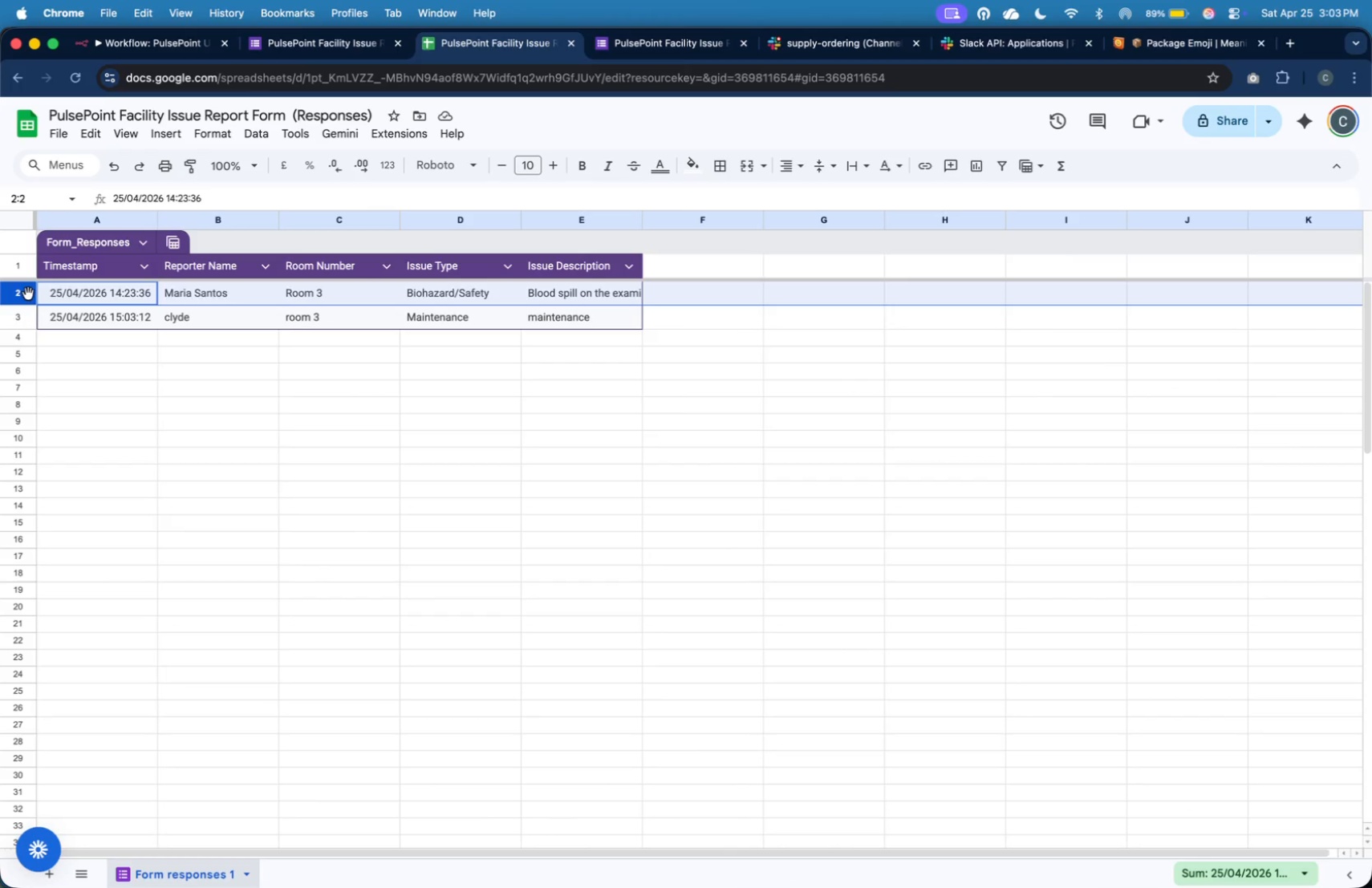 
right_click([28, 294])
 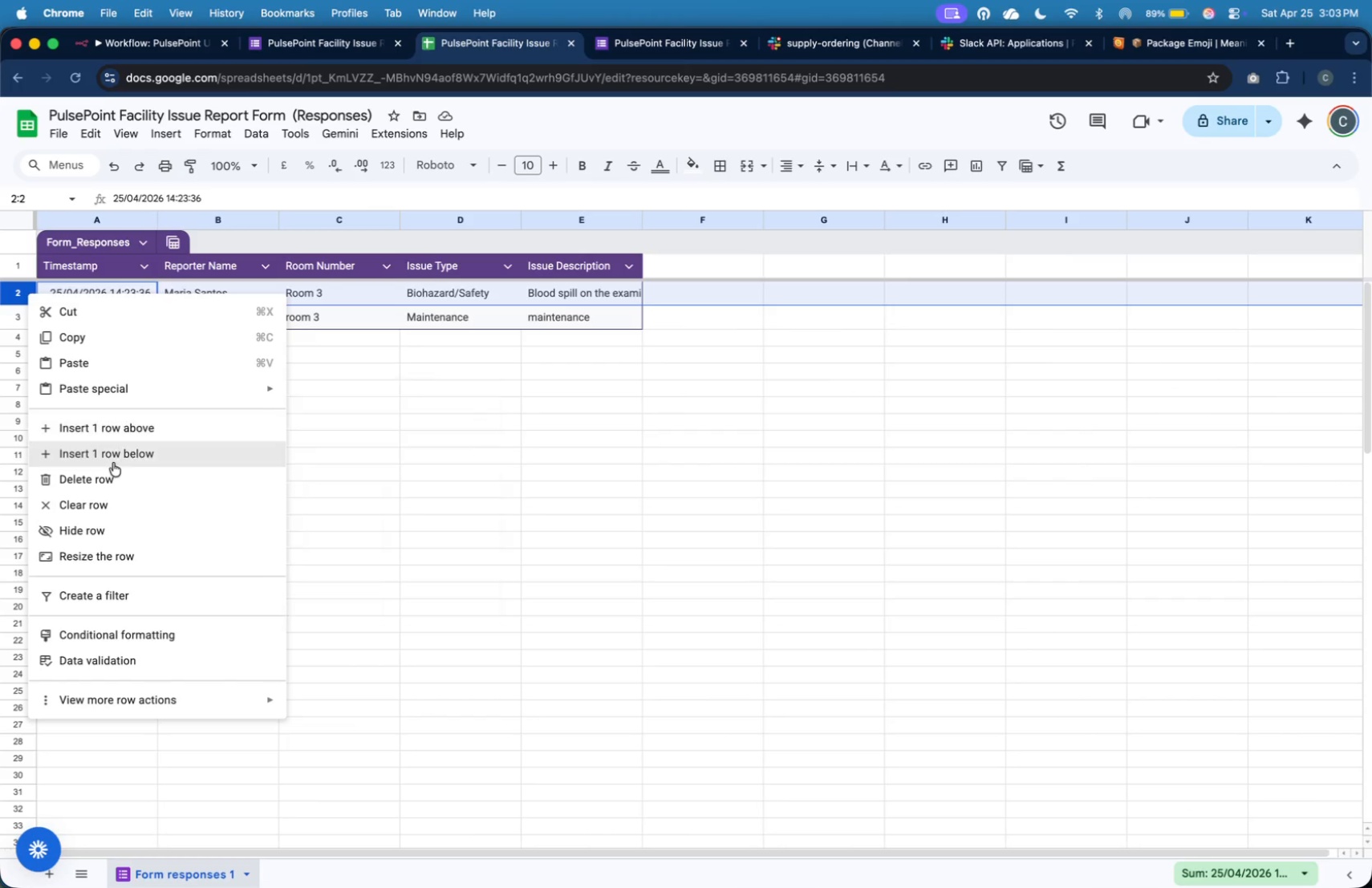 
left_click([113, 469])
 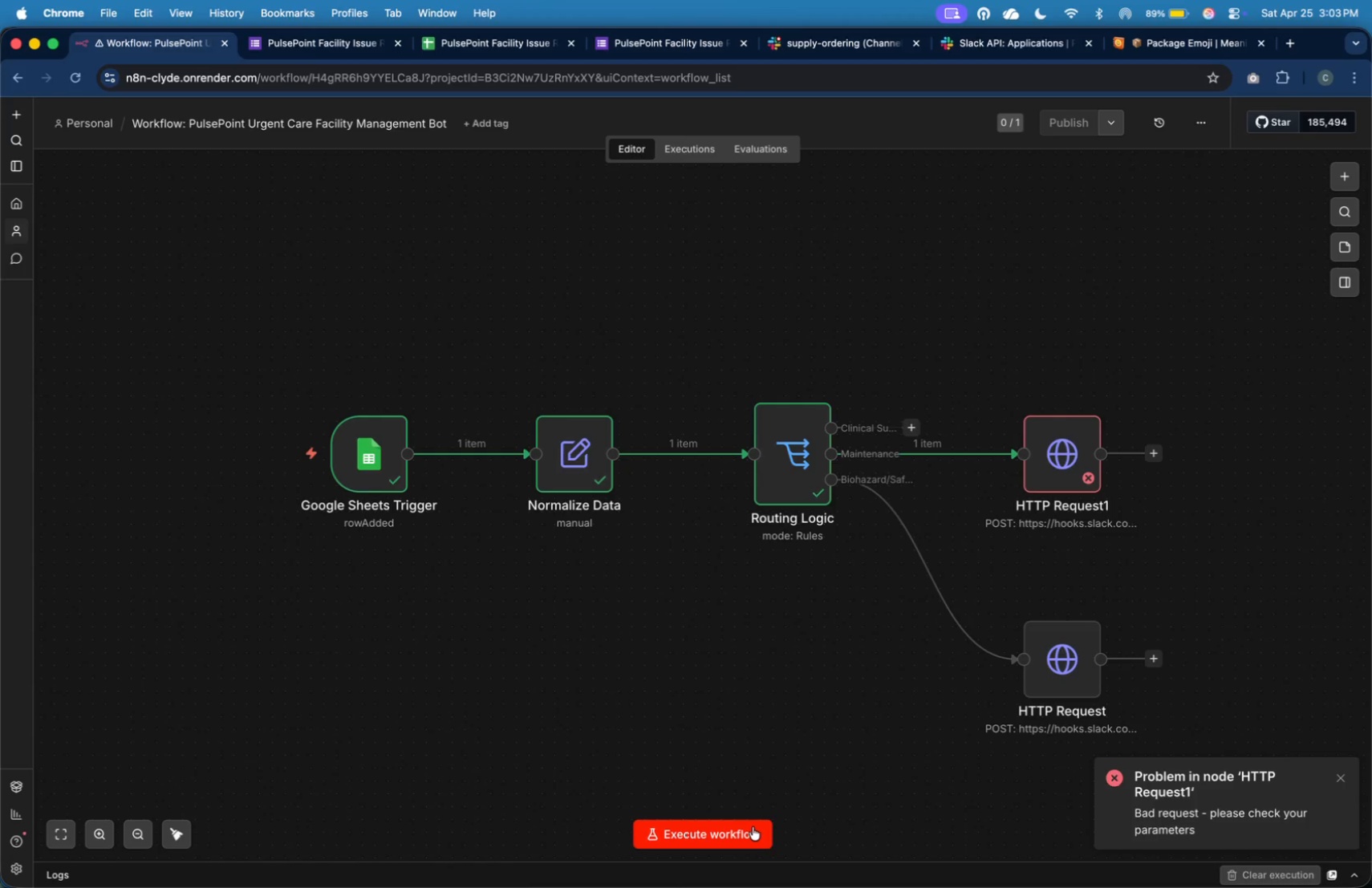 
wait(43.91)
 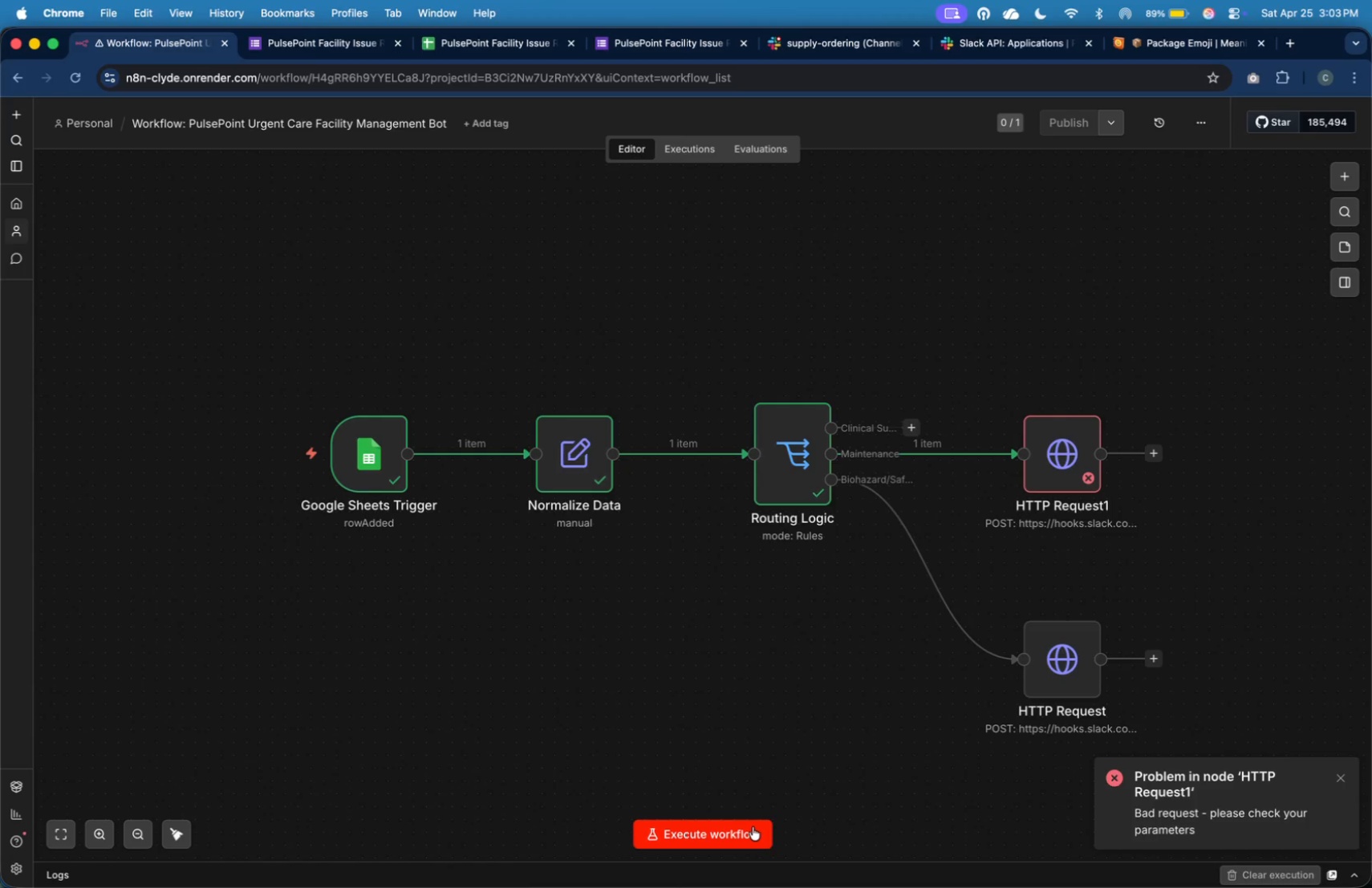 
double_click([1078, 454])
 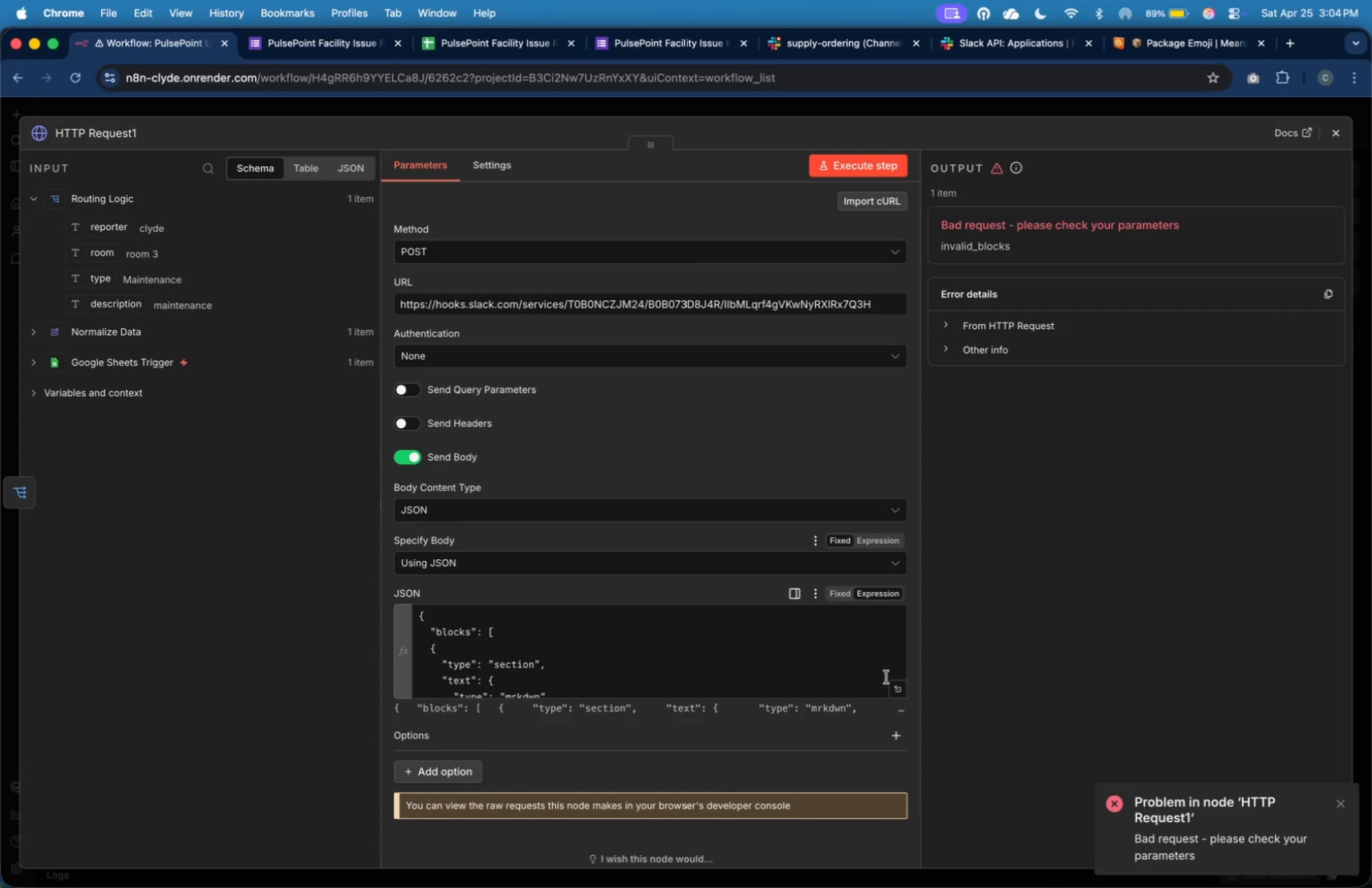 
left_click([899, 694])
 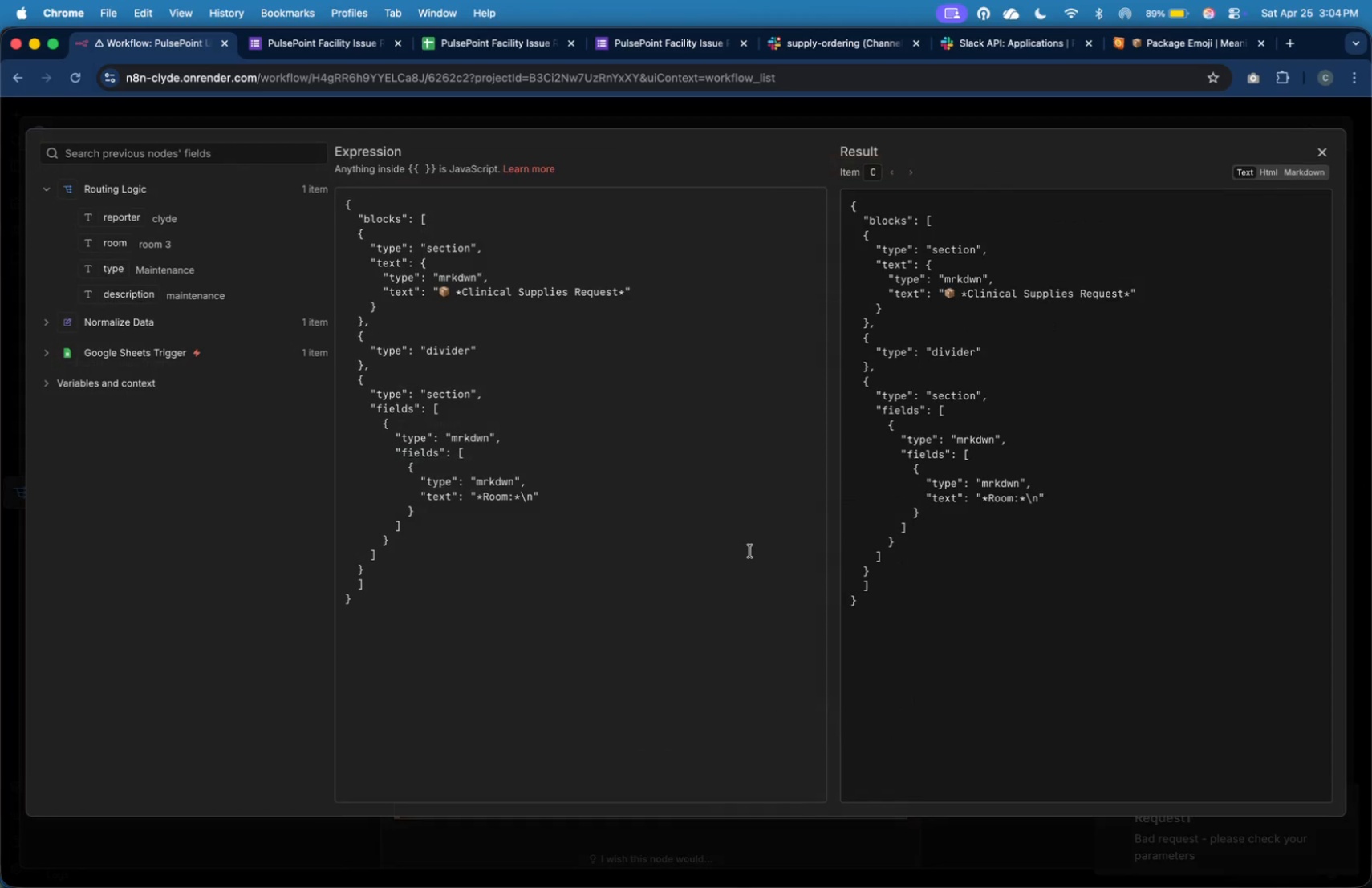 
left_click([728, 529])
 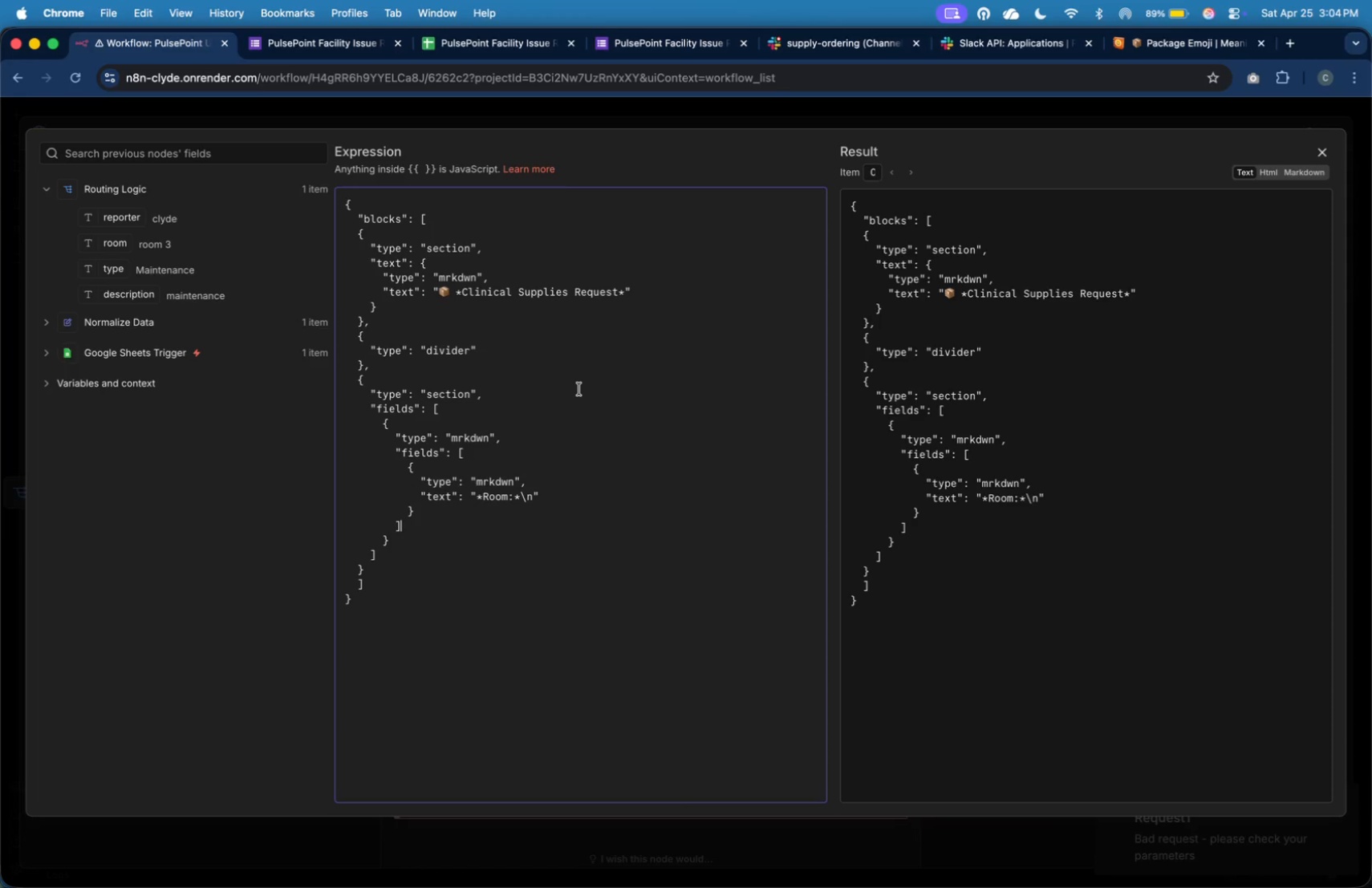 
wait(11.94)
 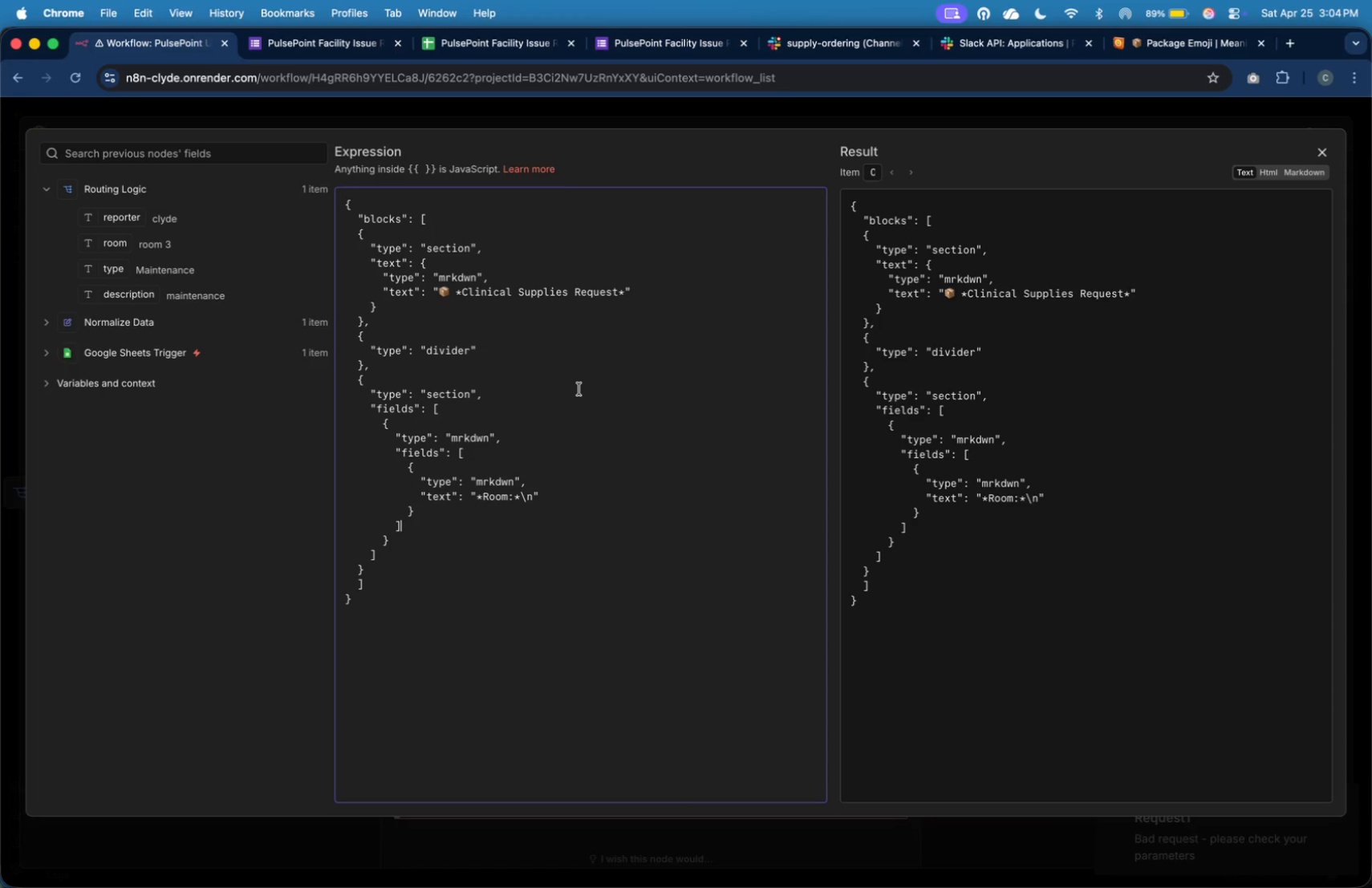 
left_click_drag(start_coordinate=[115, 241], to_coordinate=[534, 497])
 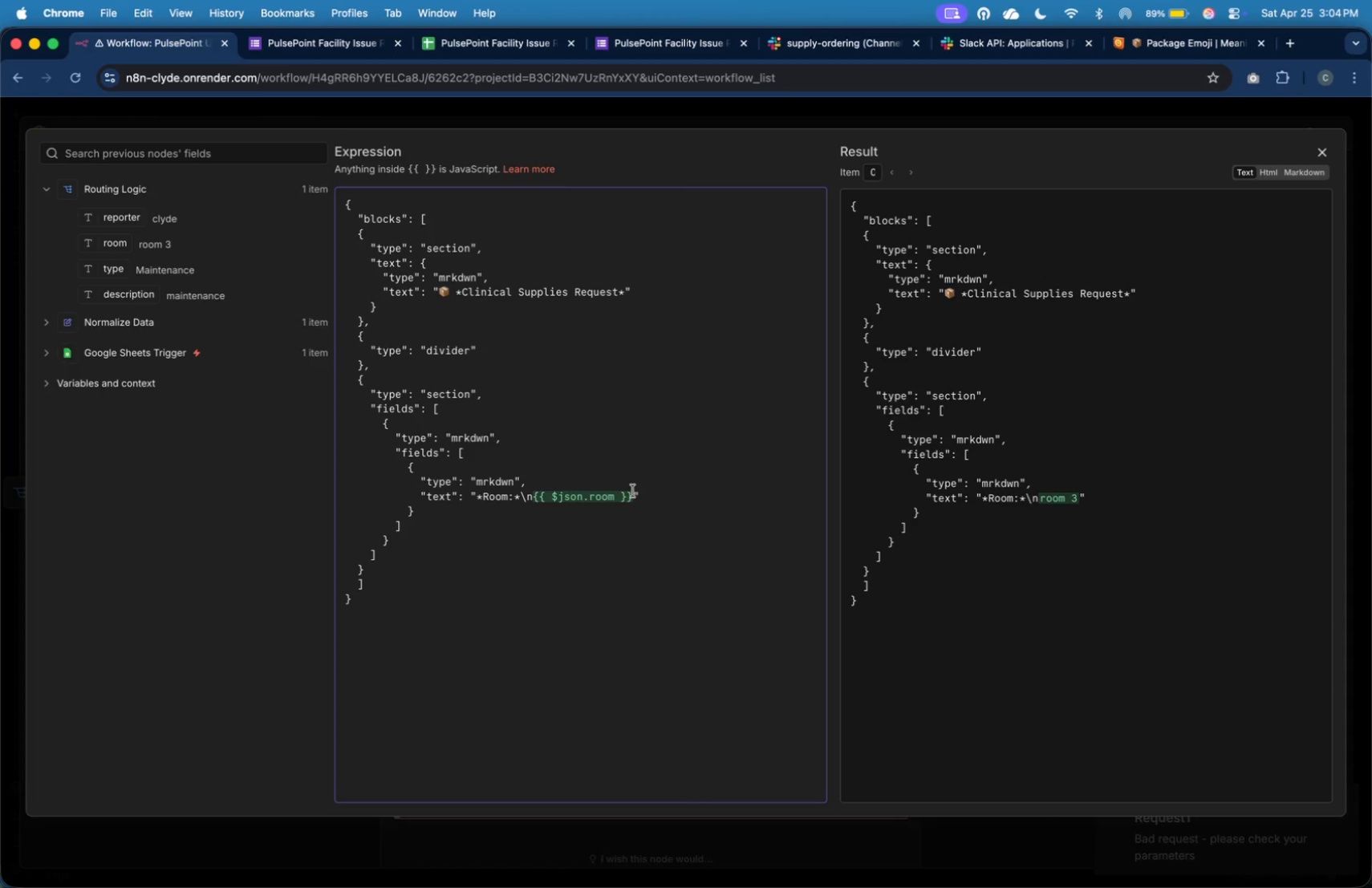 
left_click([633, 494])
 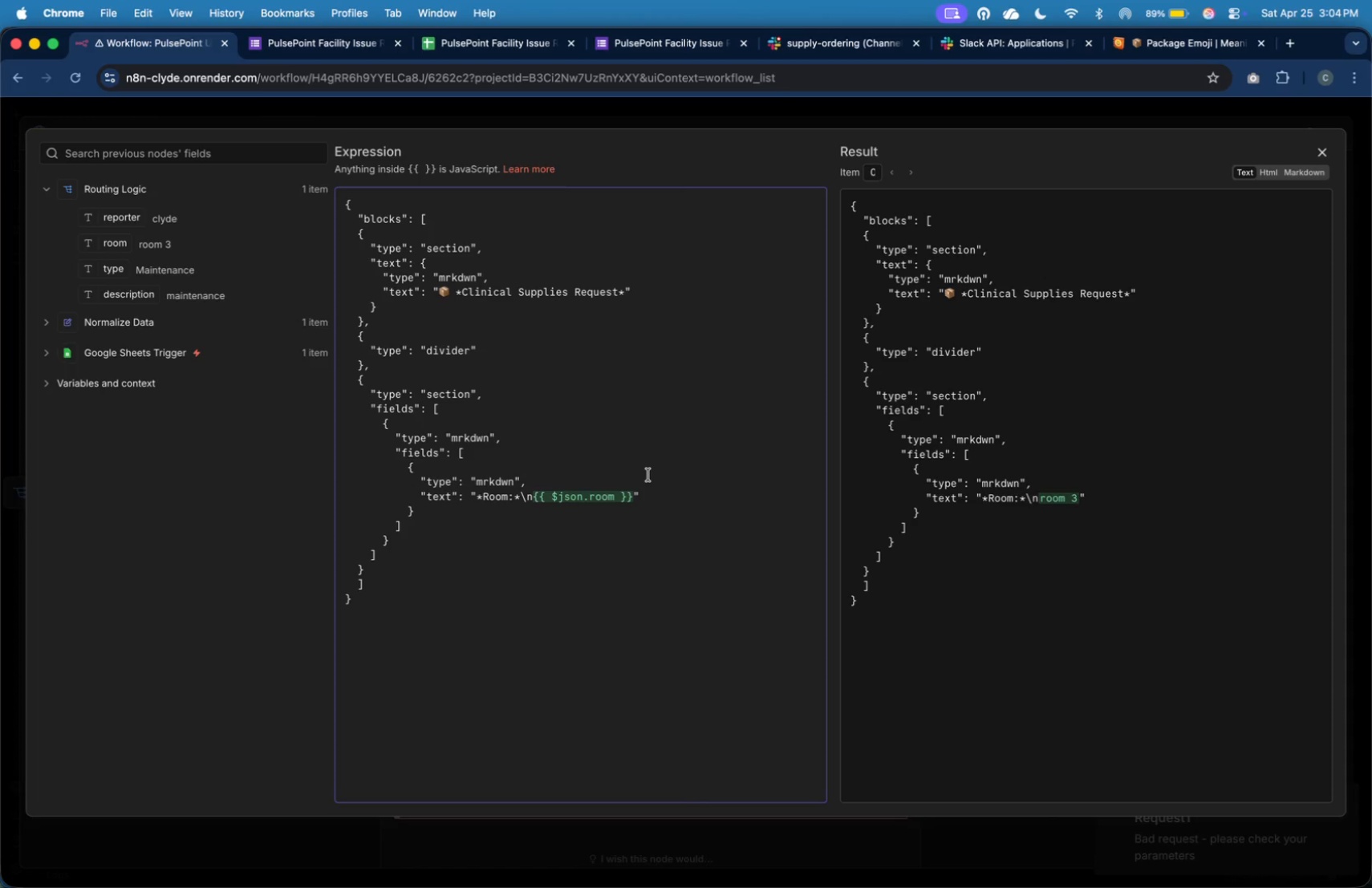 
key(ArrowDown)
 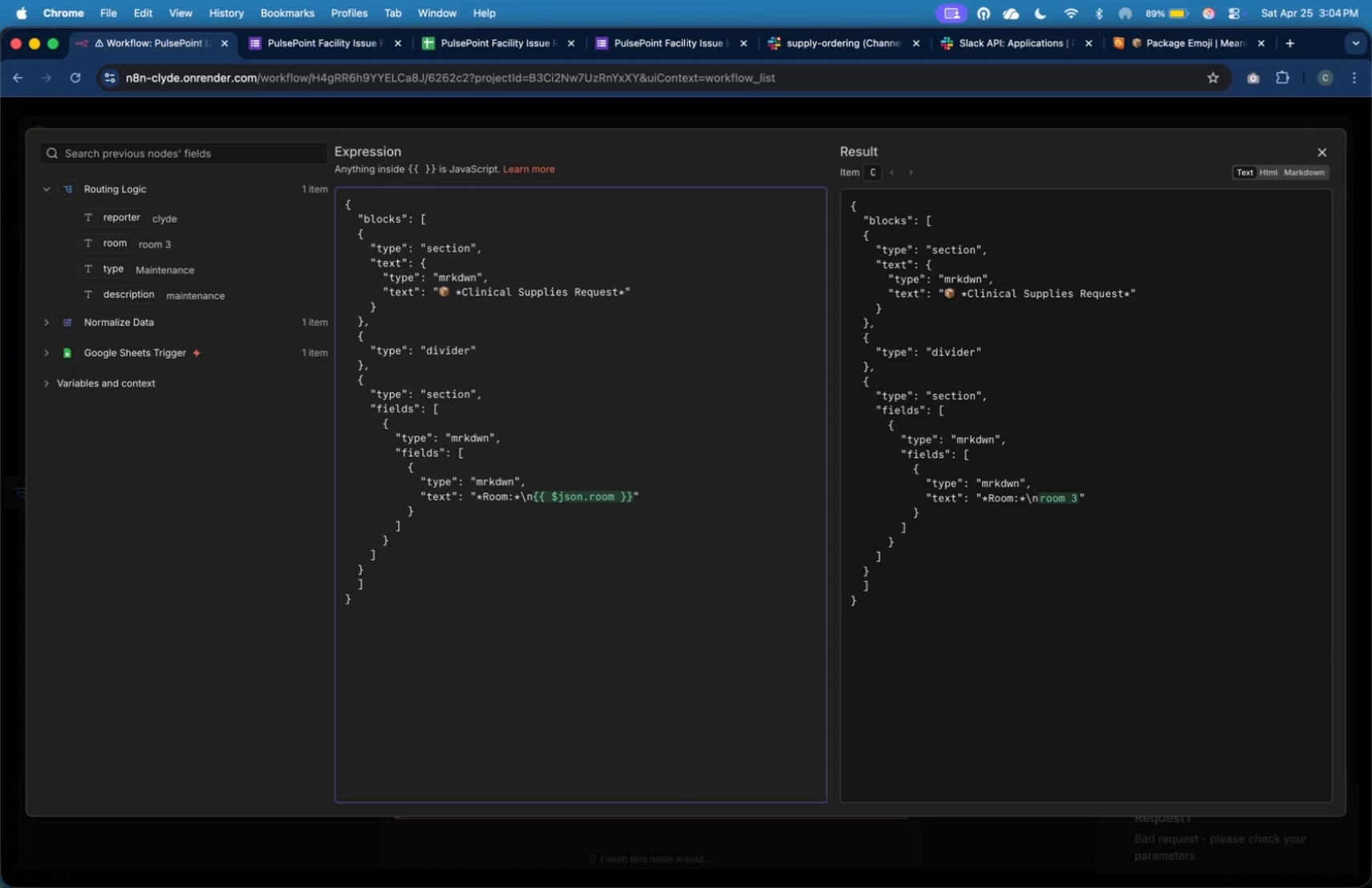 
key(Comma)
 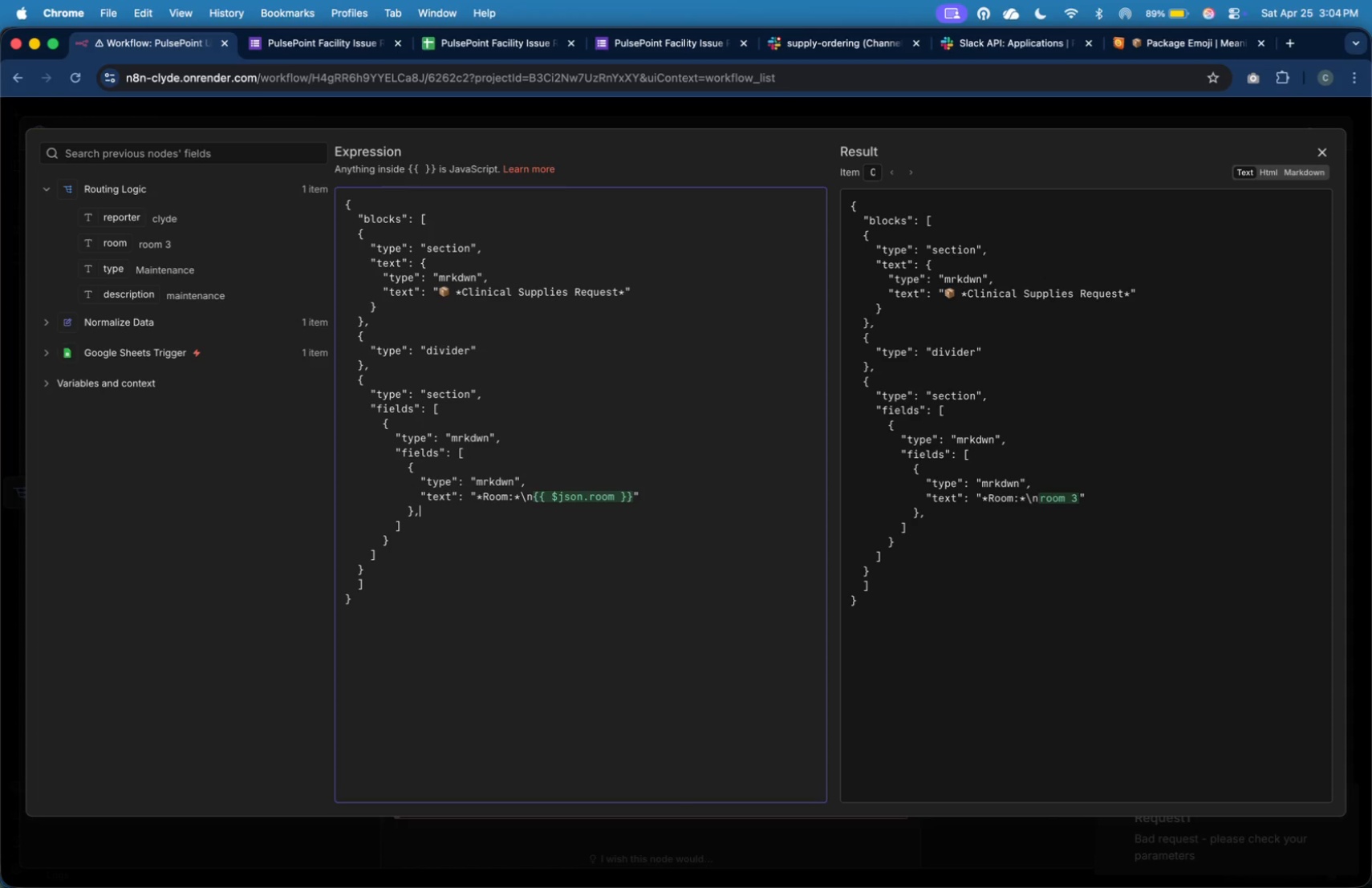 
key(Enter)
 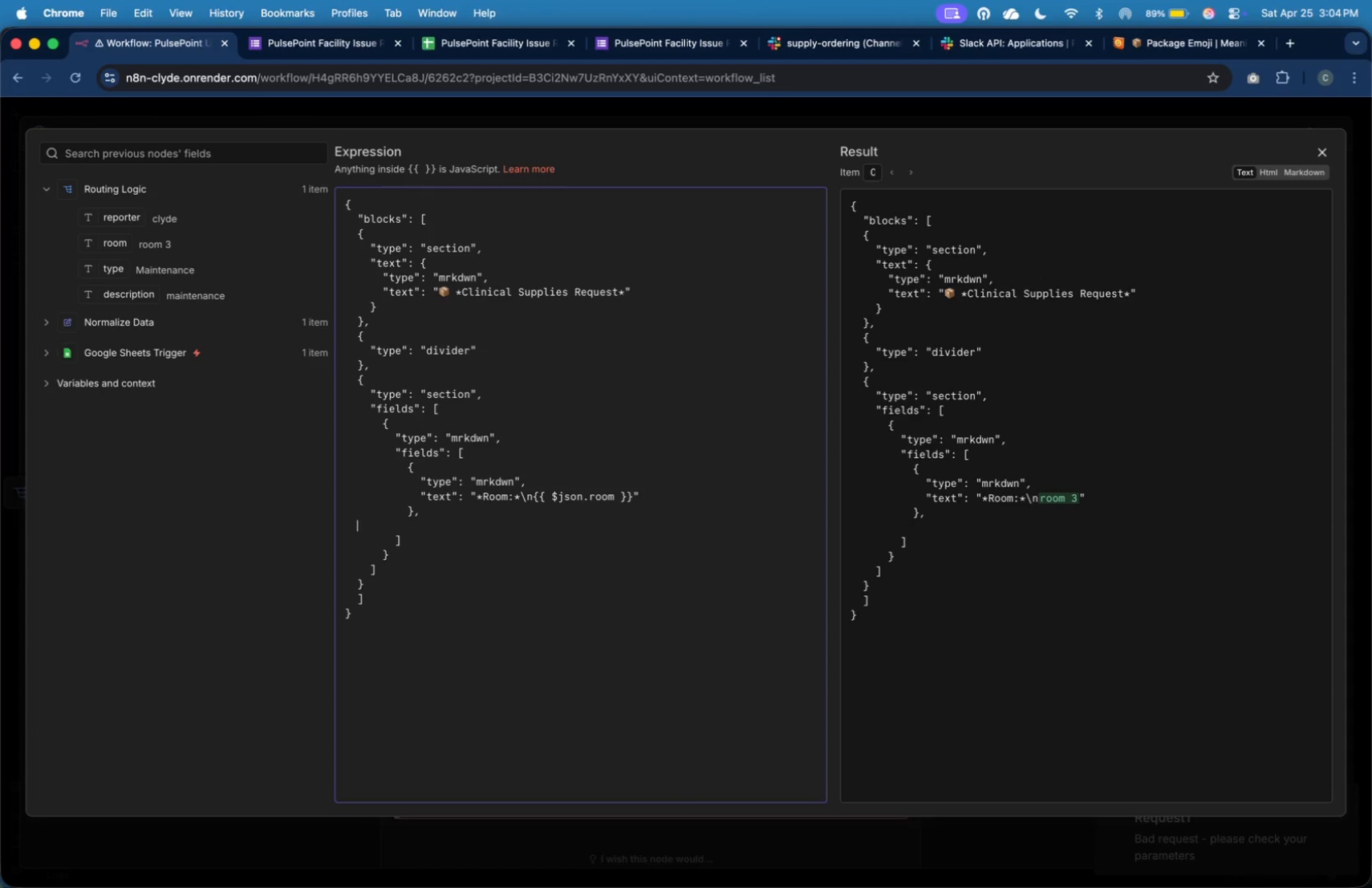 
key(Tab)
 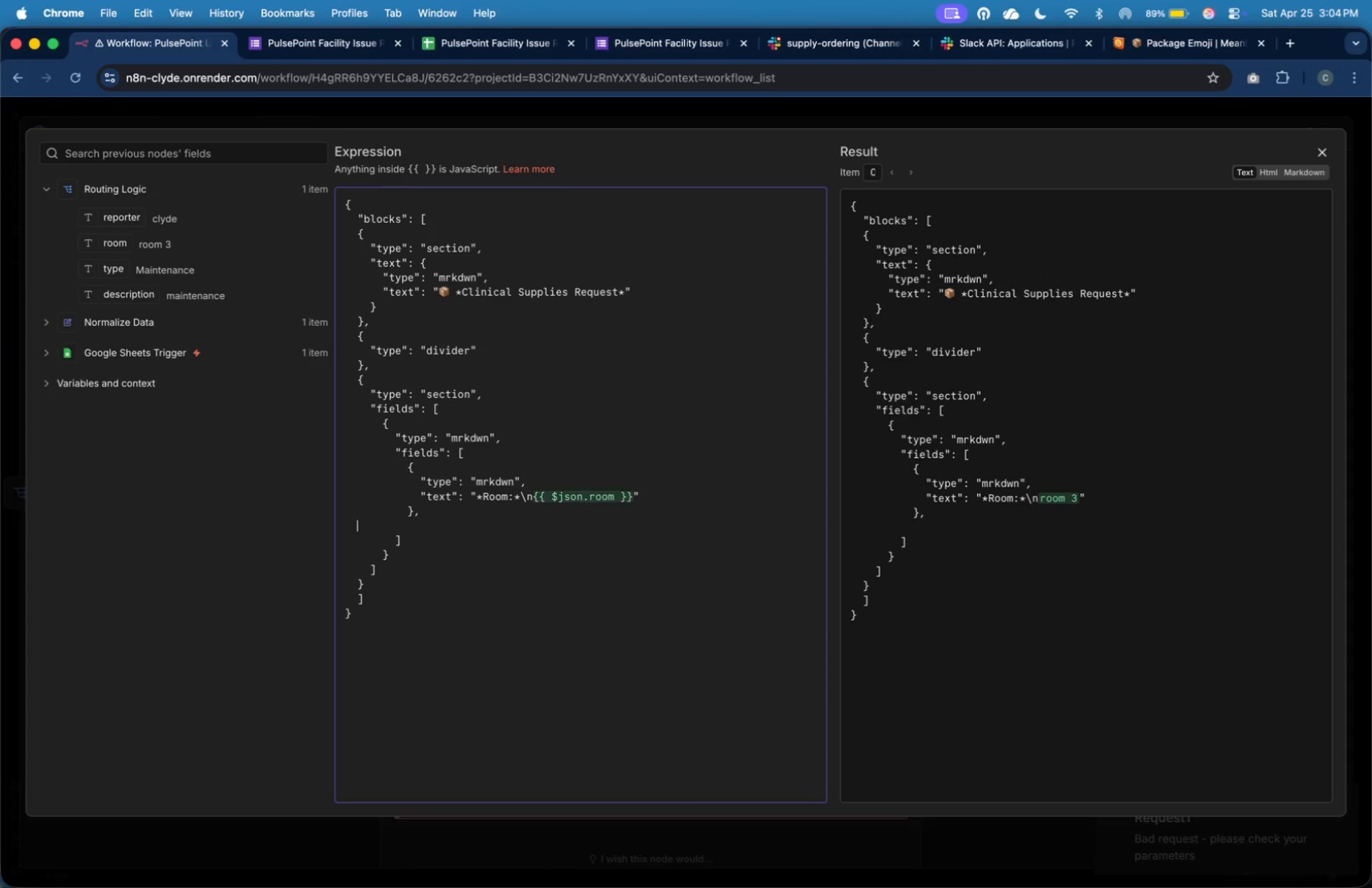 
key(Tab)
 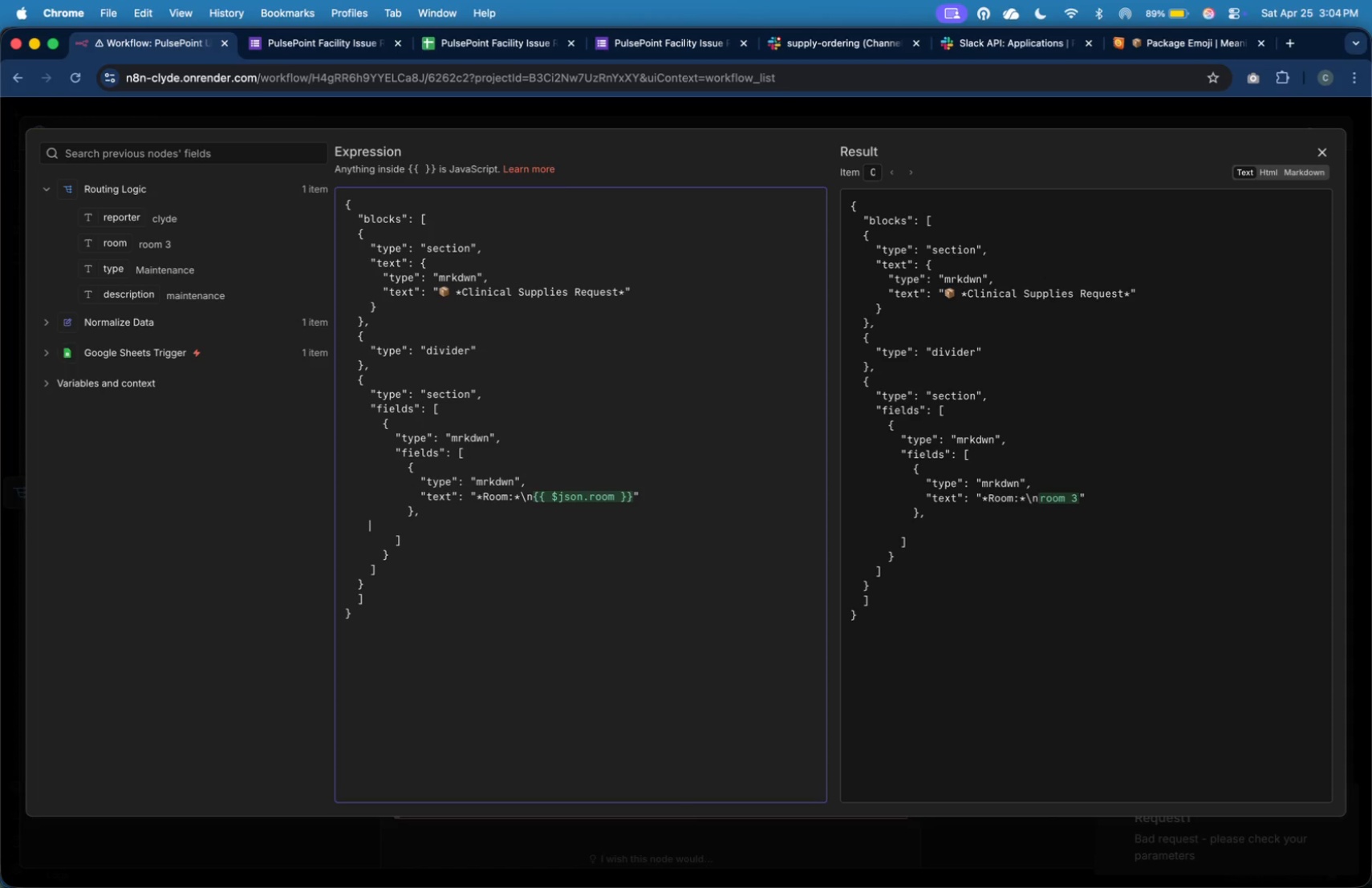 
key(Tab)
 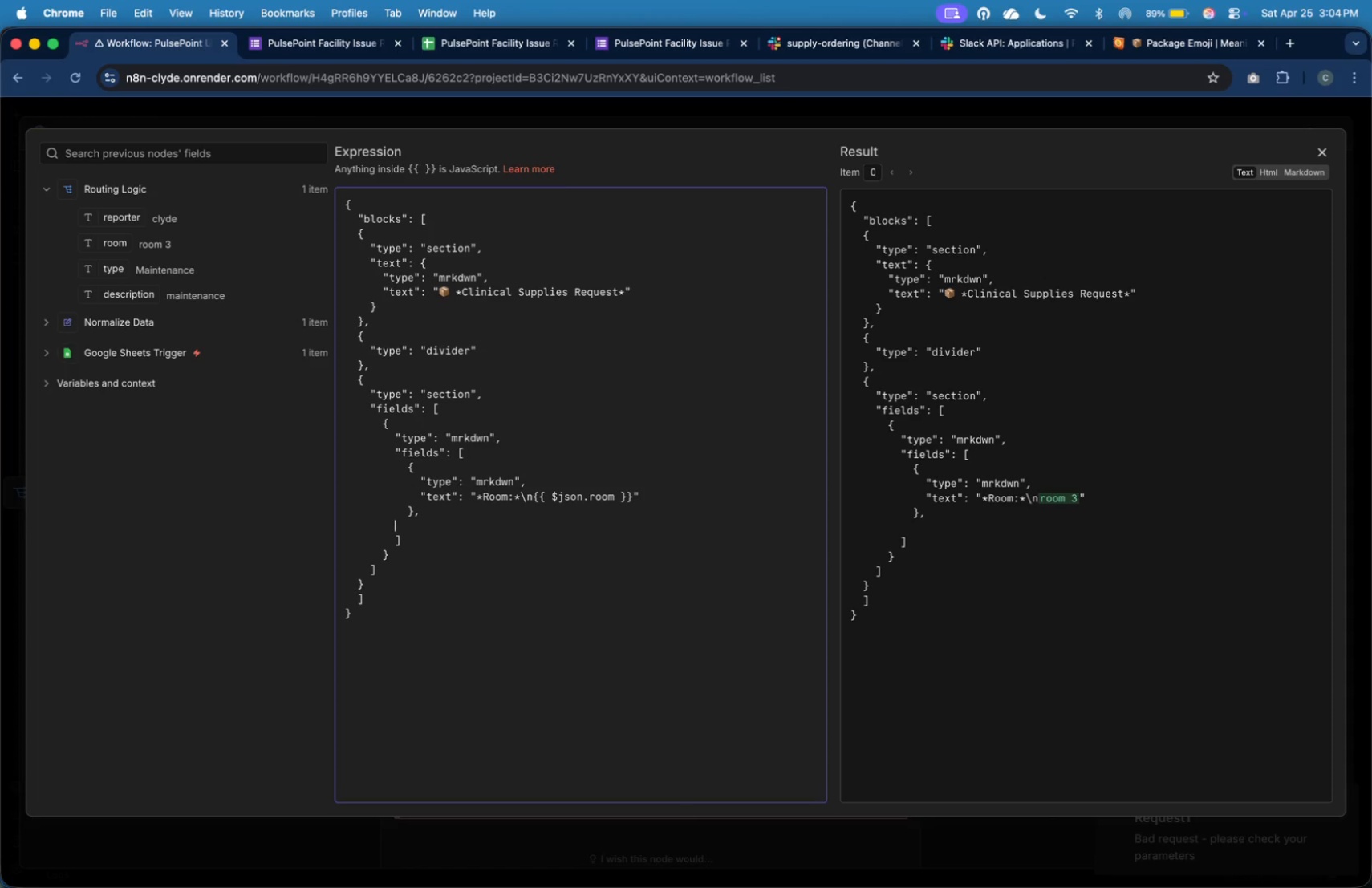 
key(Tab)
 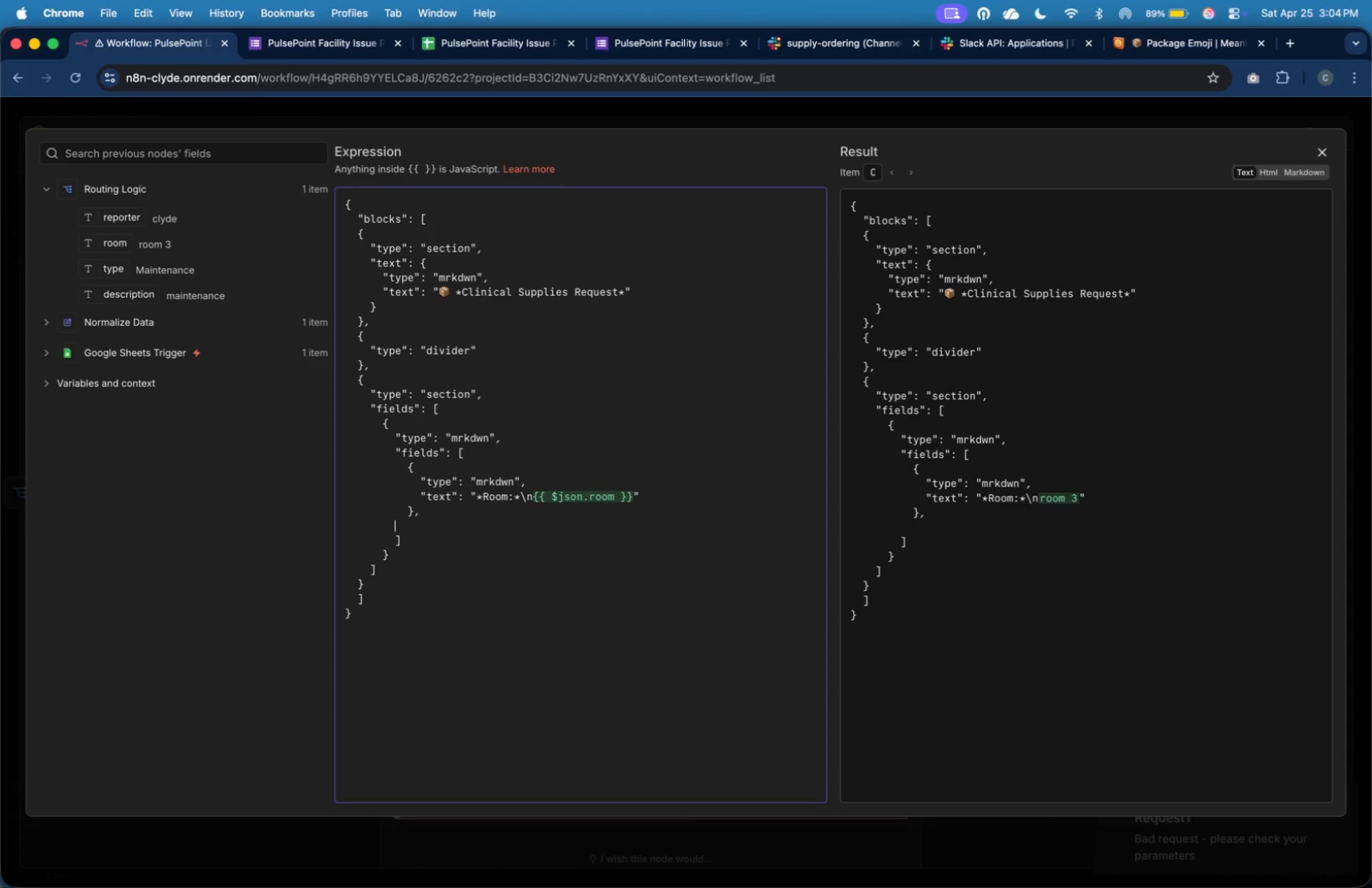 
key(Tab)
 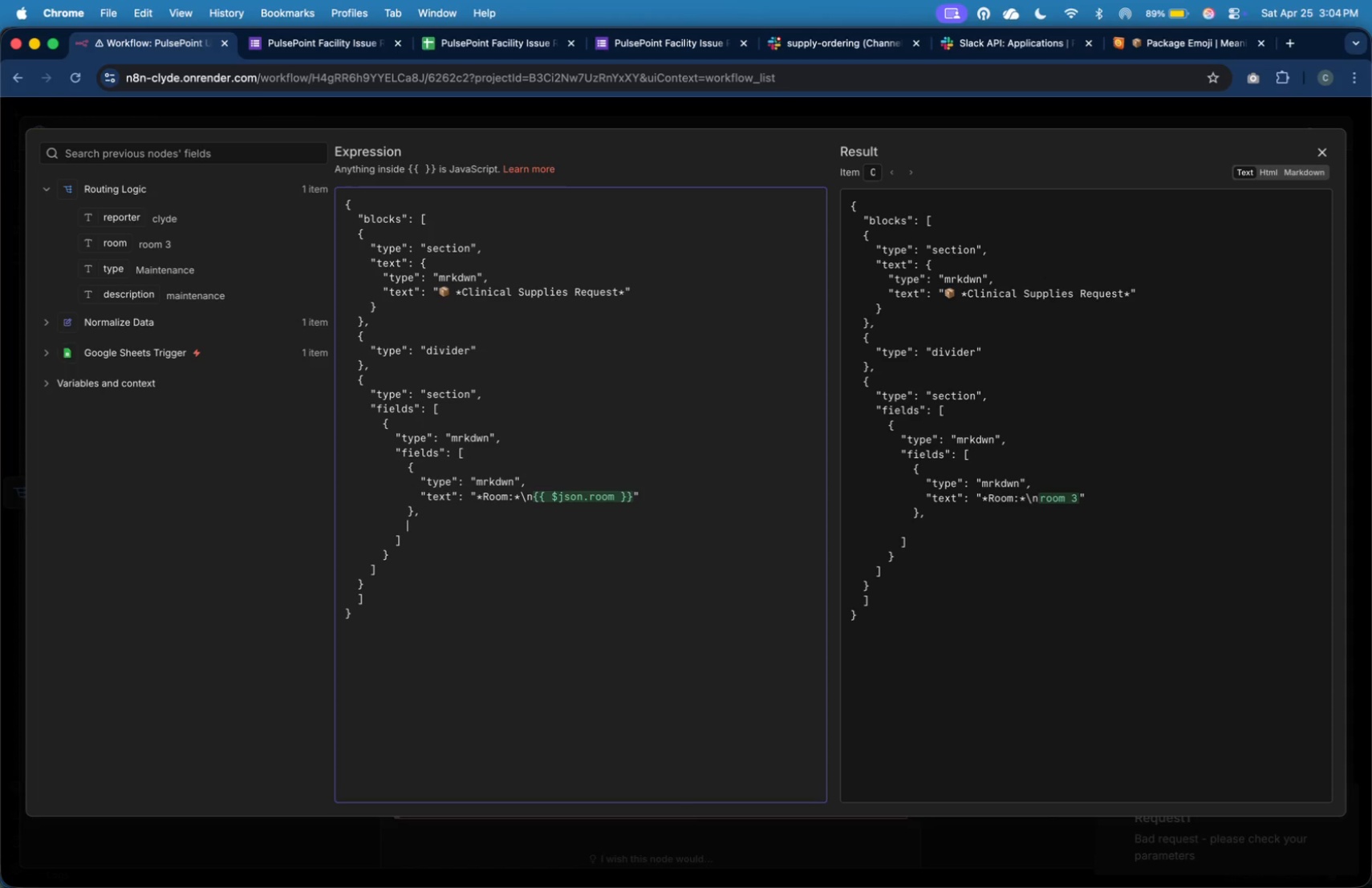 
key(Shift+BracketLeft)
 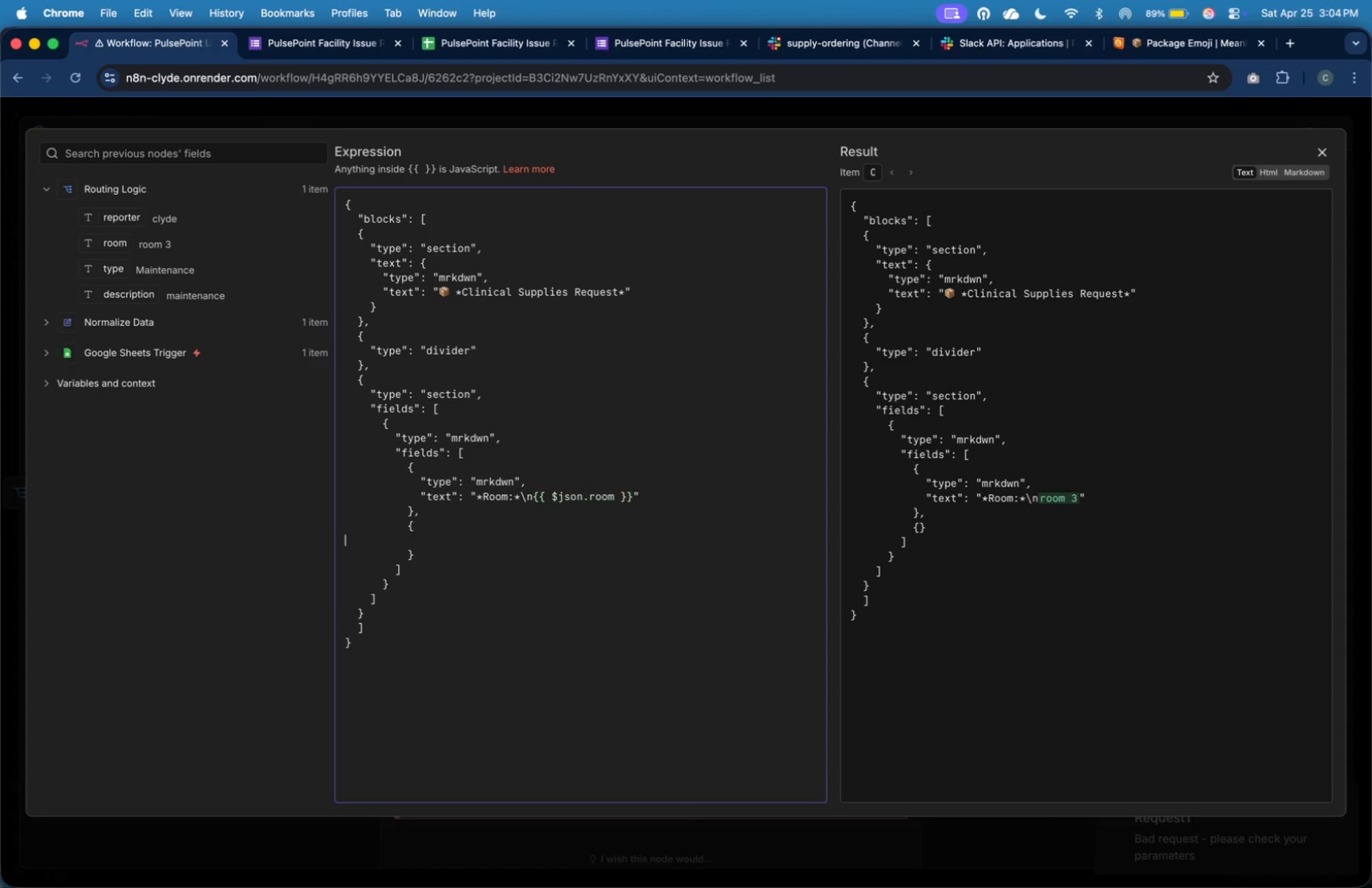 
key(Enter)
 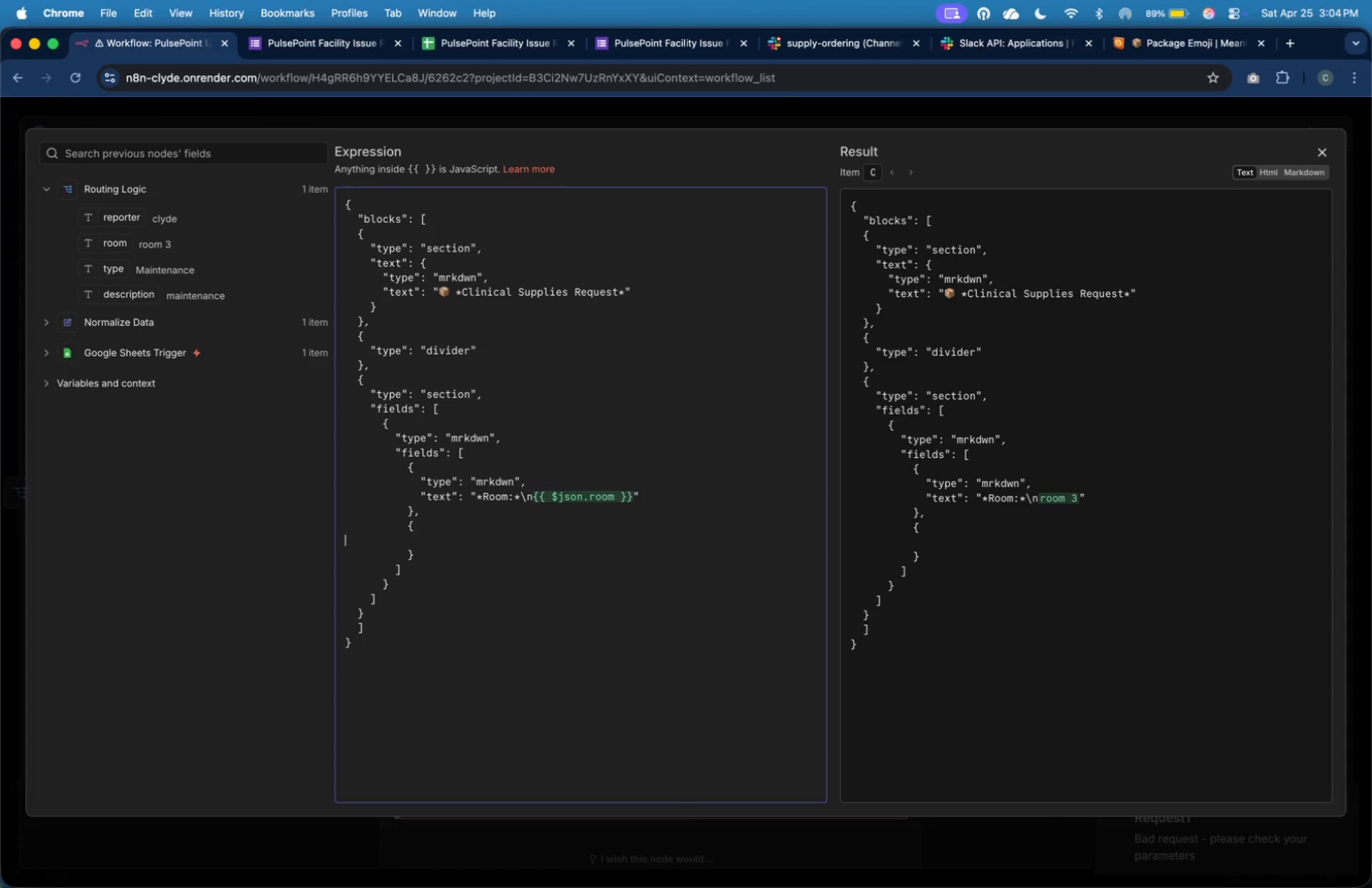 
key(Tab)
 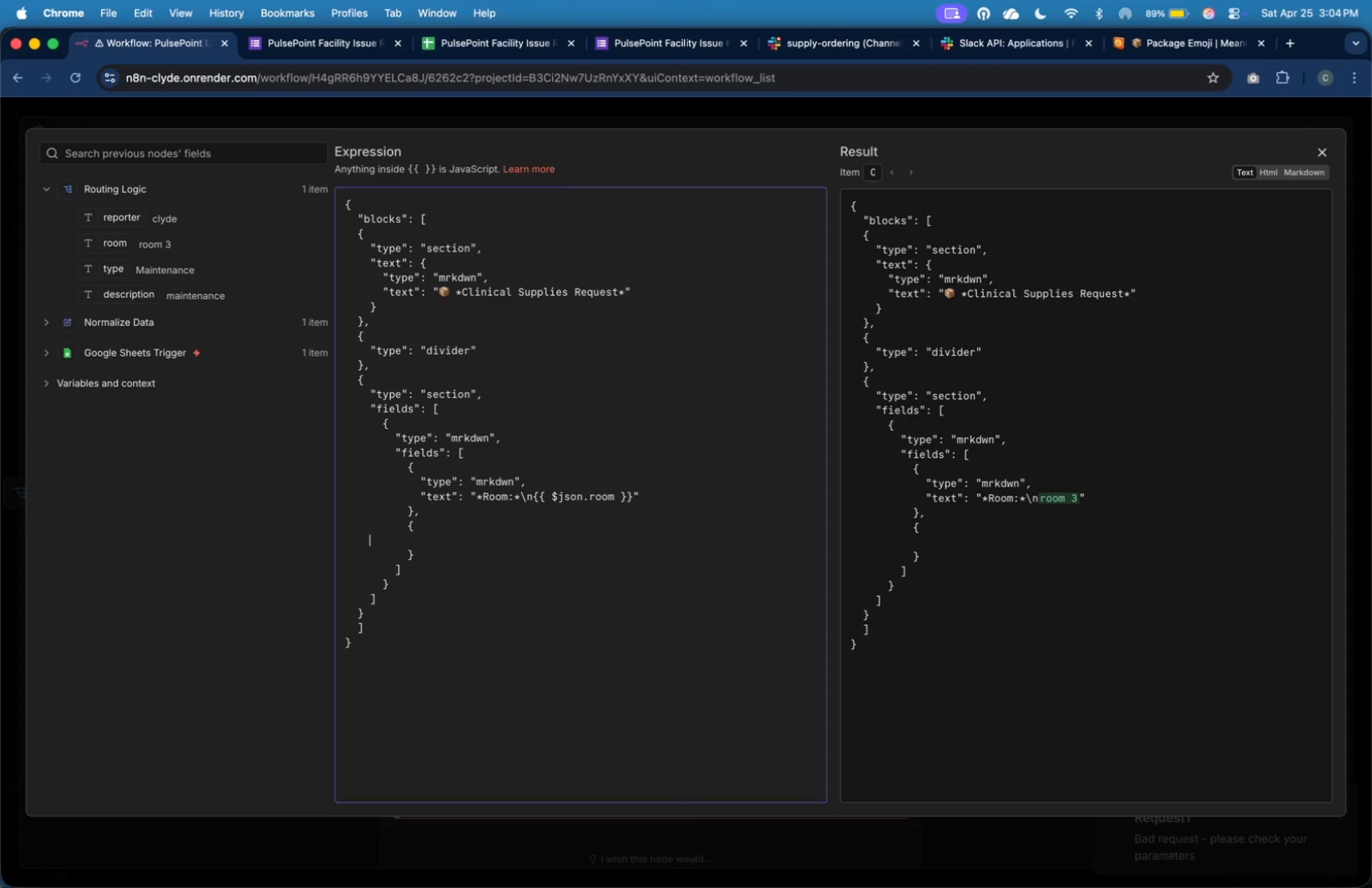 
key(Tab)
 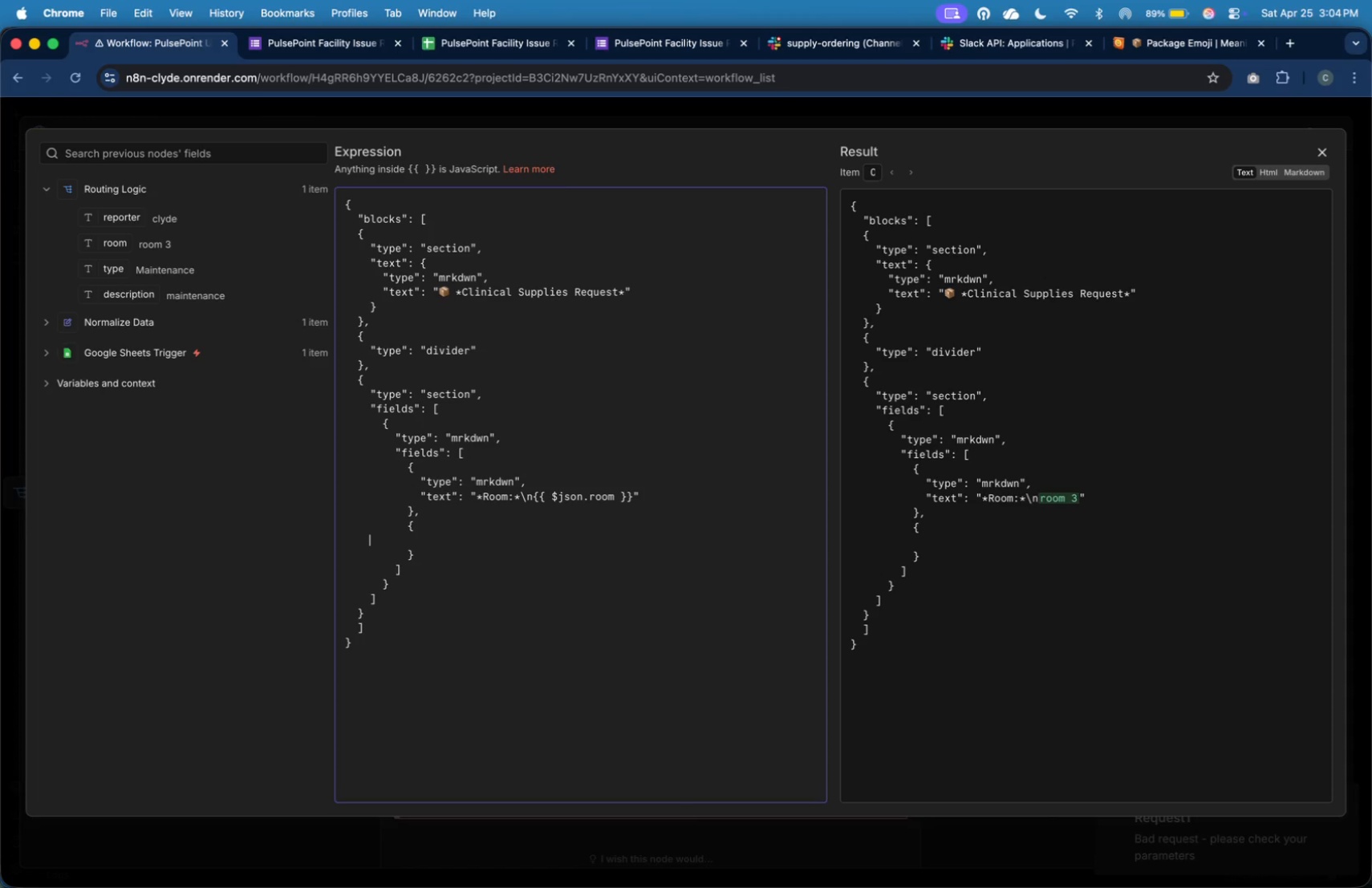 
key(Tab)
 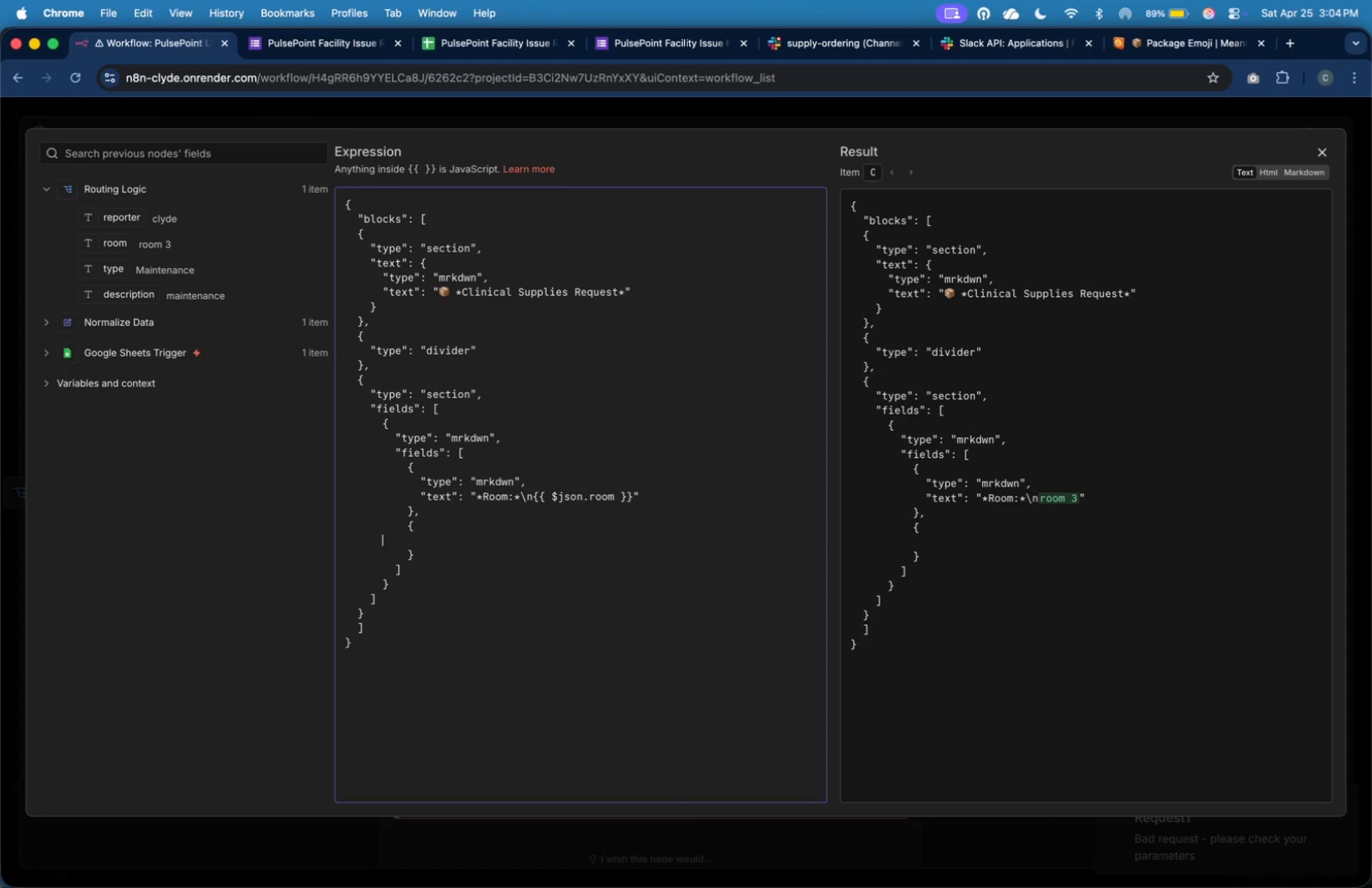 
key(Tab)
 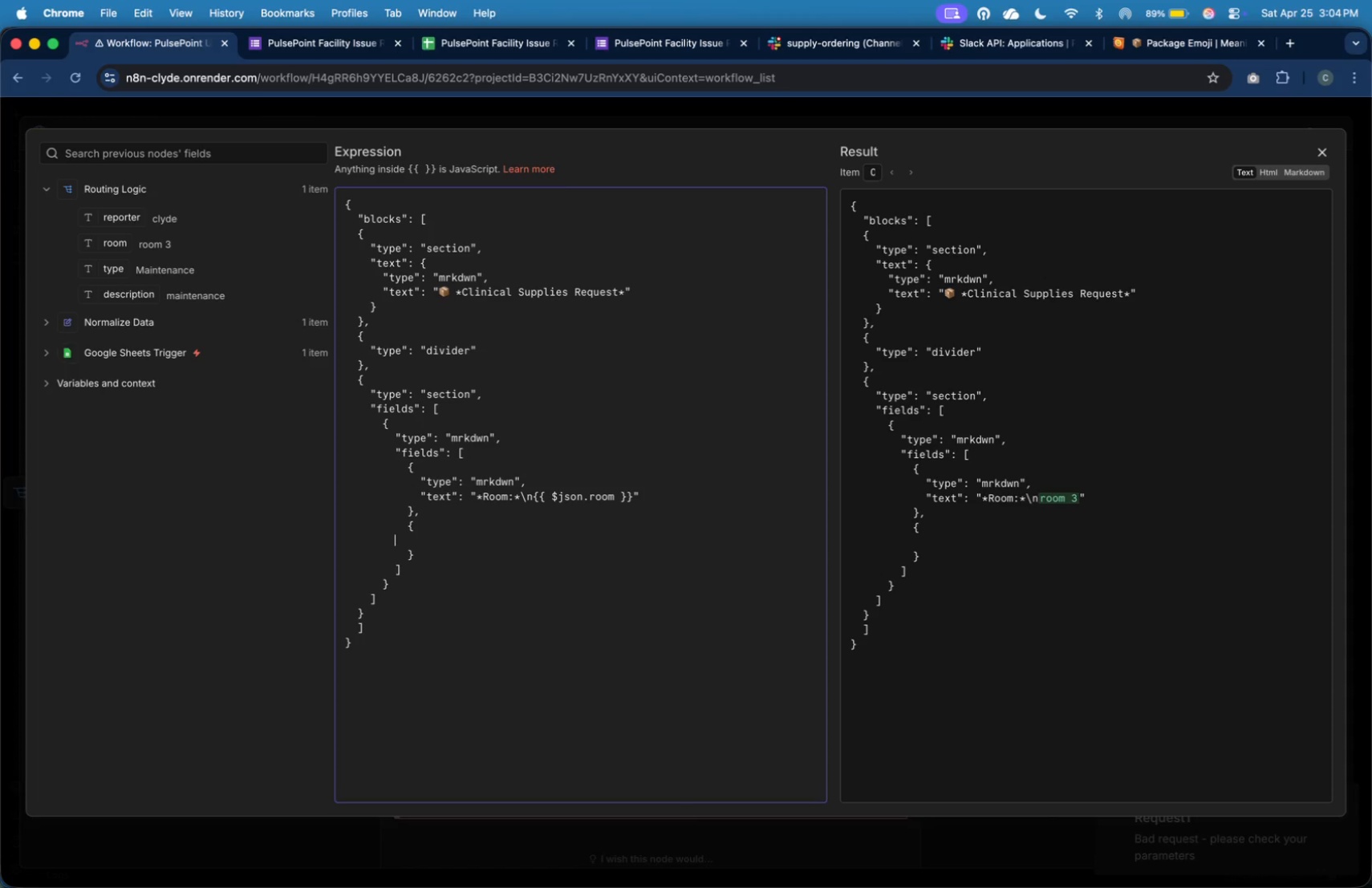 
key(Tab)
 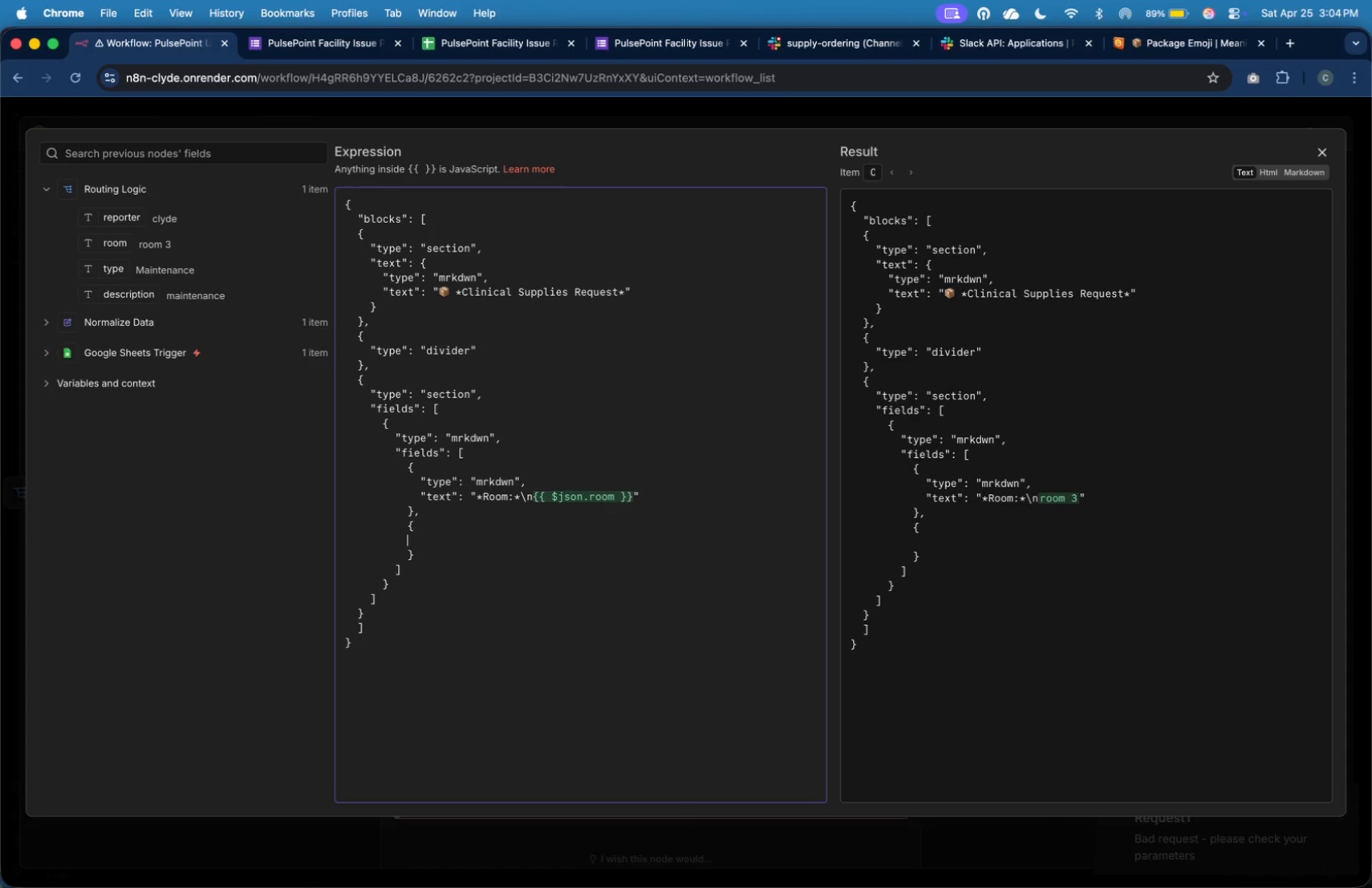 
key(Tab)
 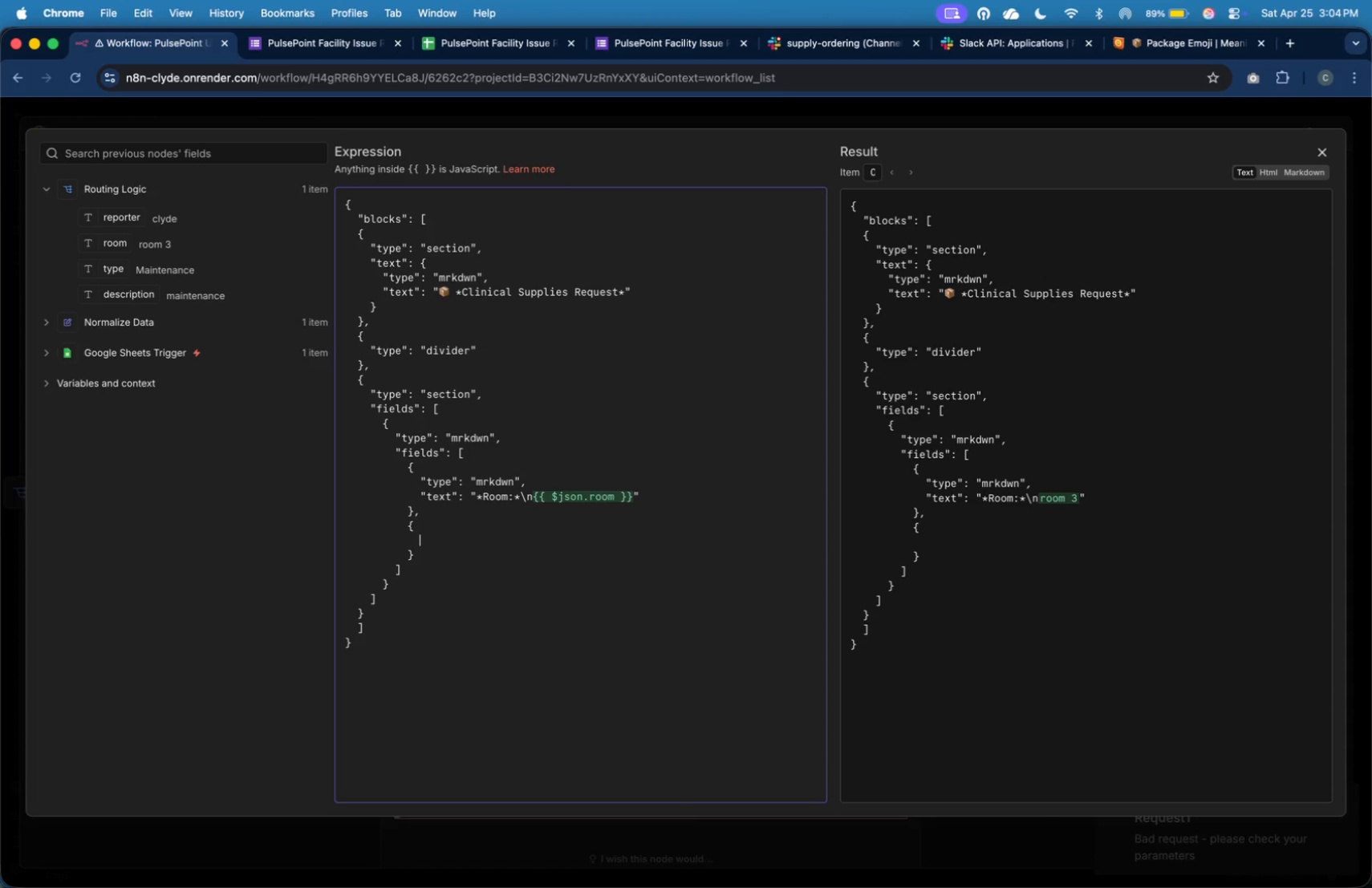 
key(Shift+Quote)
 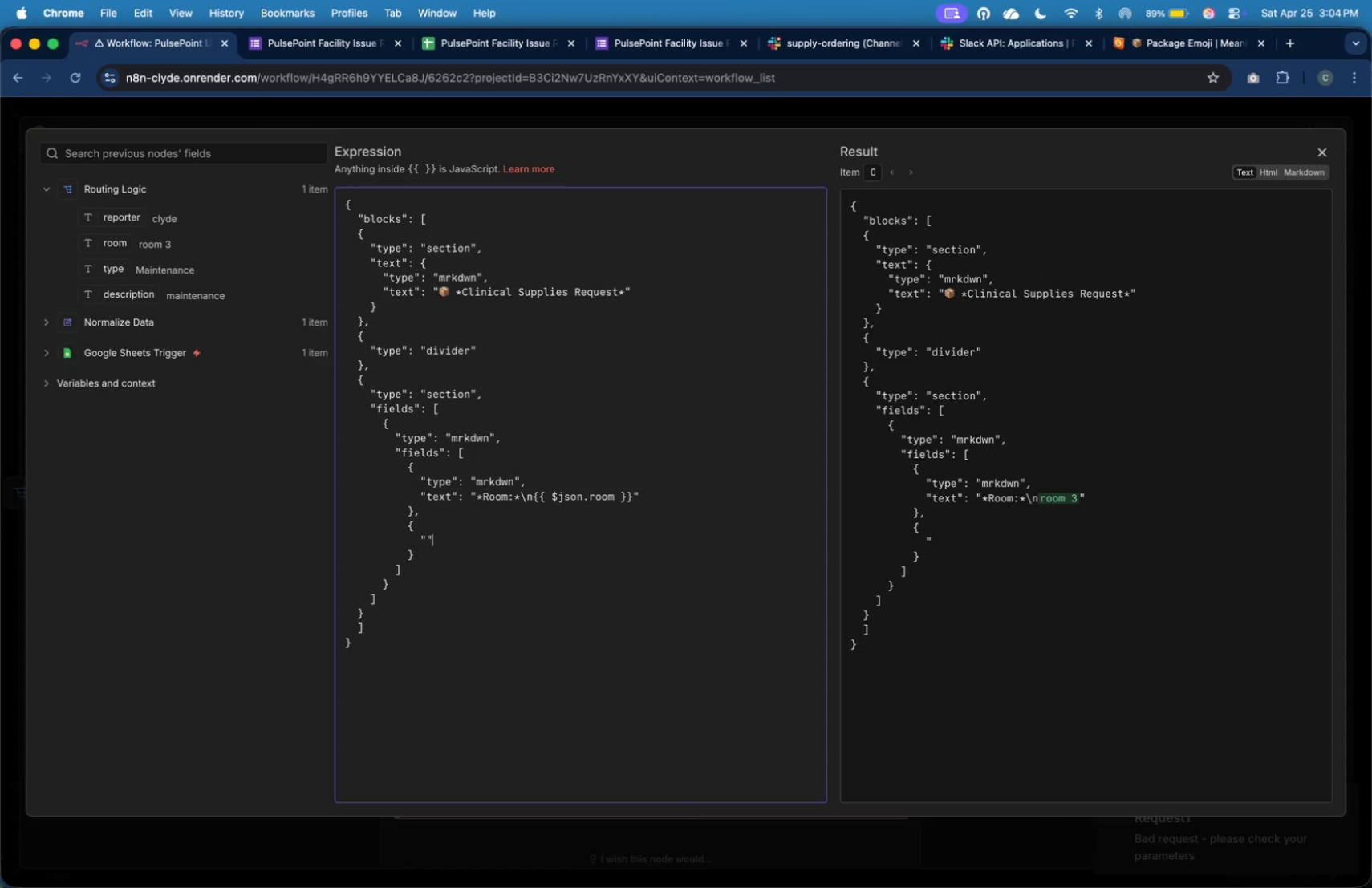 
key(Shift+Quote)
 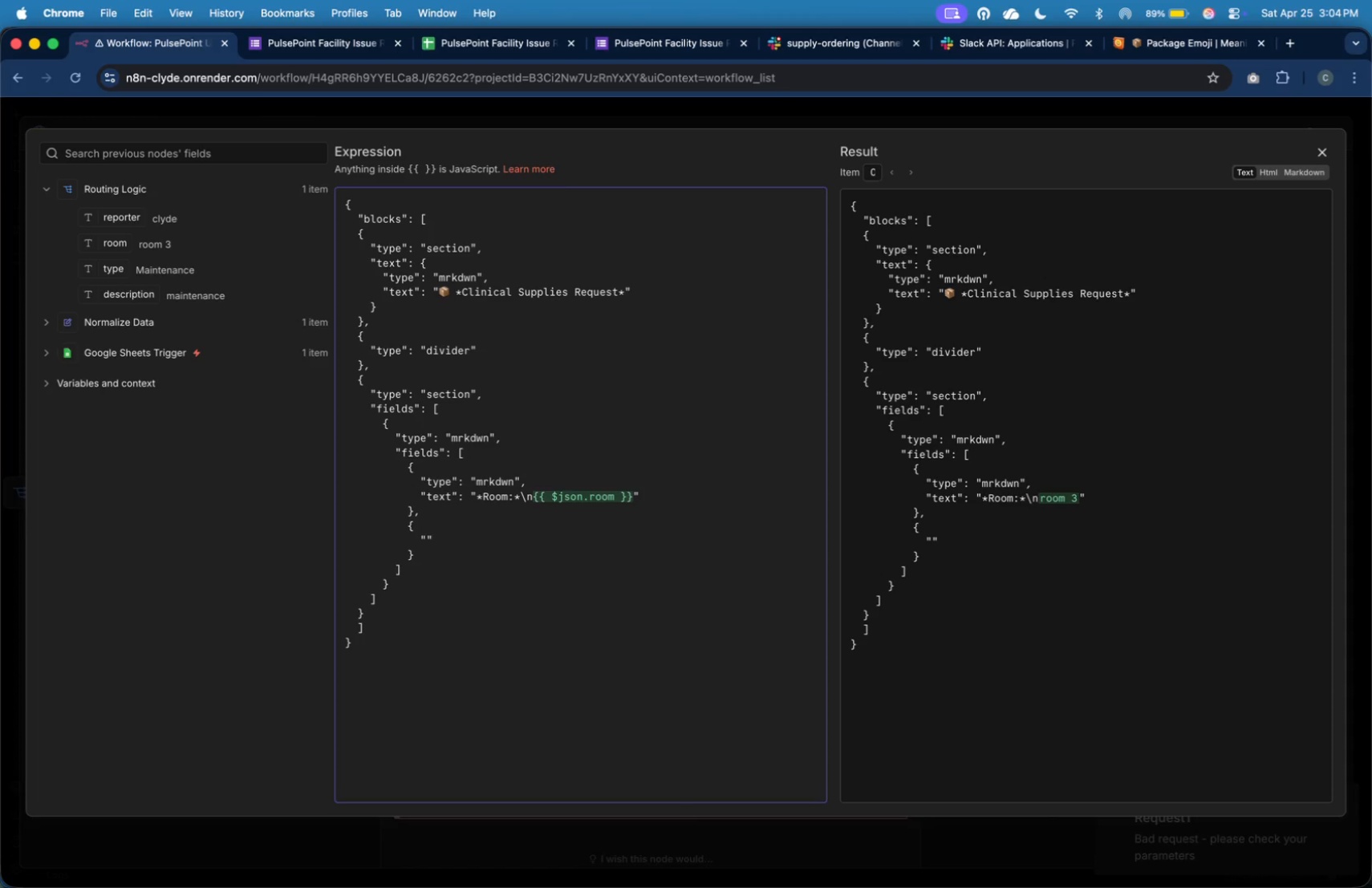 
key(ArrowLeft)
 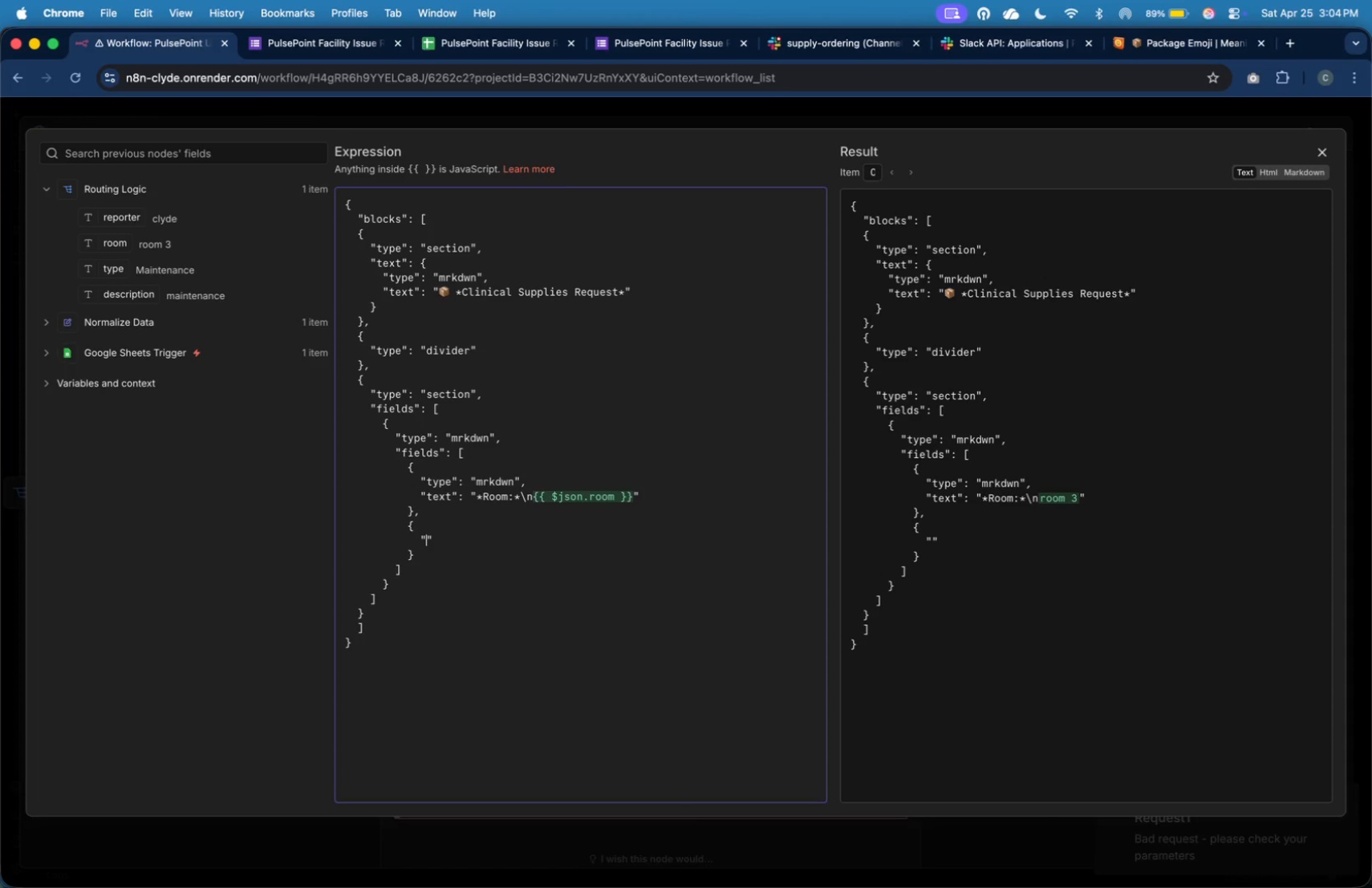 
type(typwe)
key(Backspace)
key(Backspace)
type(e)
 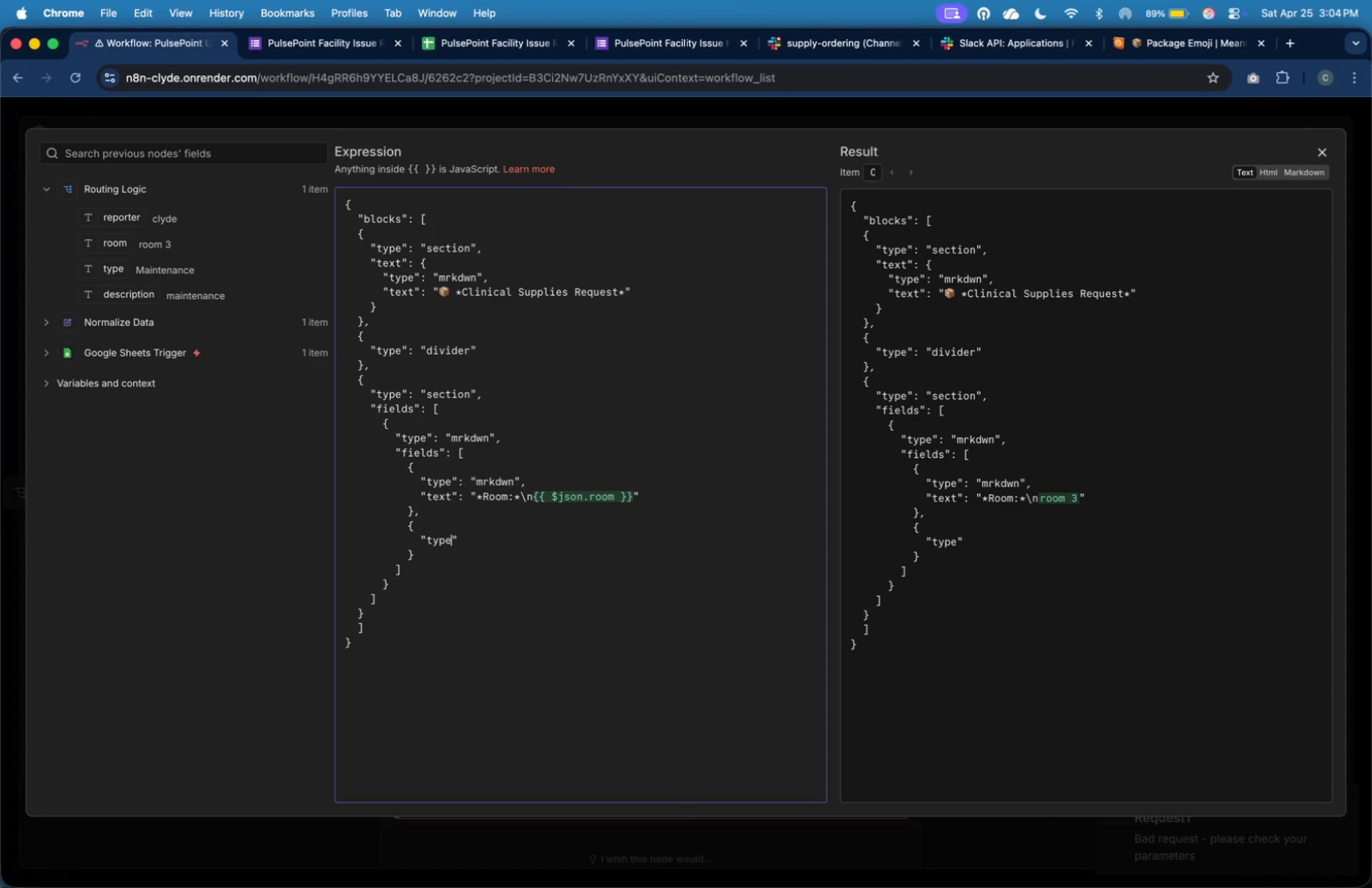 
key(ArrowRight)
 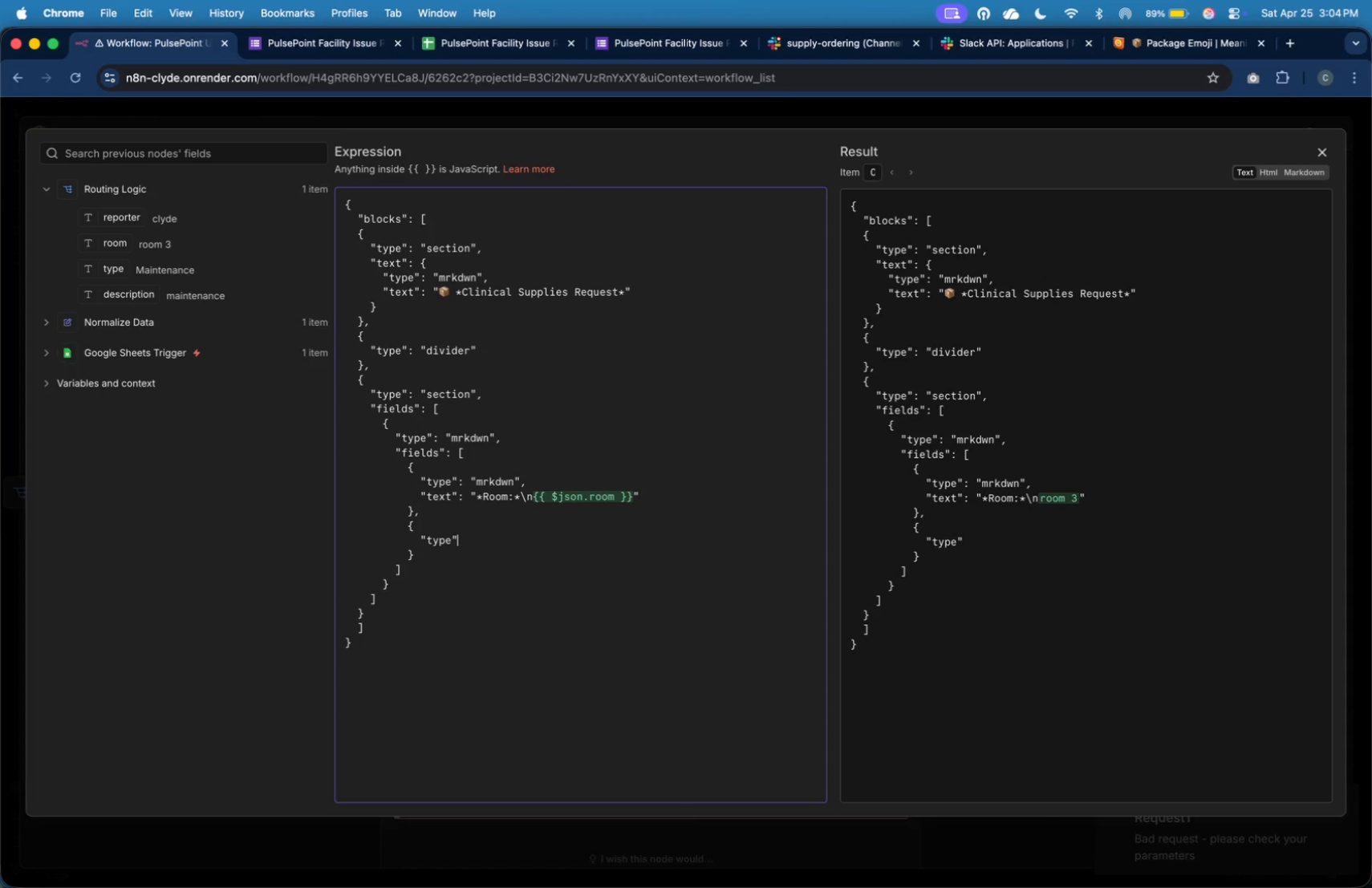 
key(Shift+Semicolon)
 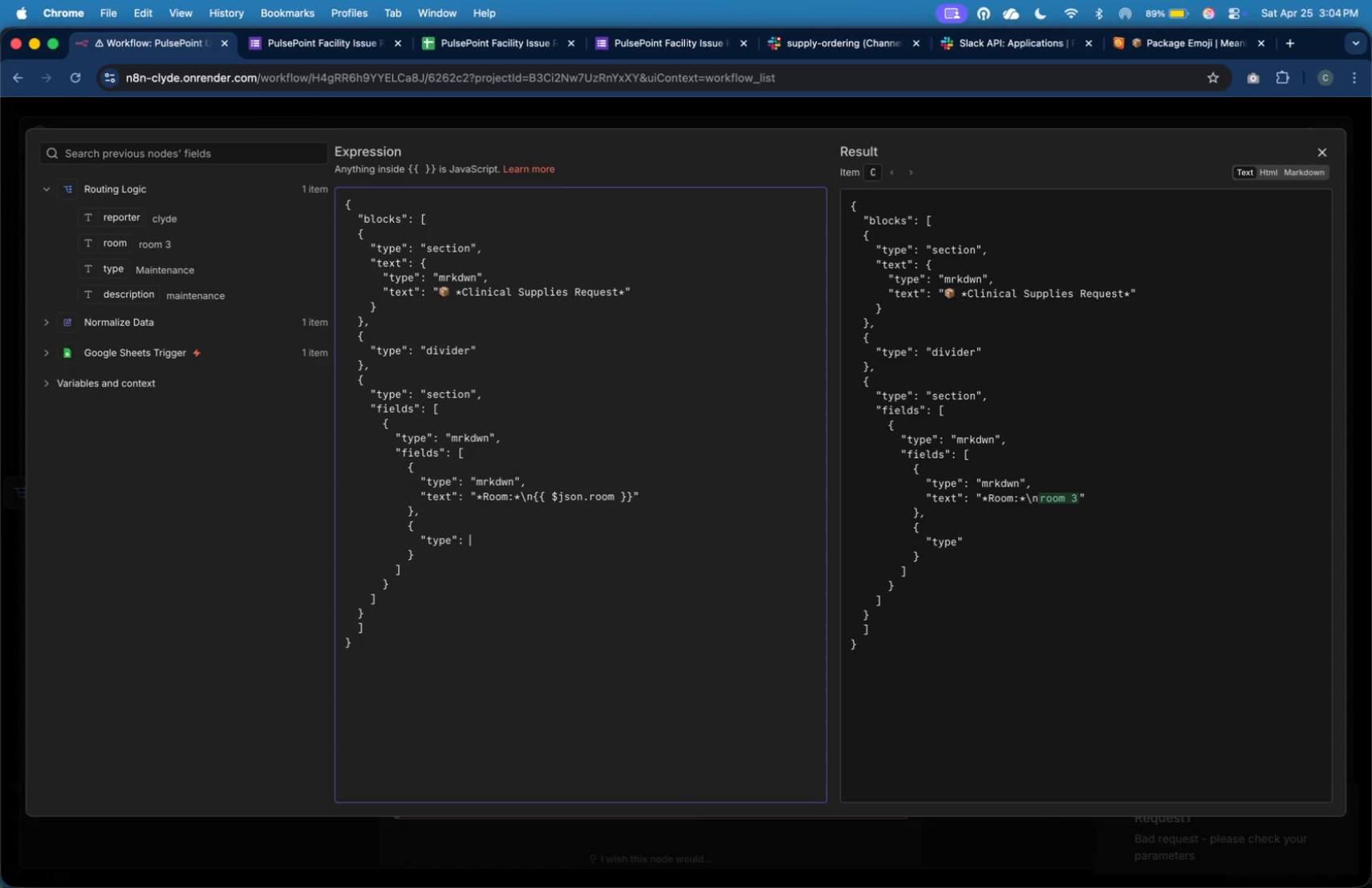 
key(Shift+Space)
 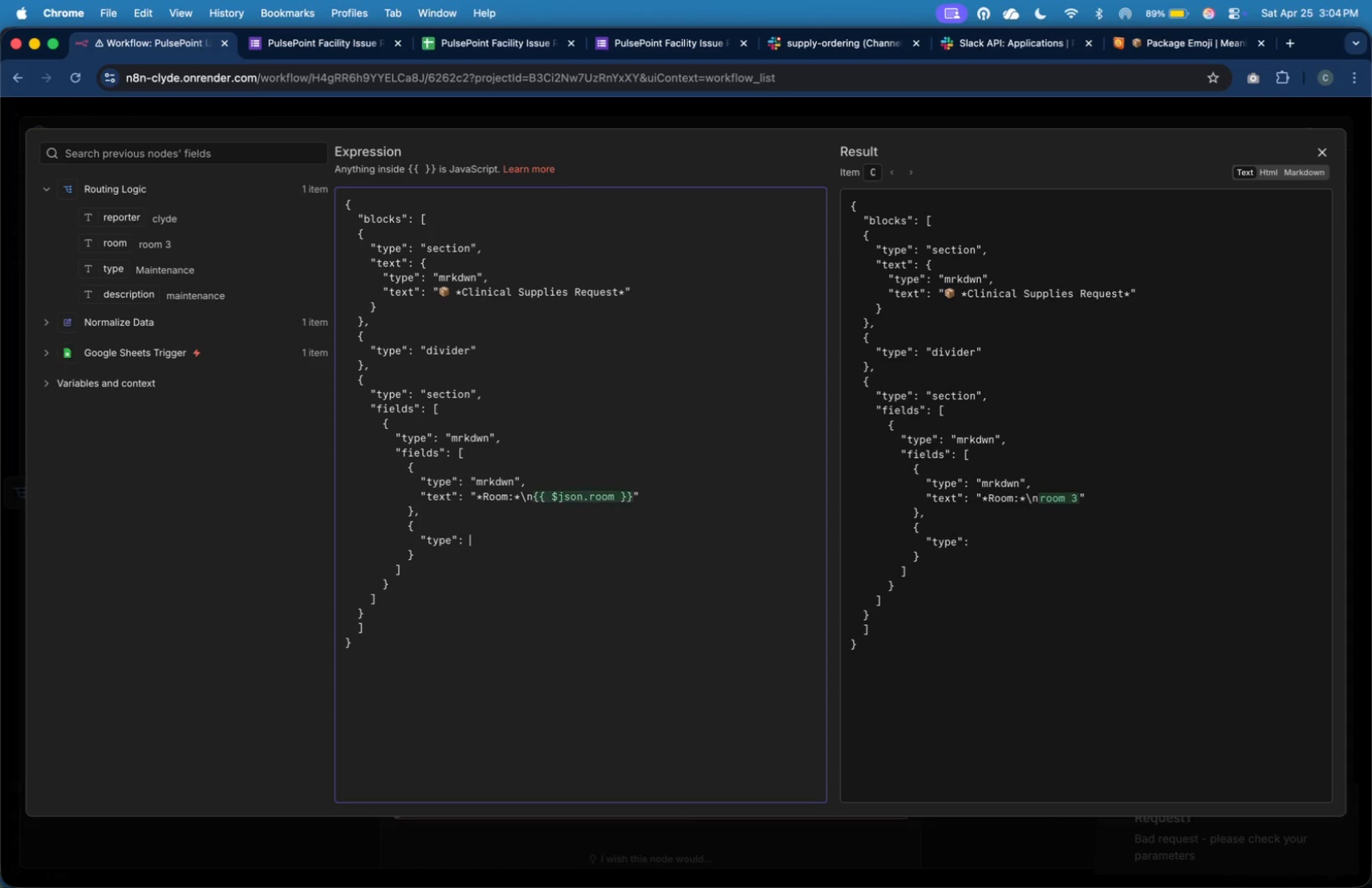 
key(Shift+Quote)
 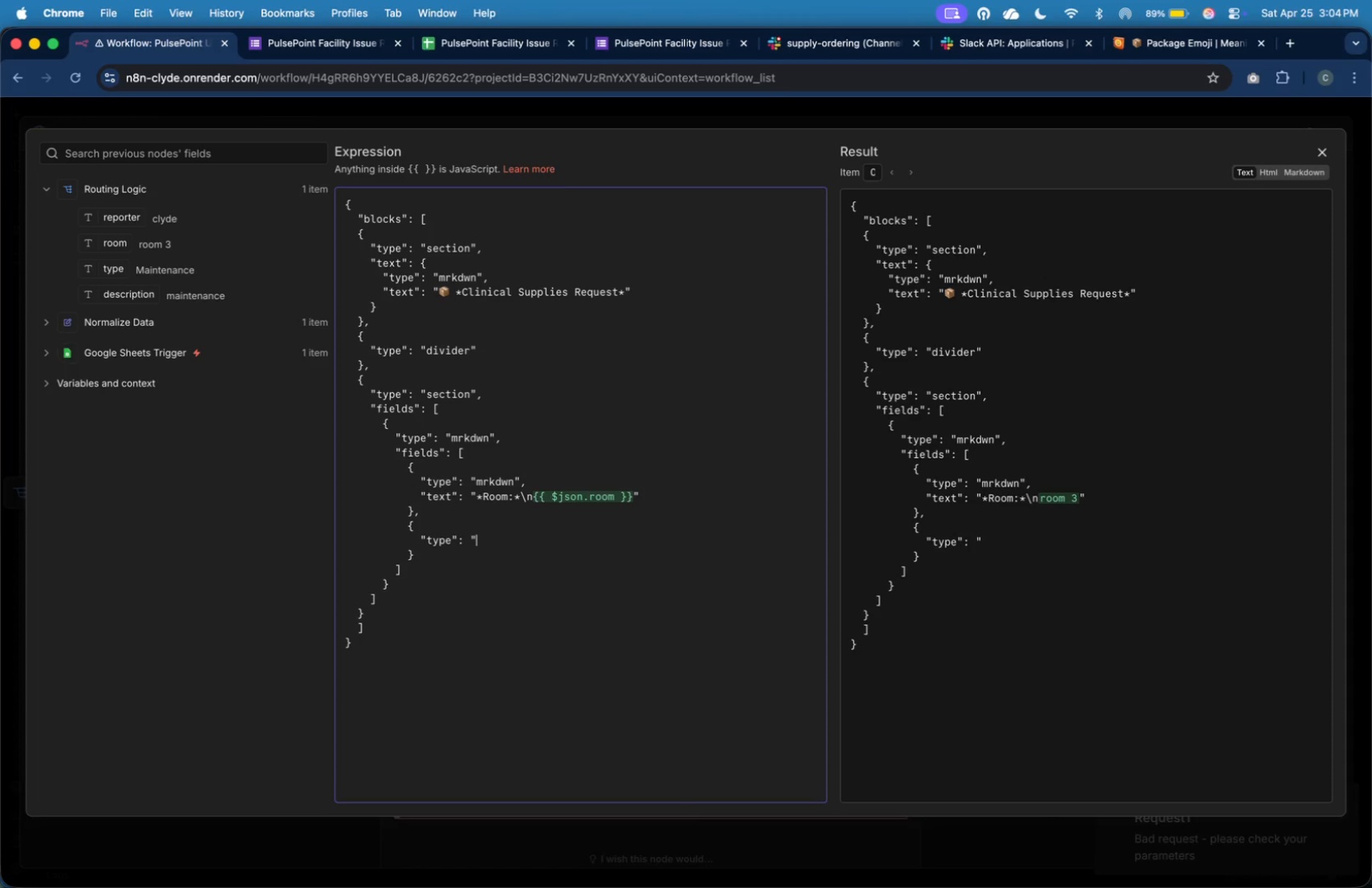 
key(Shift+Quote)
 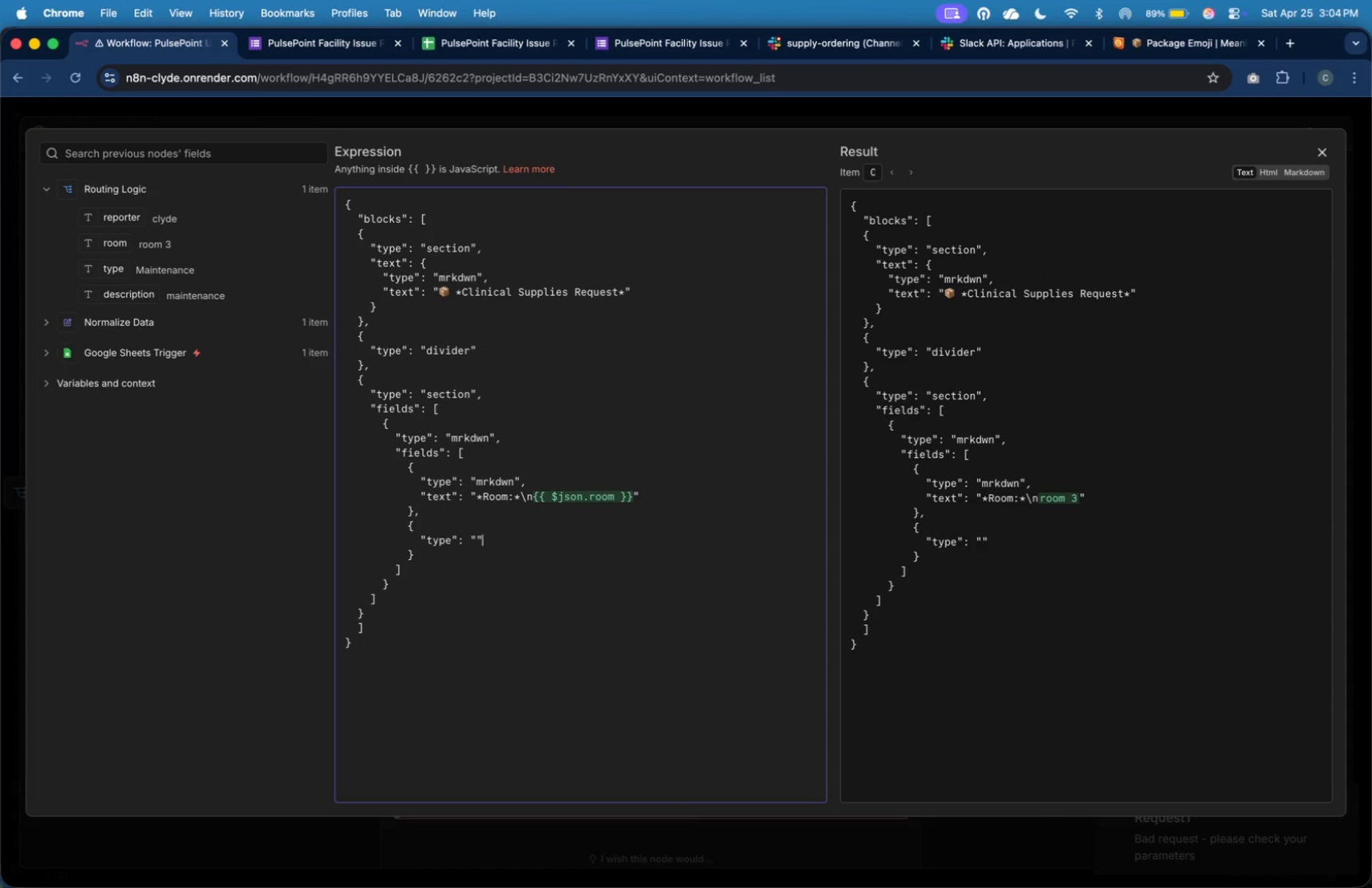 
key(ArrowLeft)
 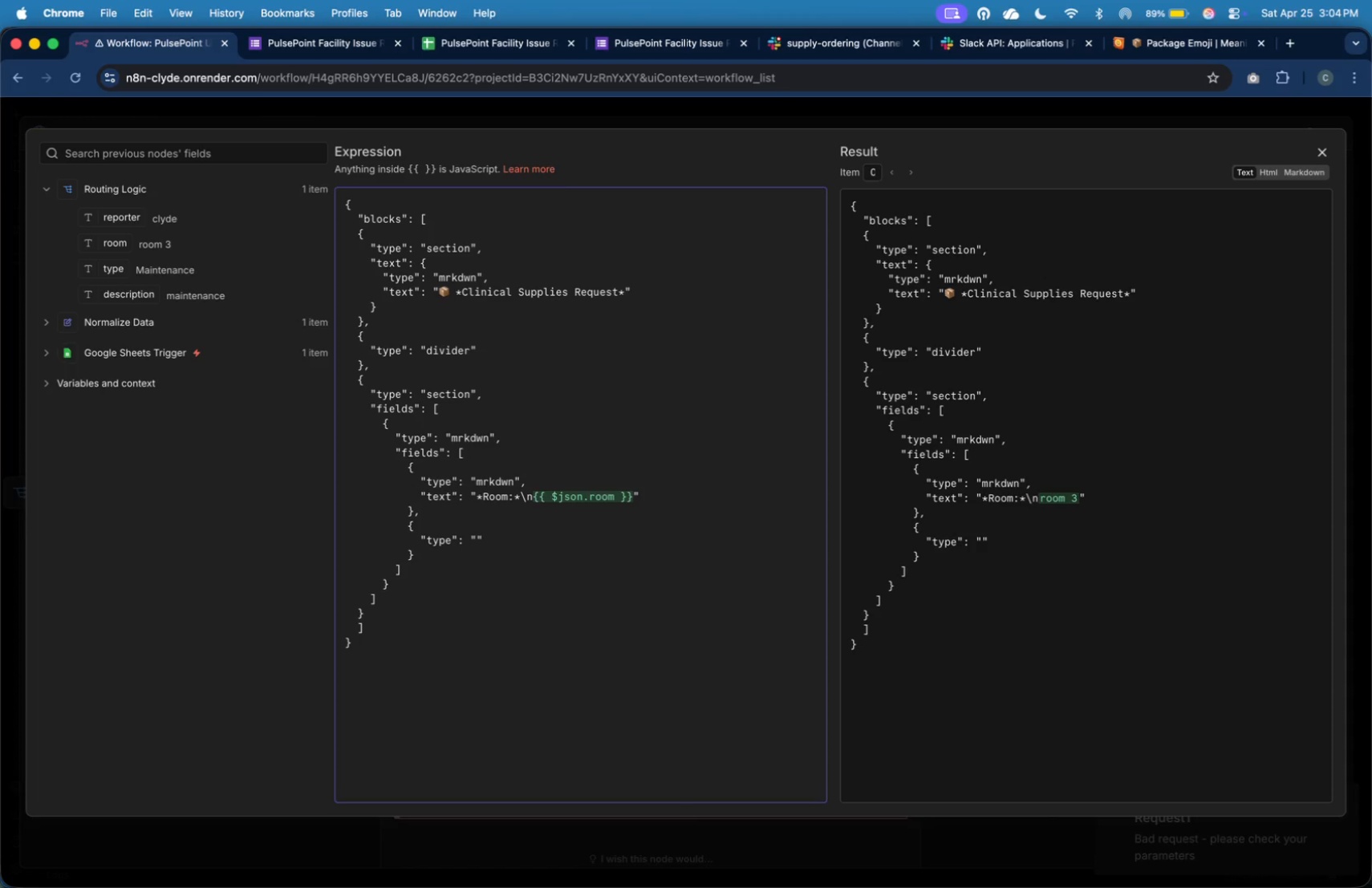 
type(mrkdwn)
 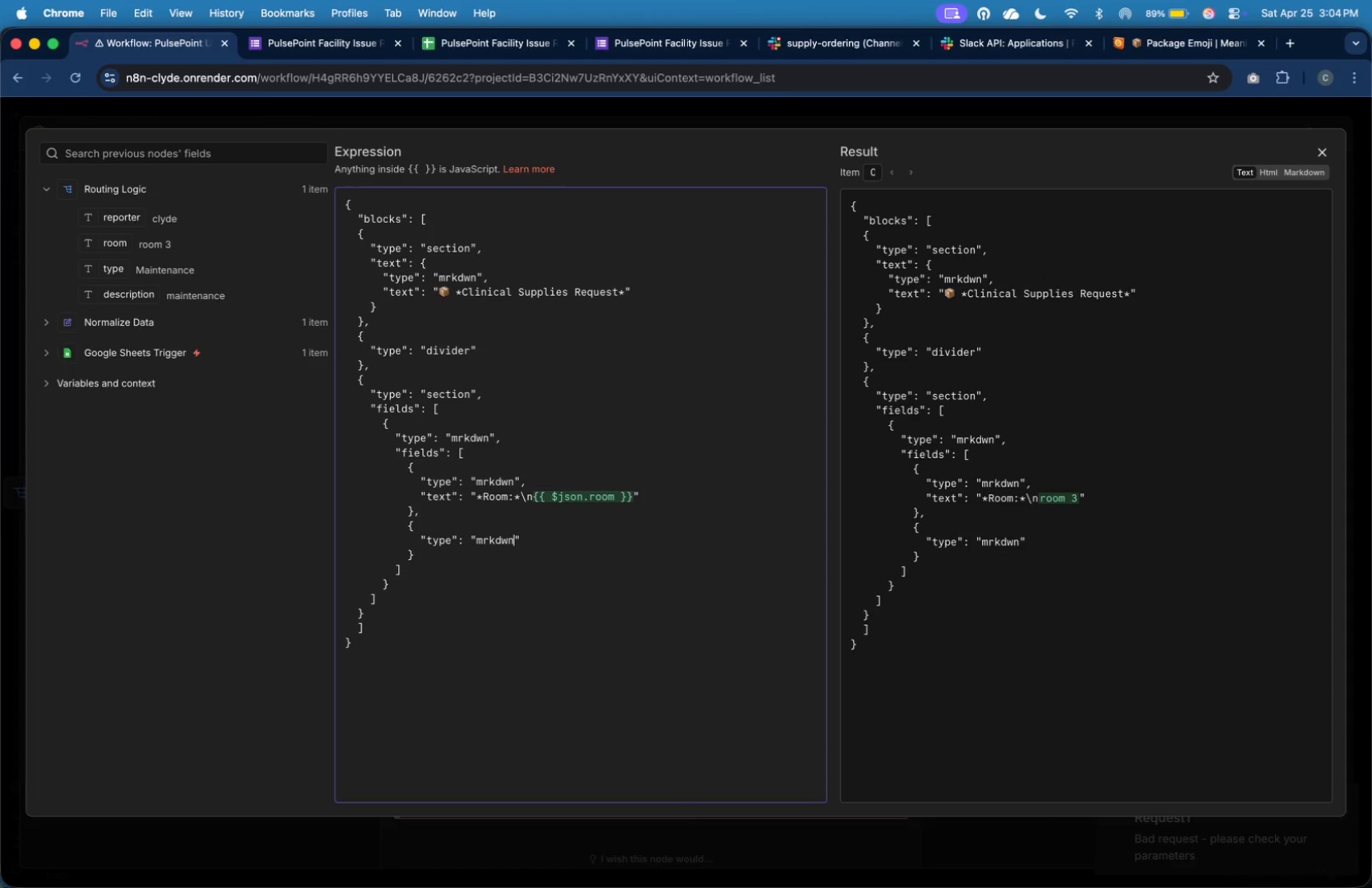 
key(ArrowRight)
 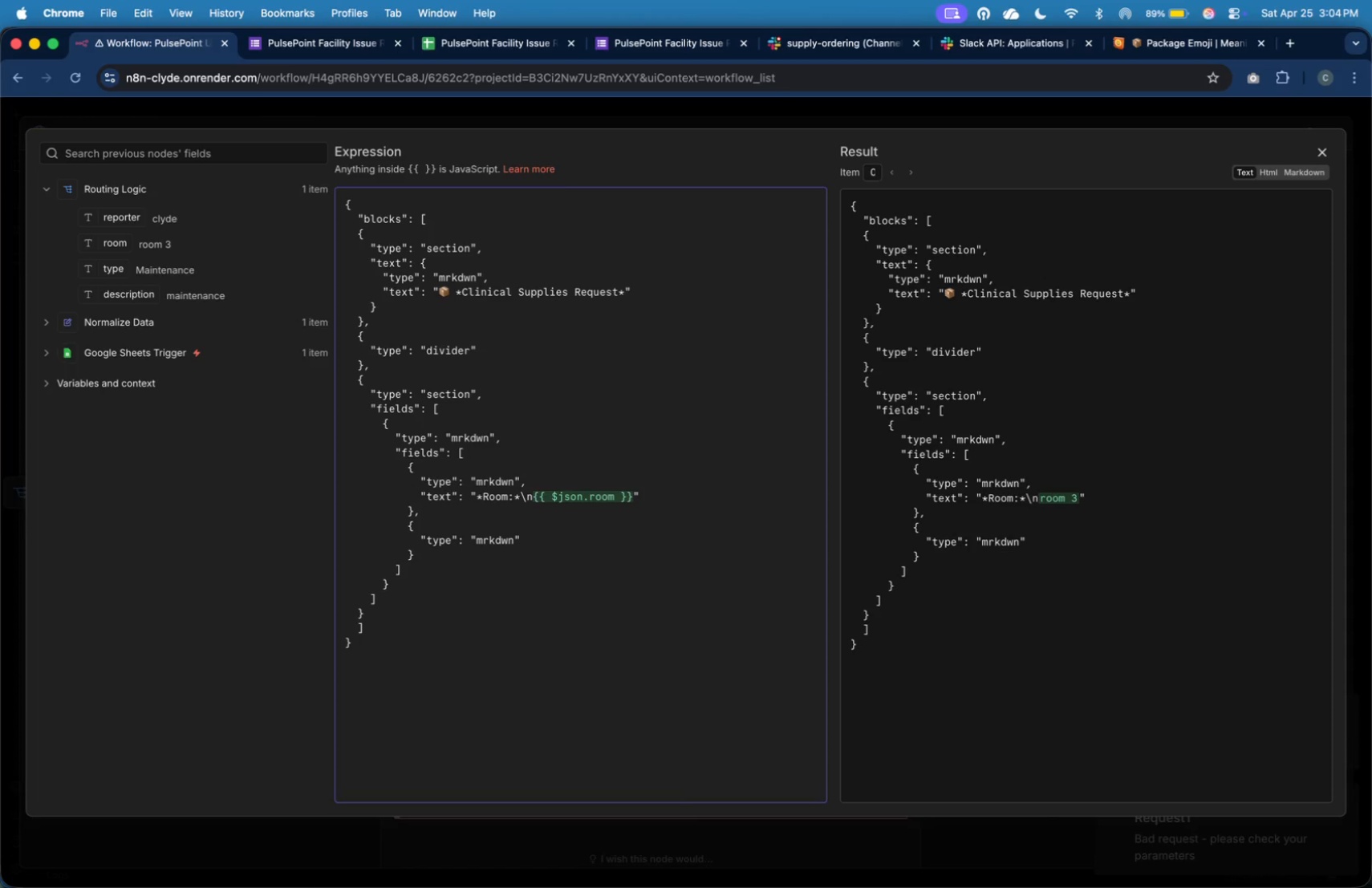 
key(Comma)
 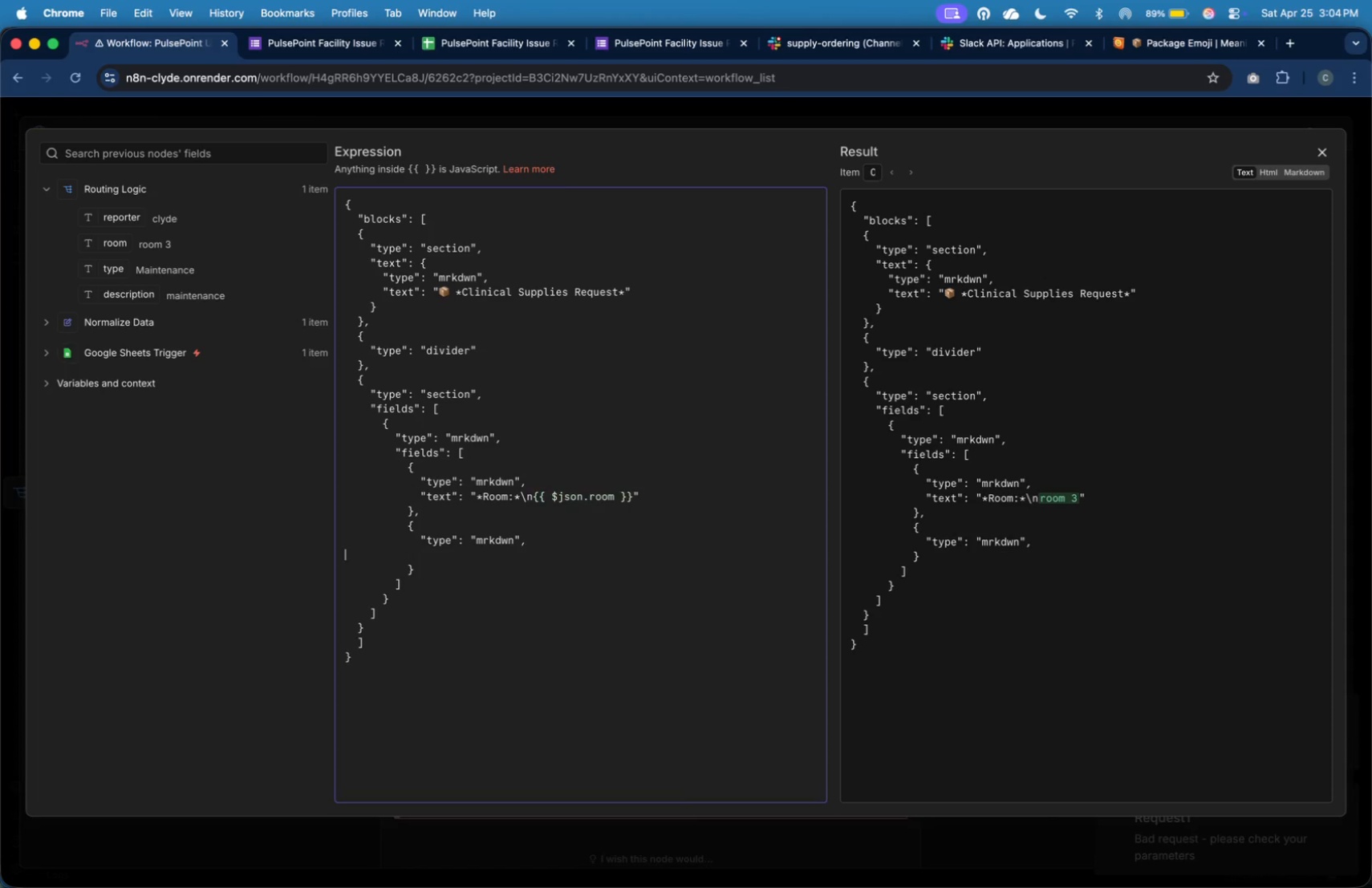 
key(Enter)
 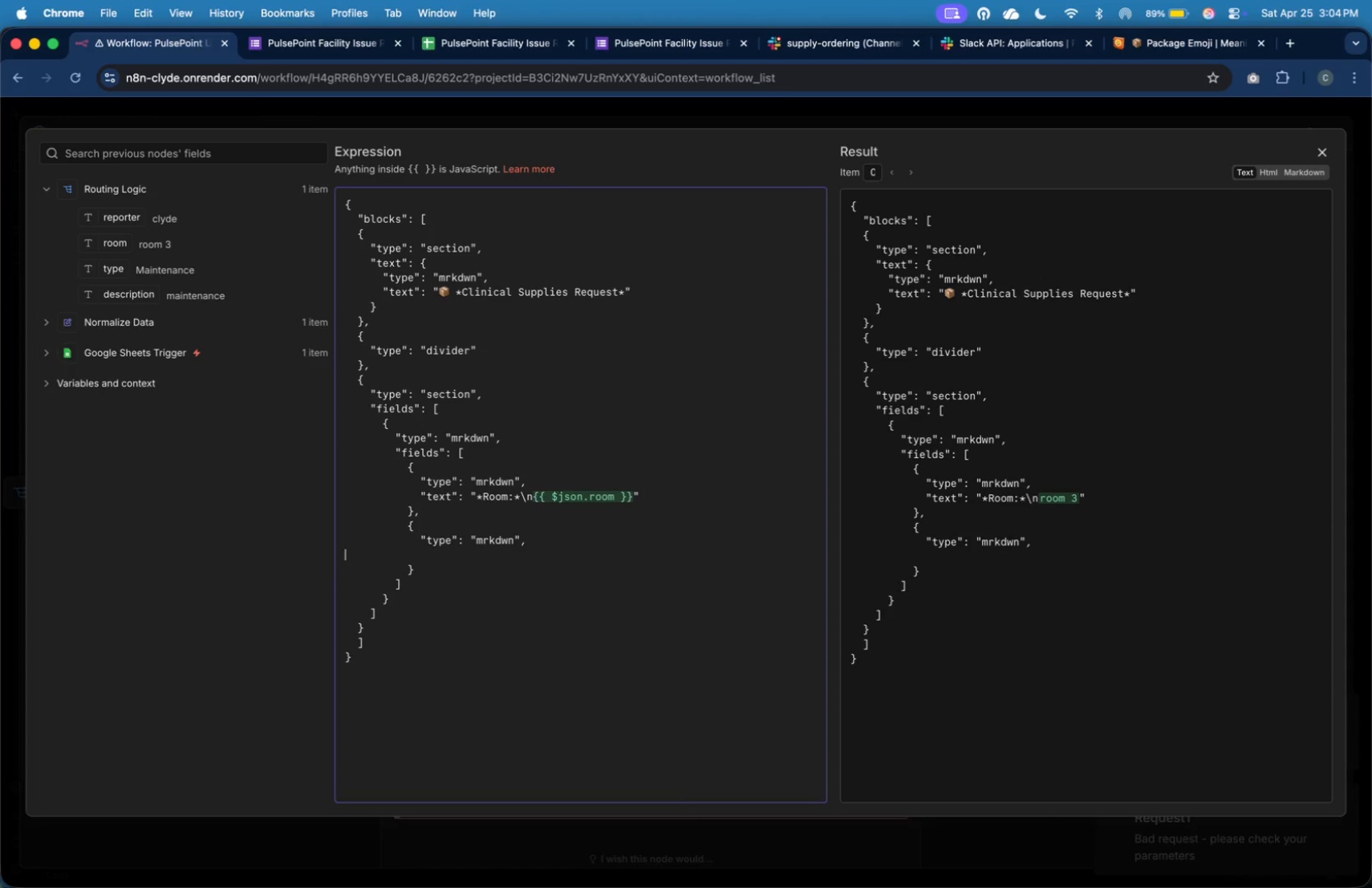 
key(Tab)
 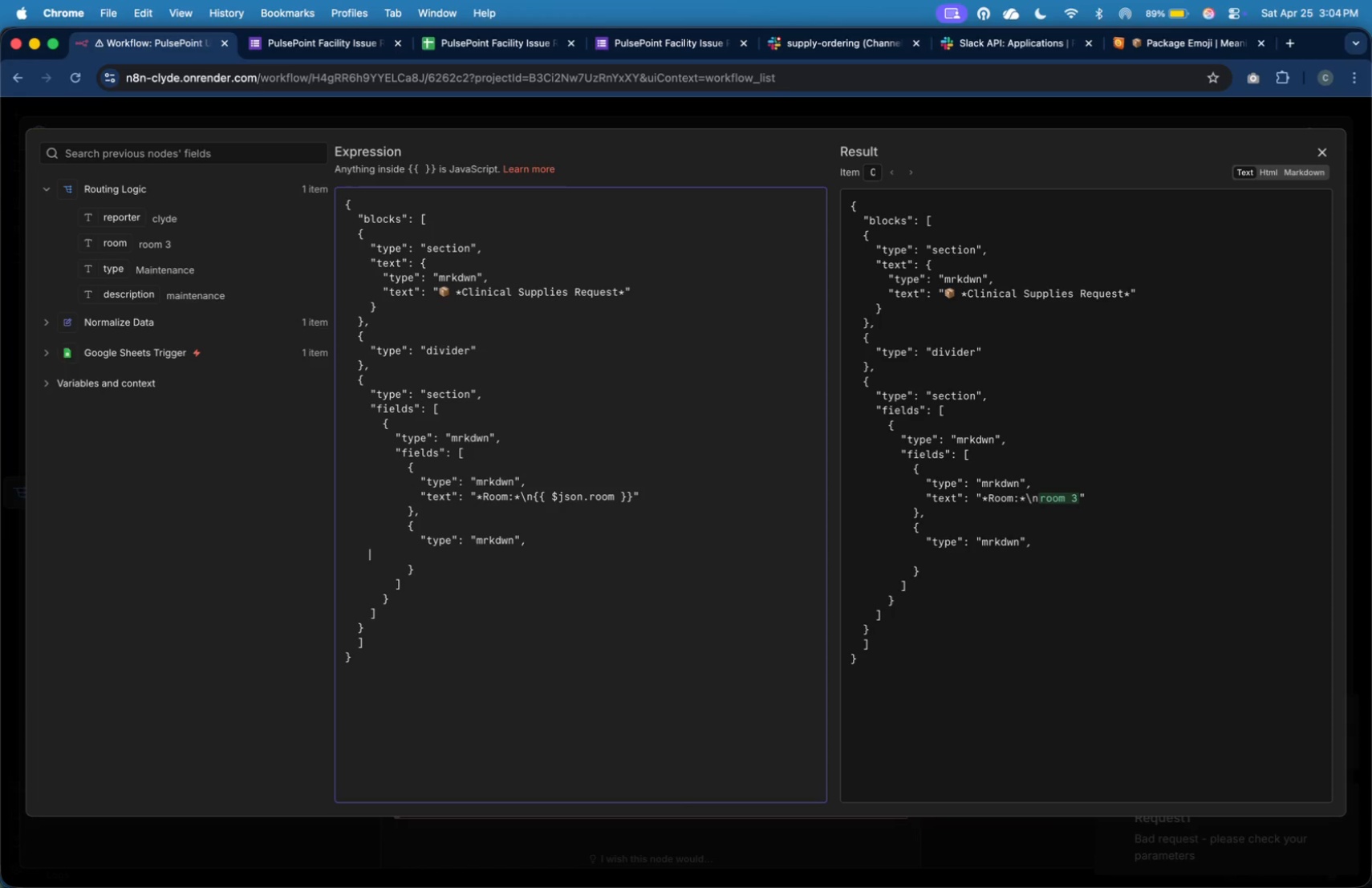 
key(Tab)
 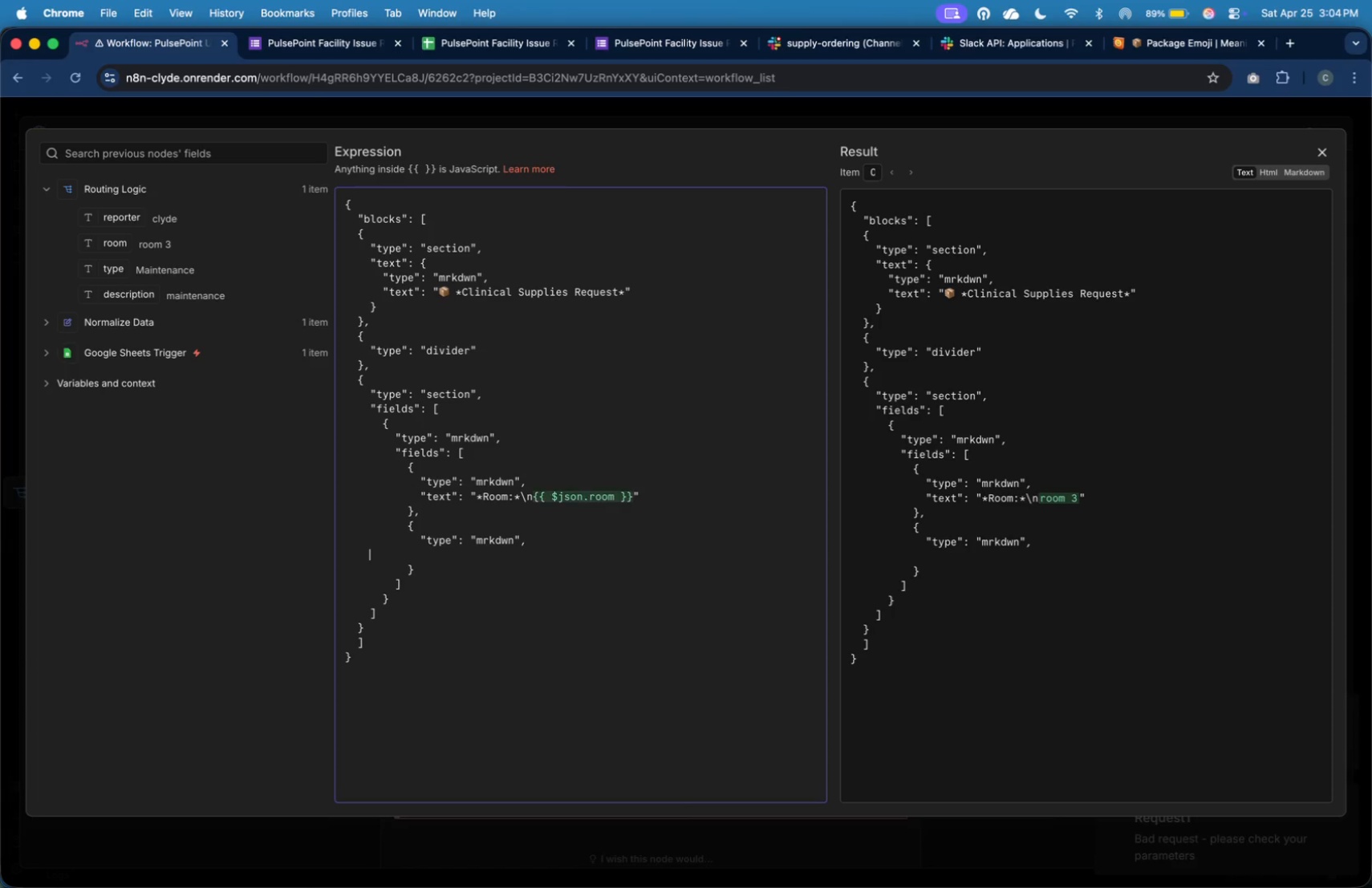 
key(Tab)
 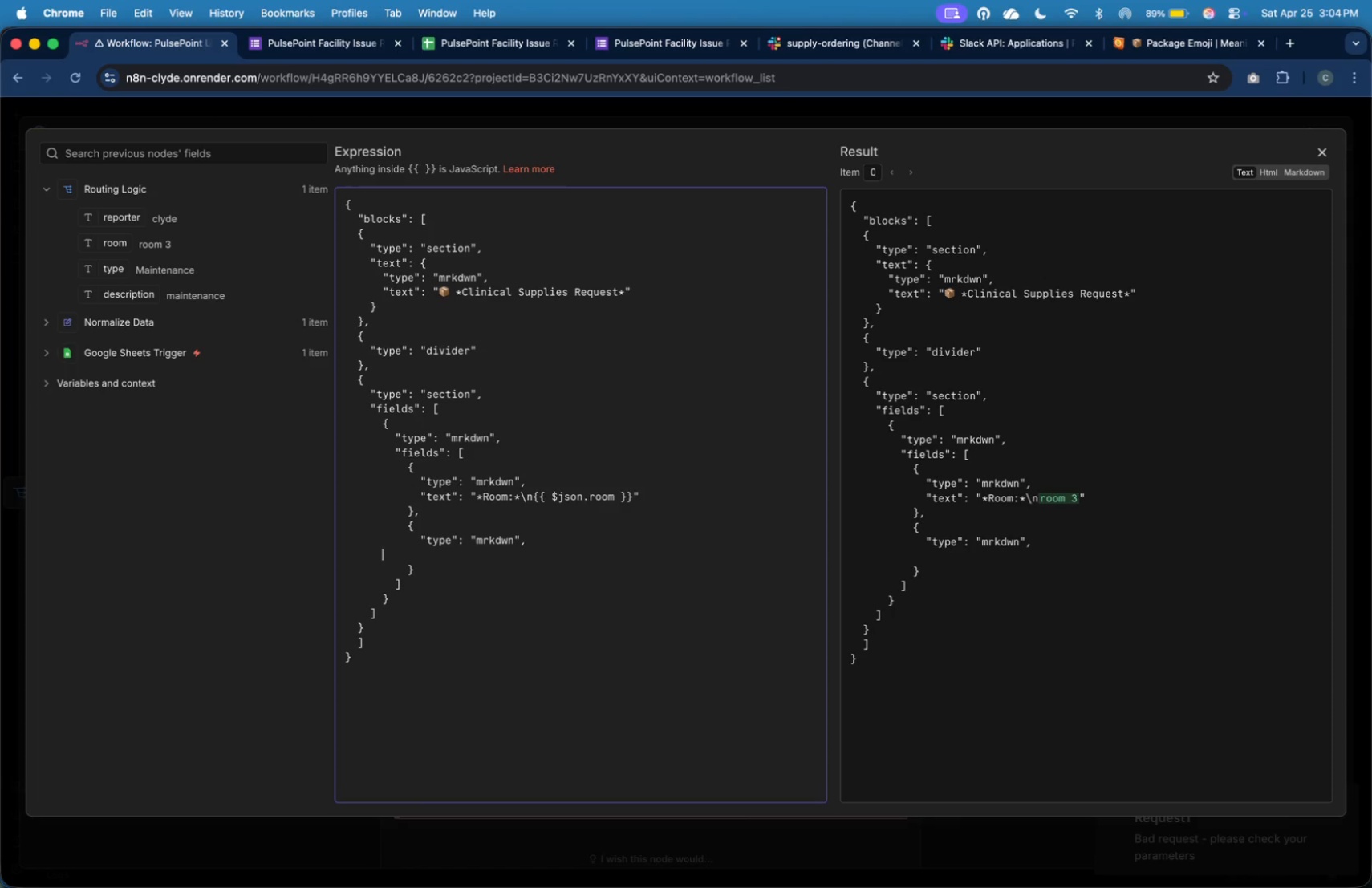 
key(Tab)
 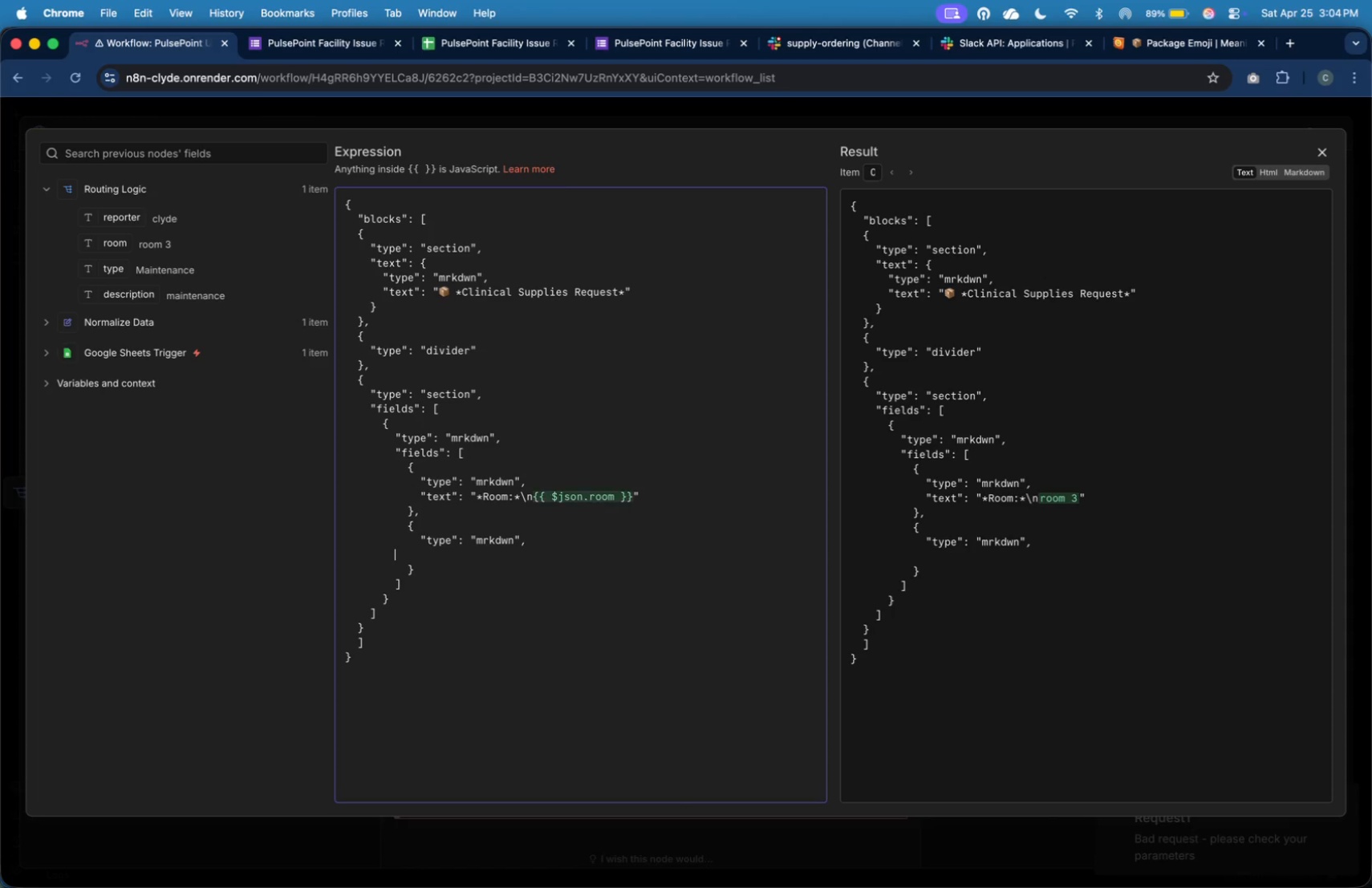 
key(Tab)
 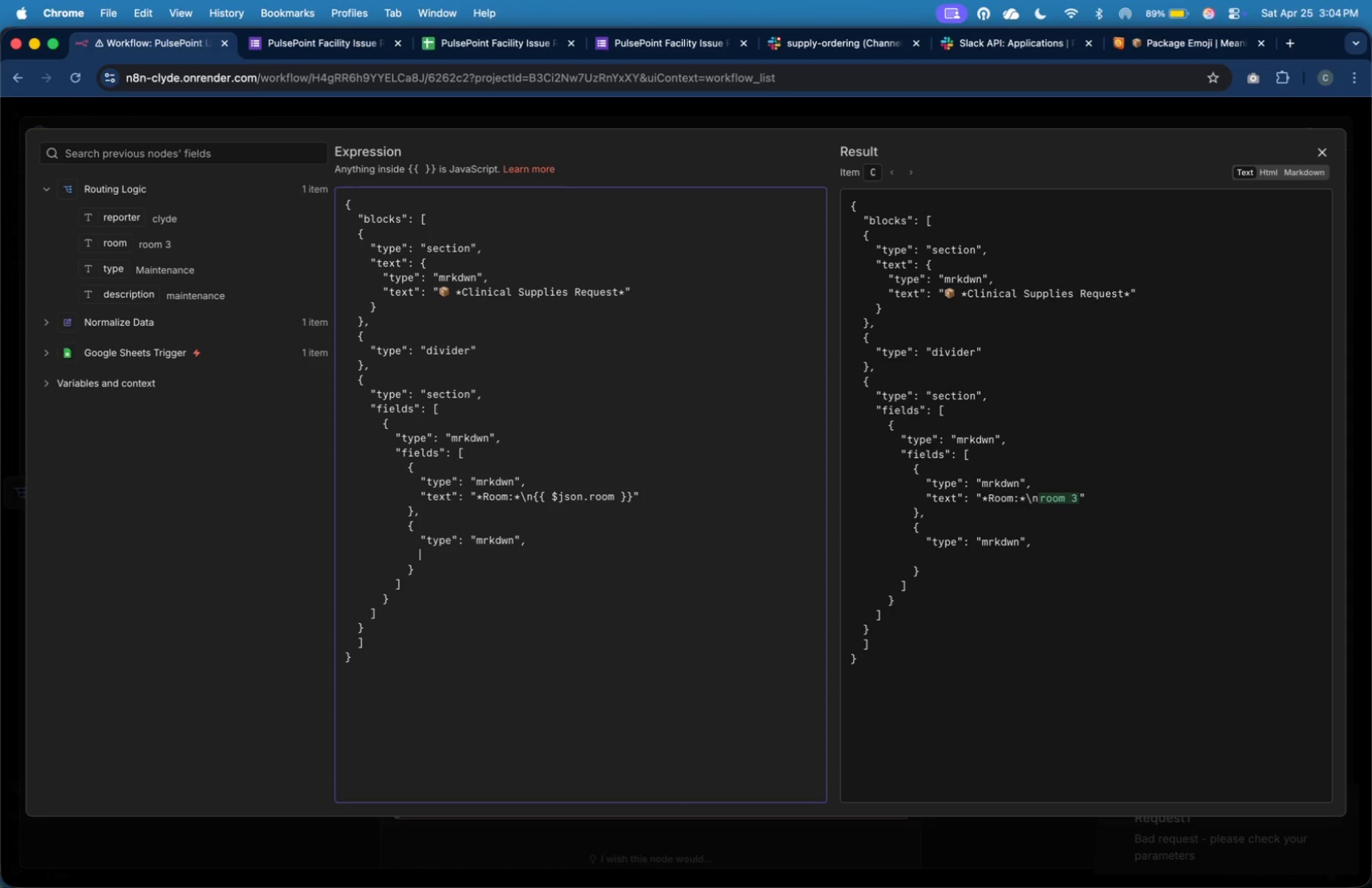 
key(Tab)
 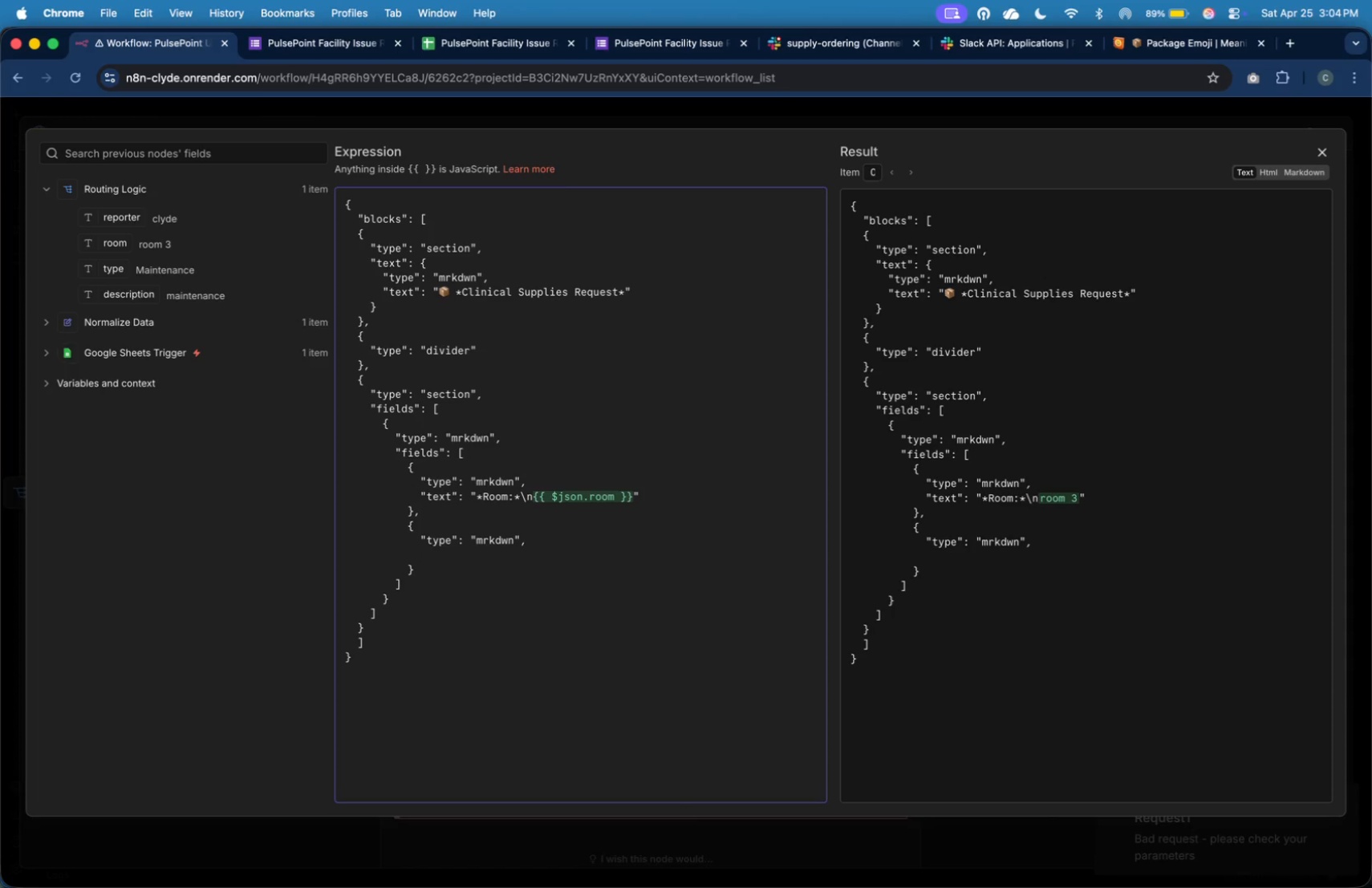 
key(Shift+Quote)
 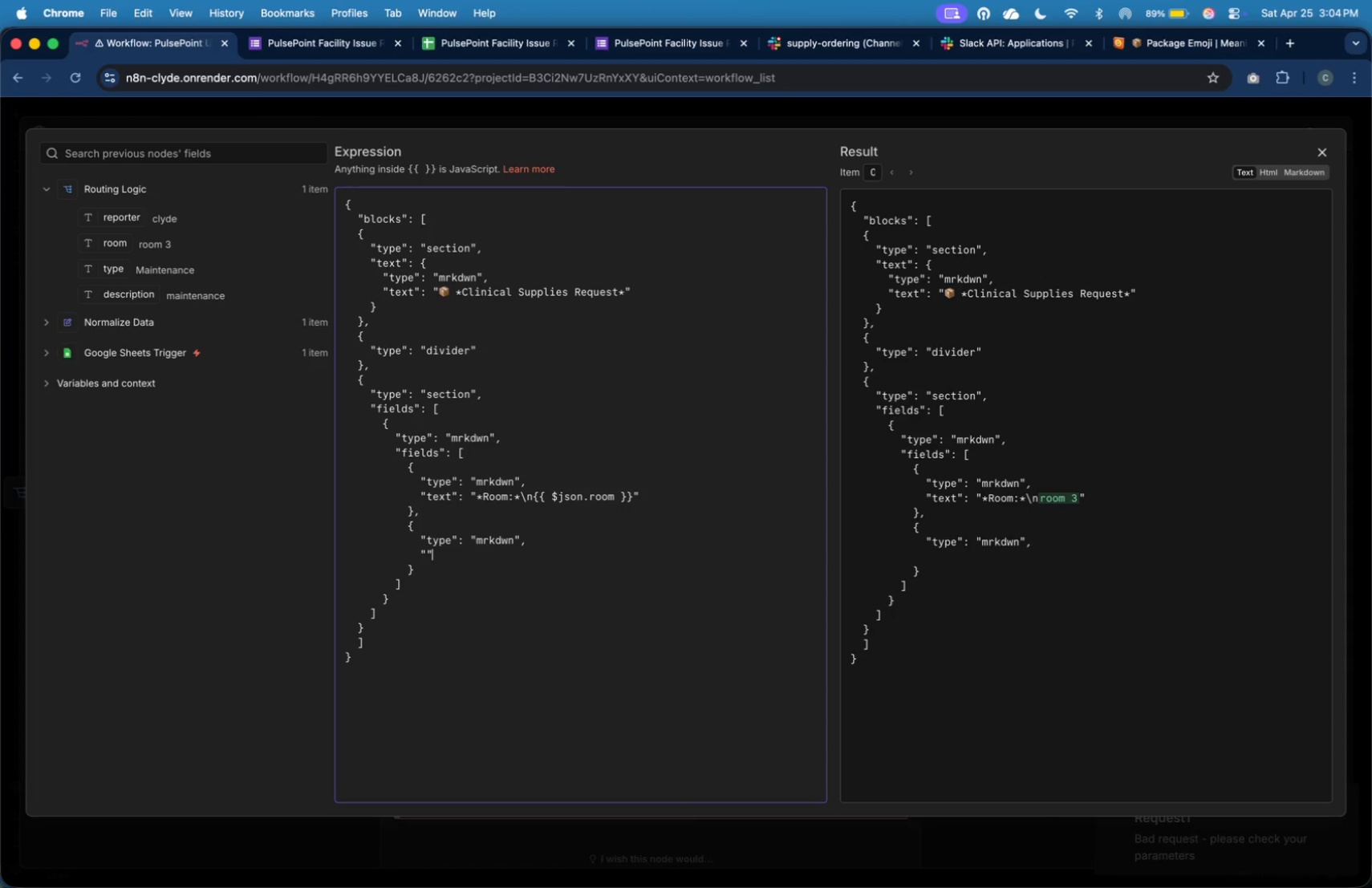 
key(Shift+Quote)
 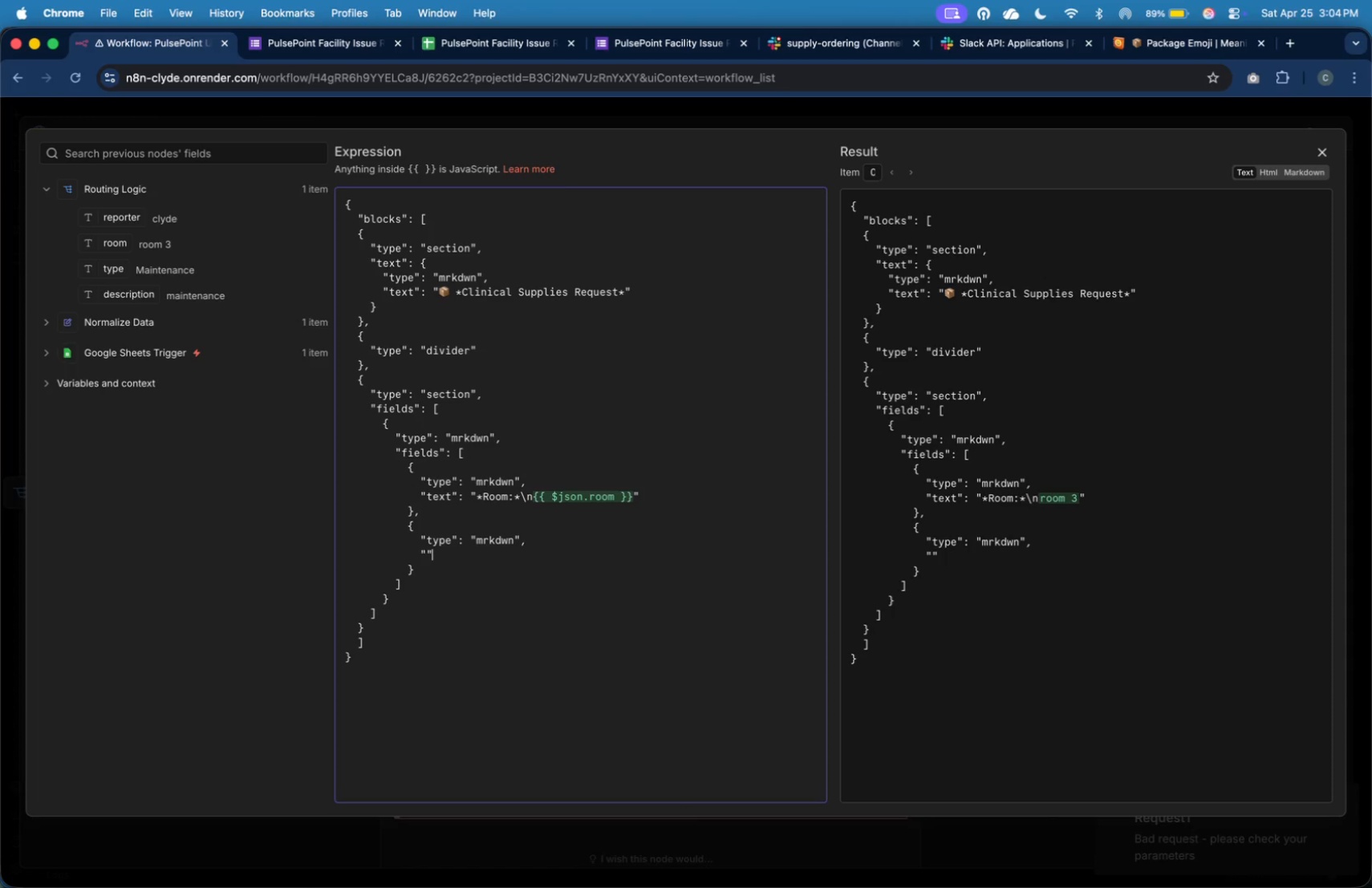 
wait(5.64)
 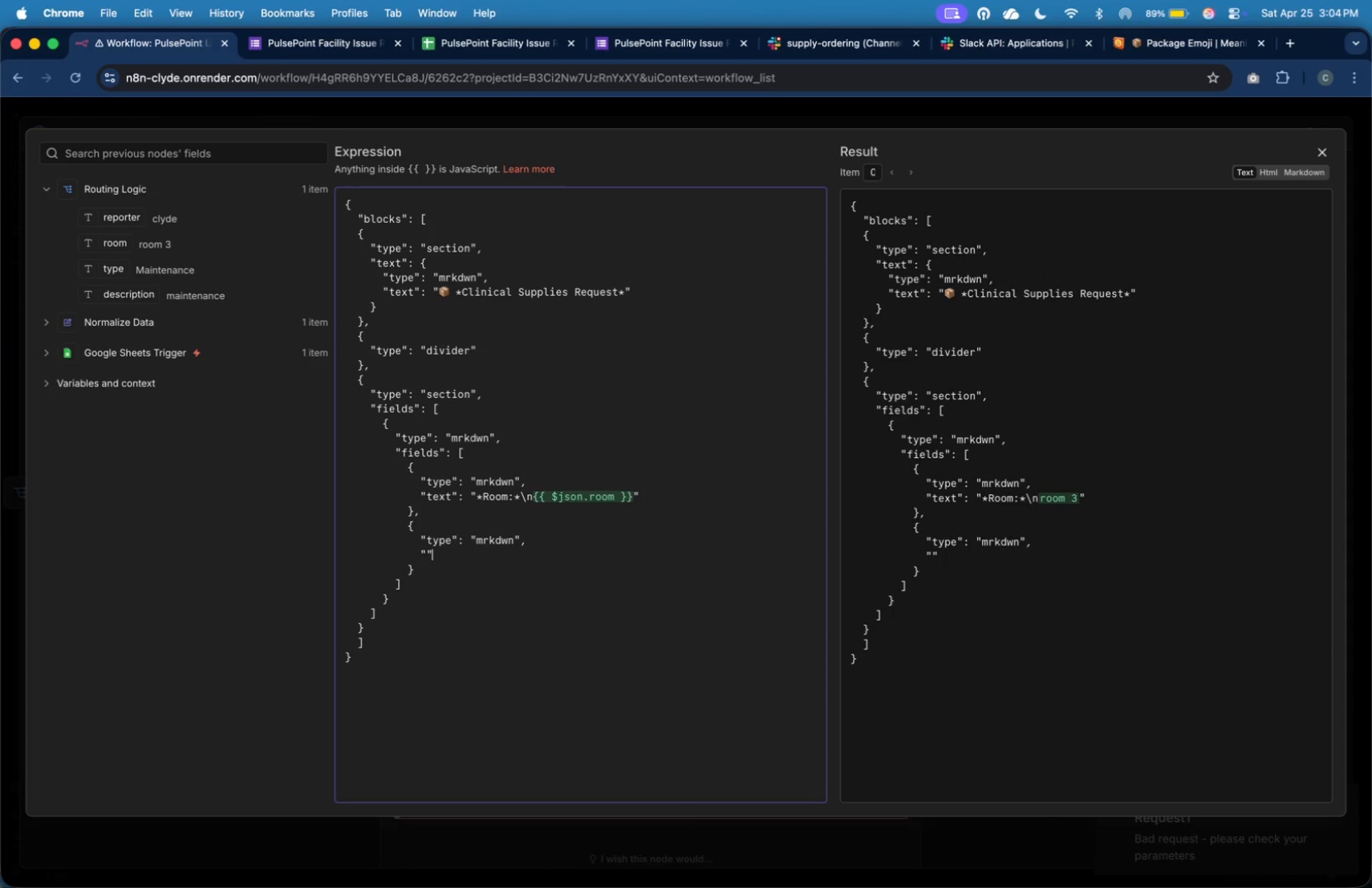 
key(ArrowLeft)
 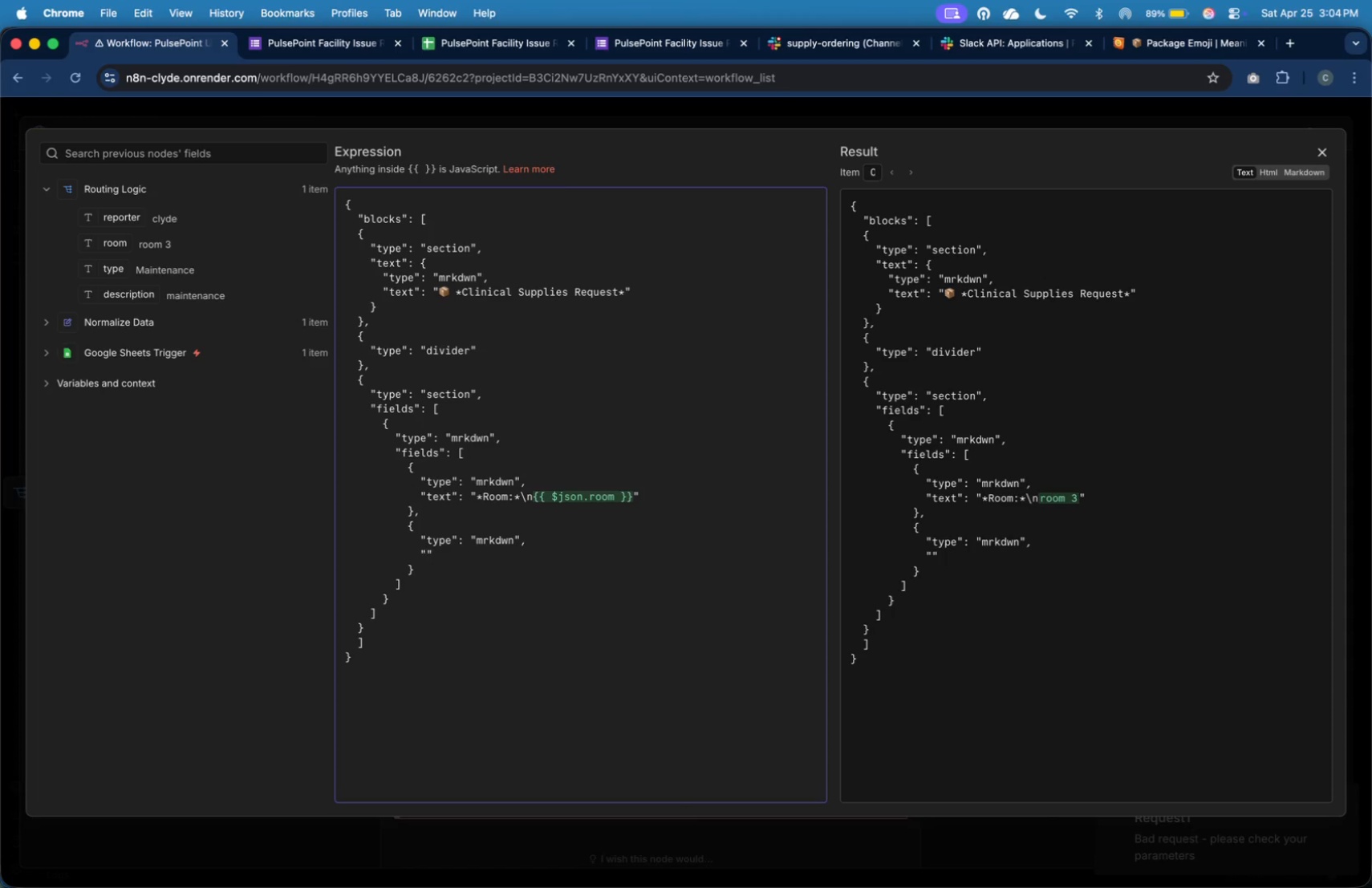 
type(text)
 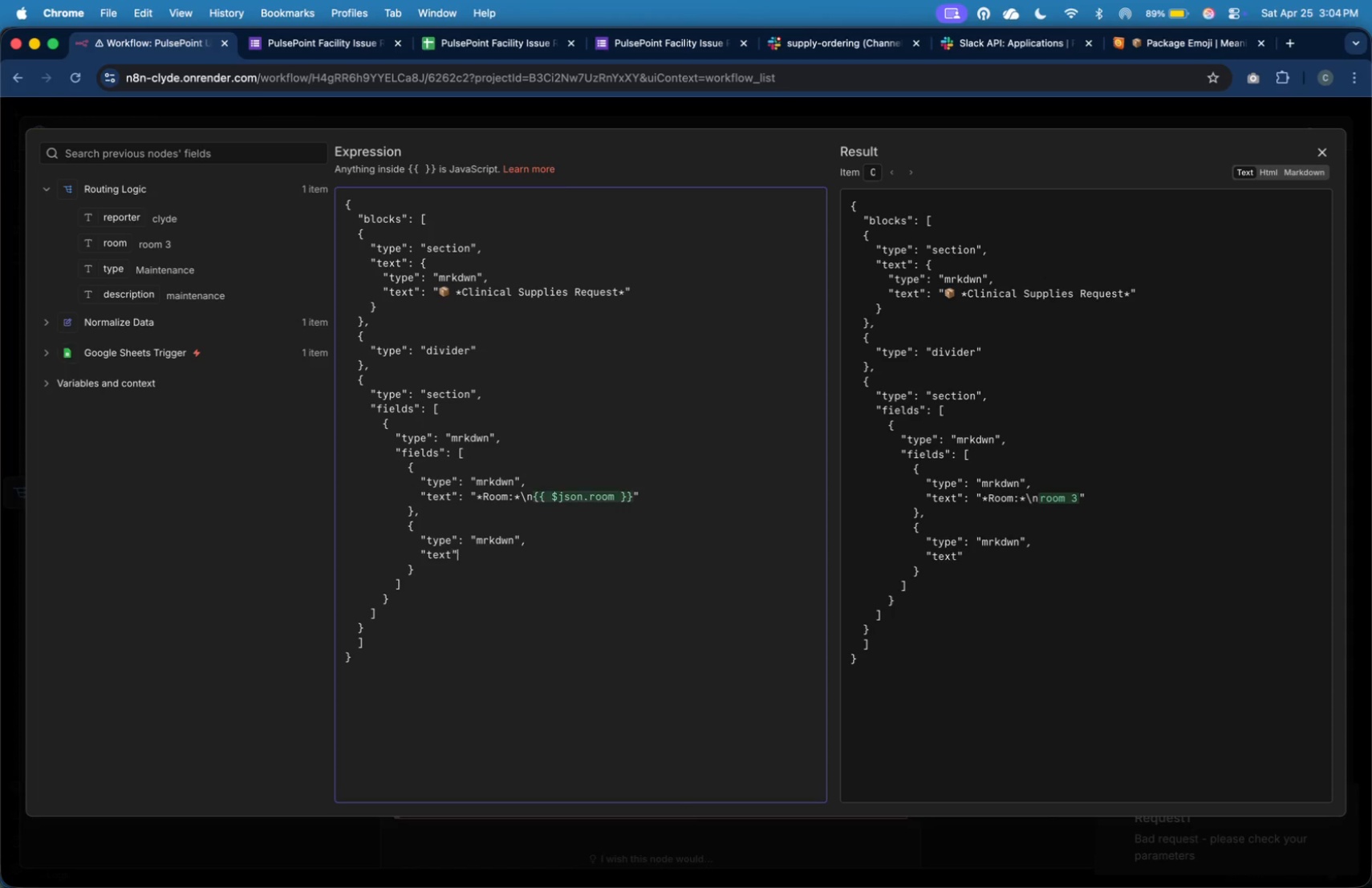 
key(ArrowRight)
 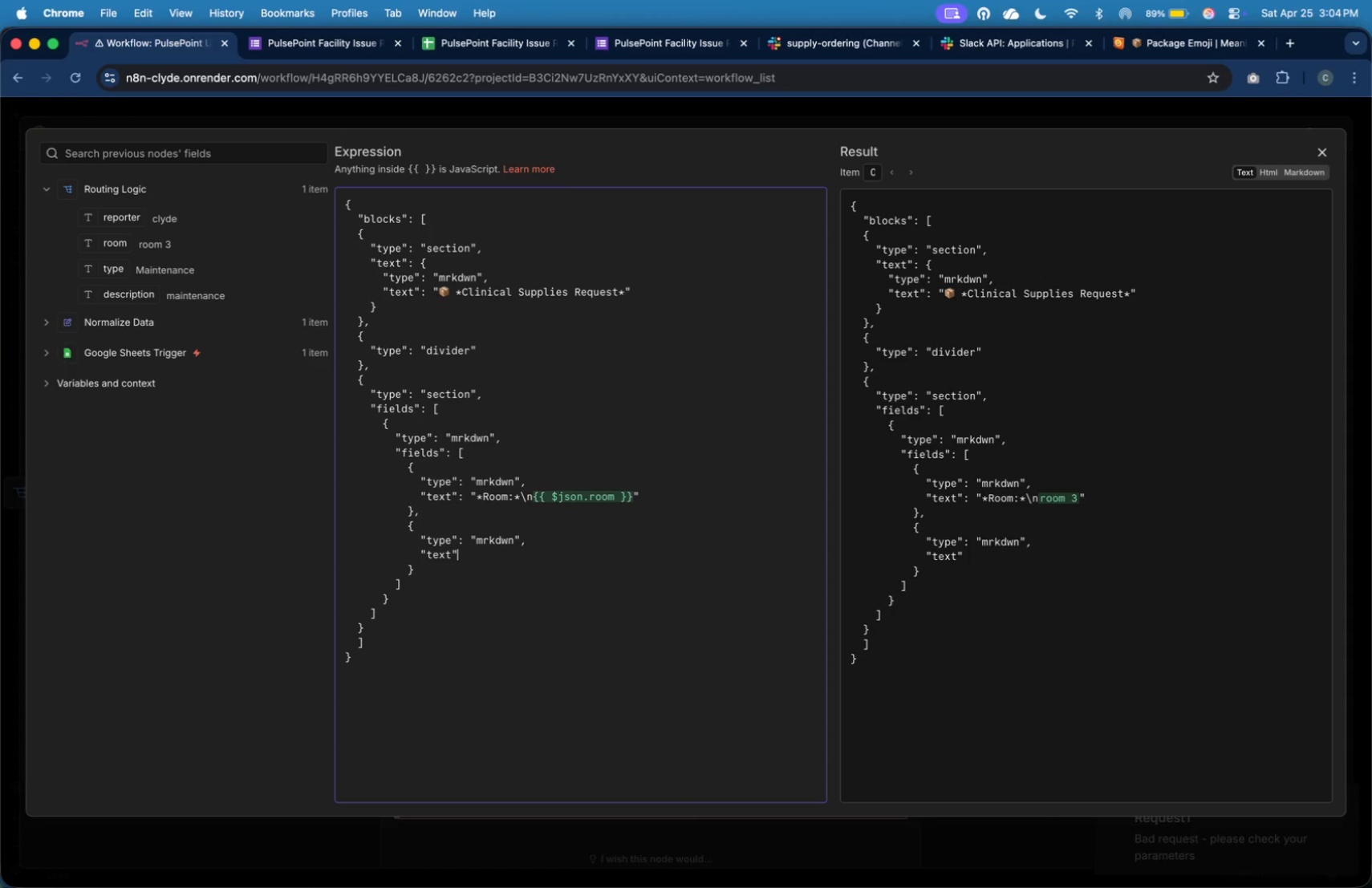 
key(Shift+Semicolon)
 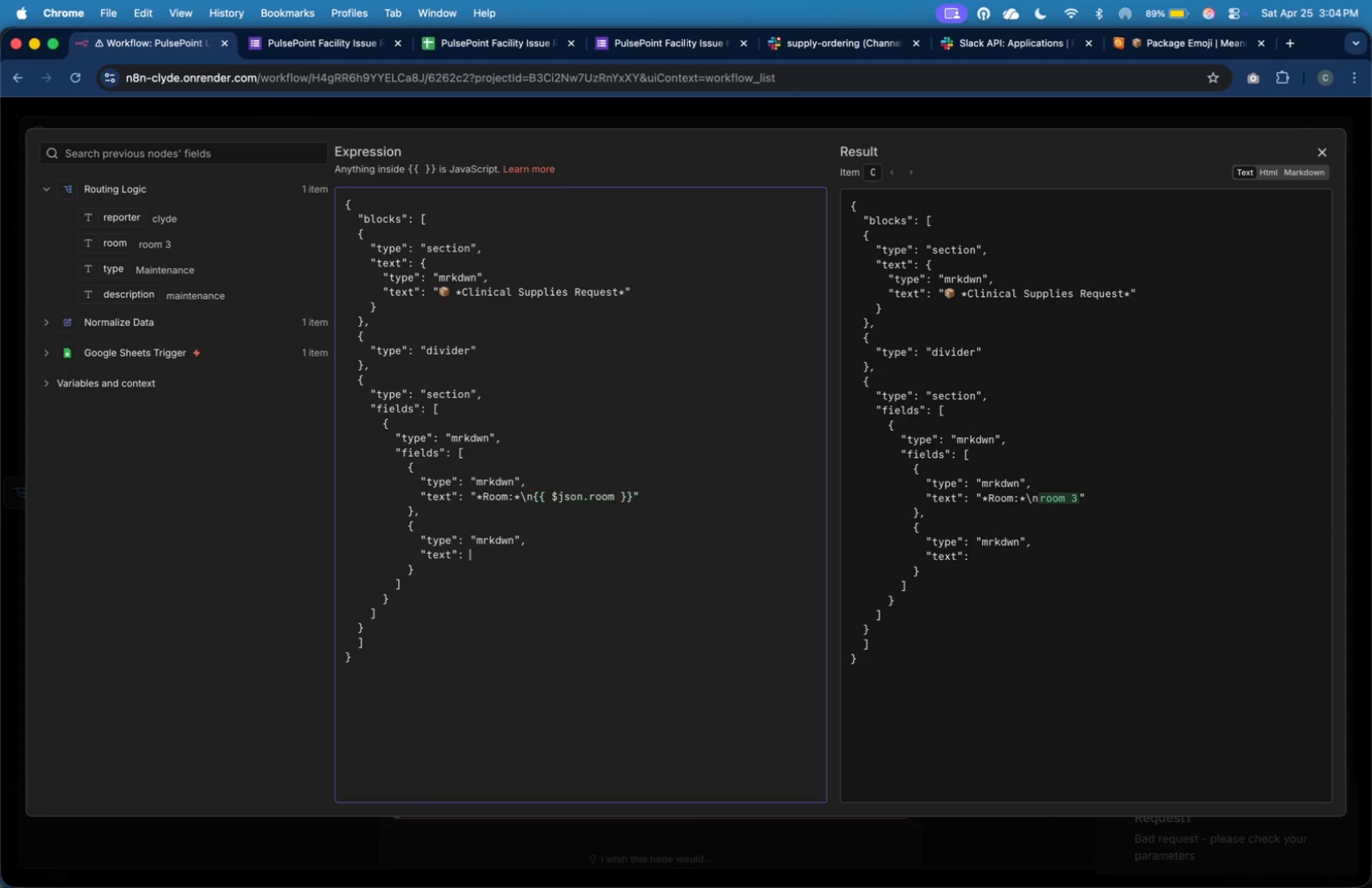 
key(Shift+Space)
 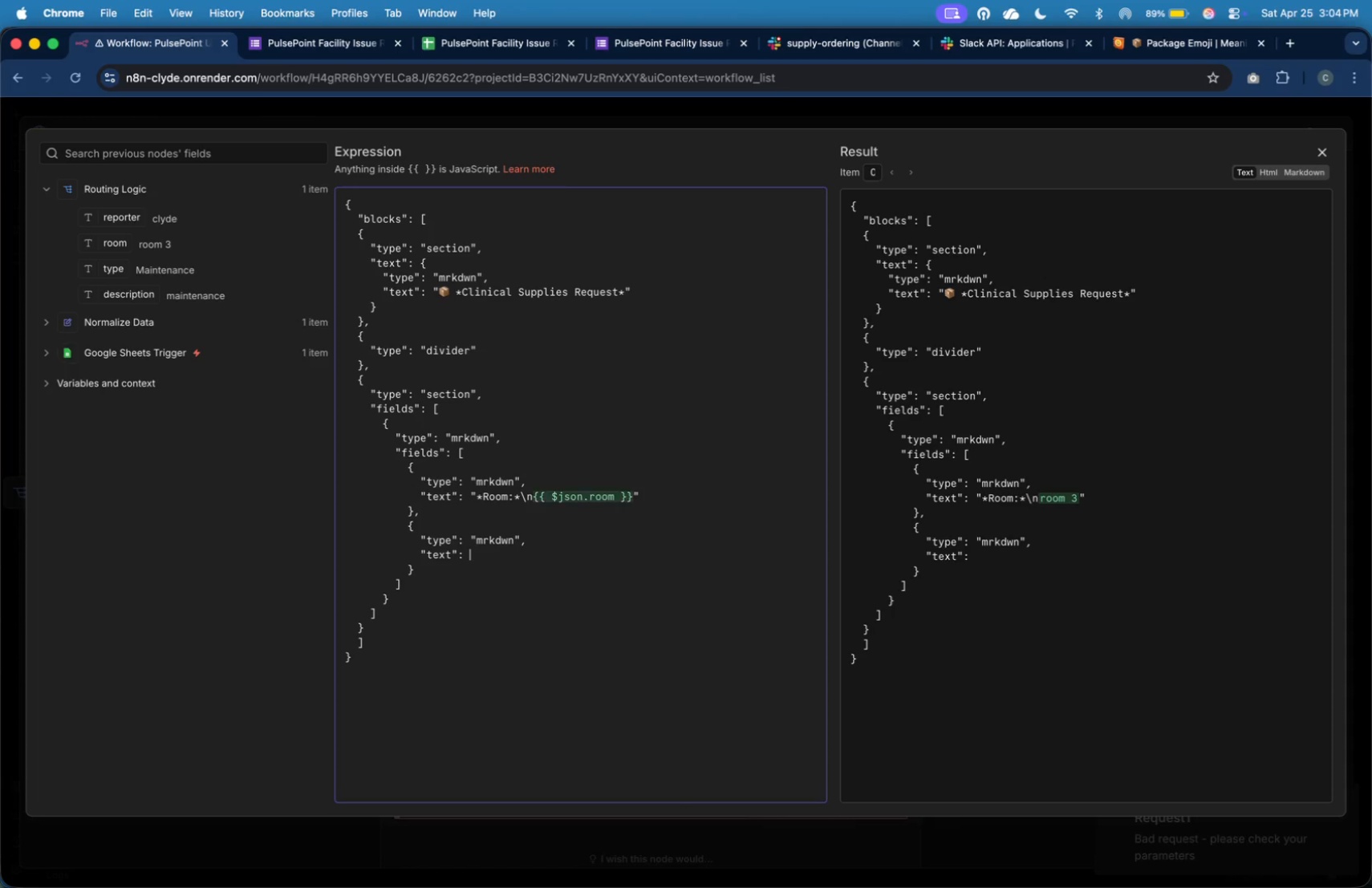 
key(Shift+Quote)
 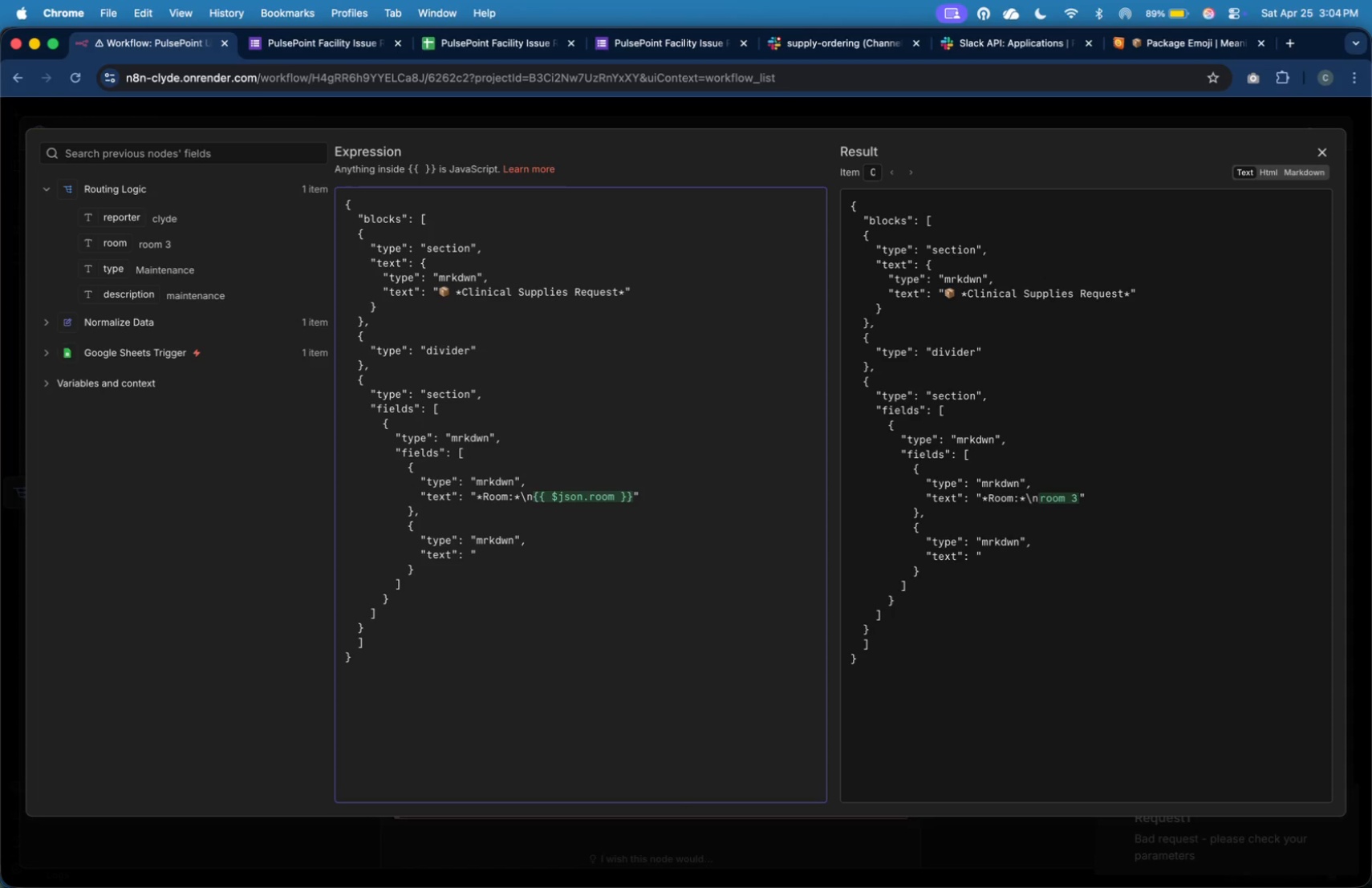 
key(Shift+Quote)
 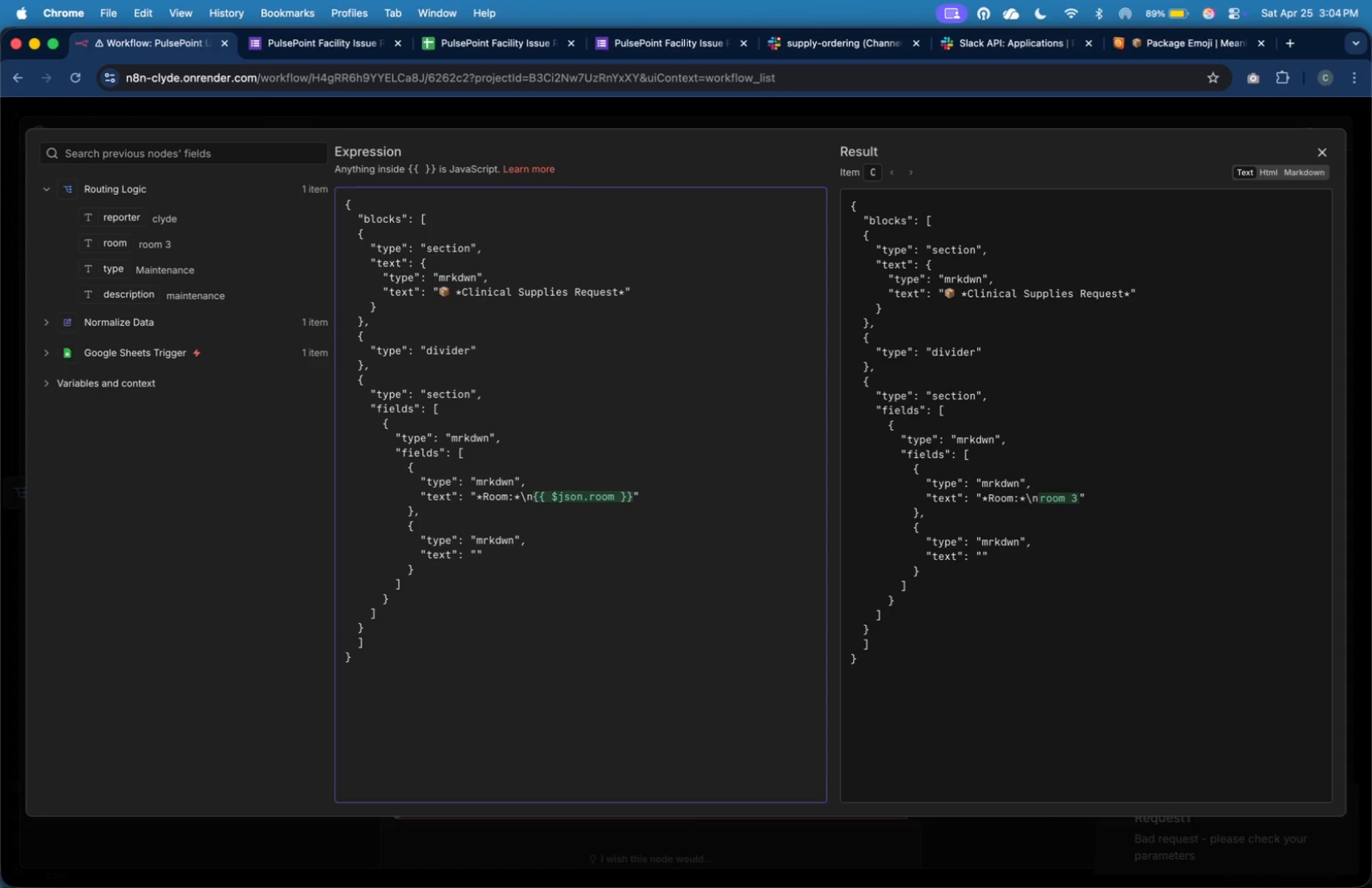 
key(ArrowLeft)
 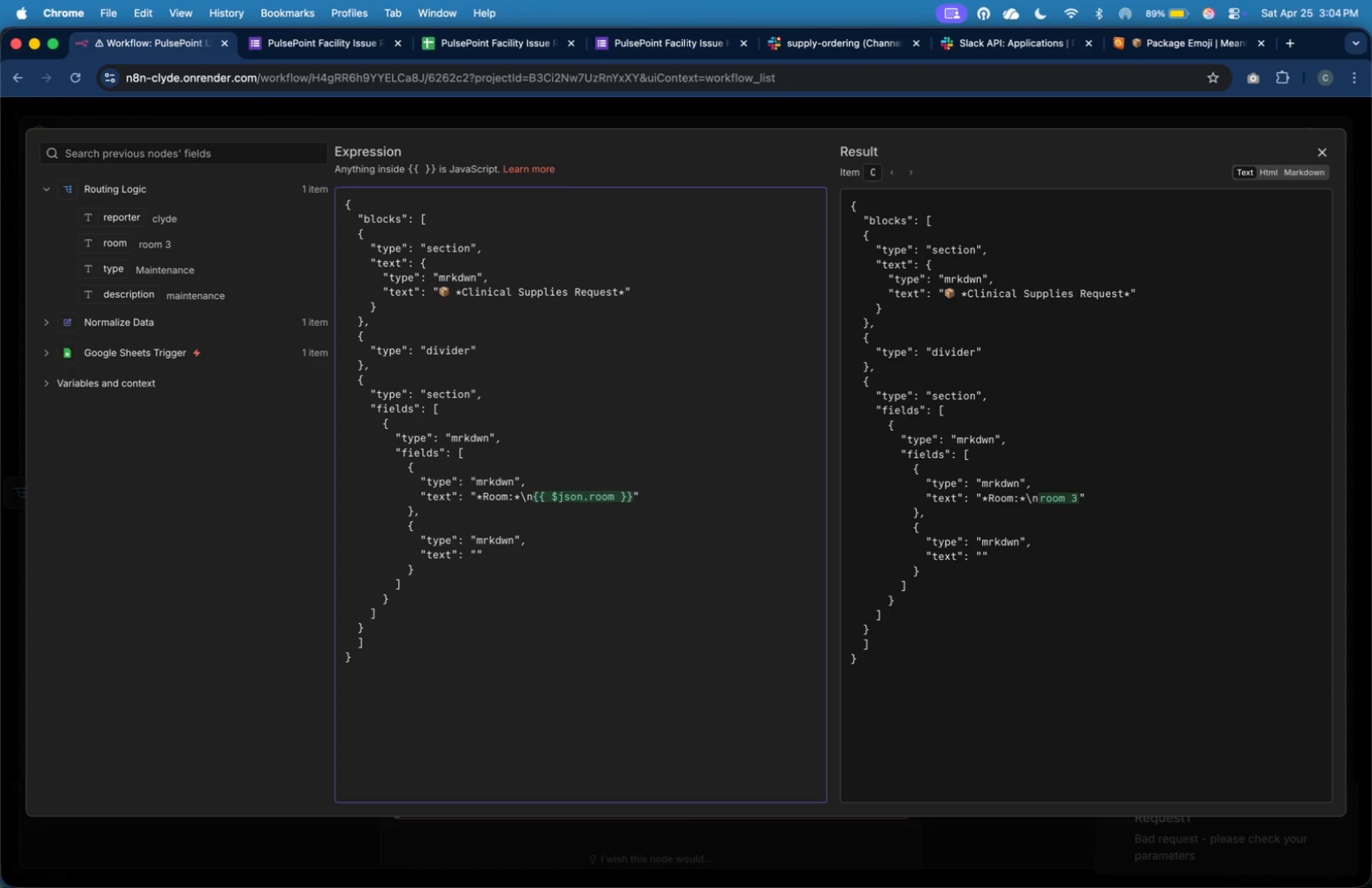 
type(**)
 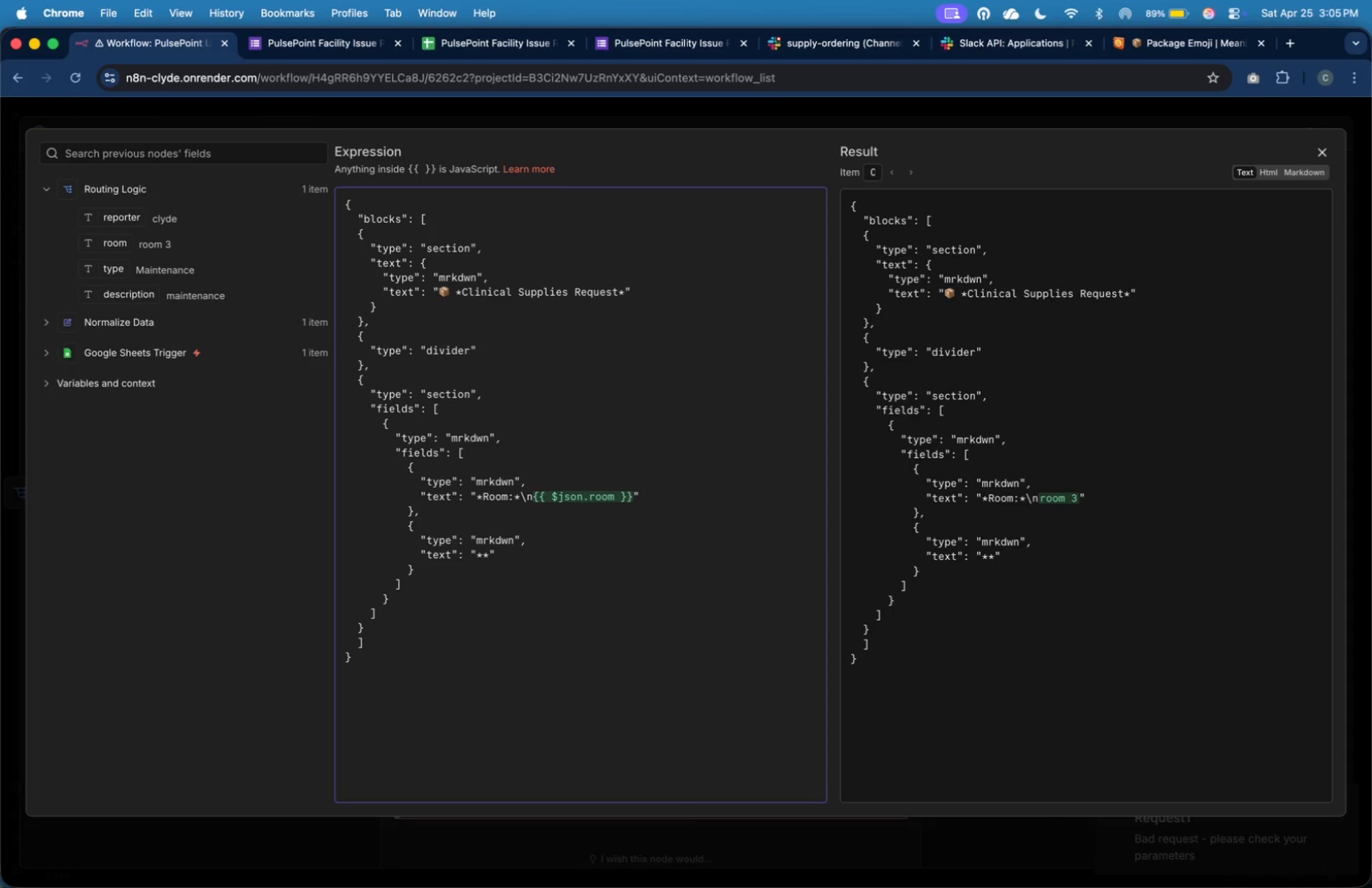 
key(ArrowLeft)
 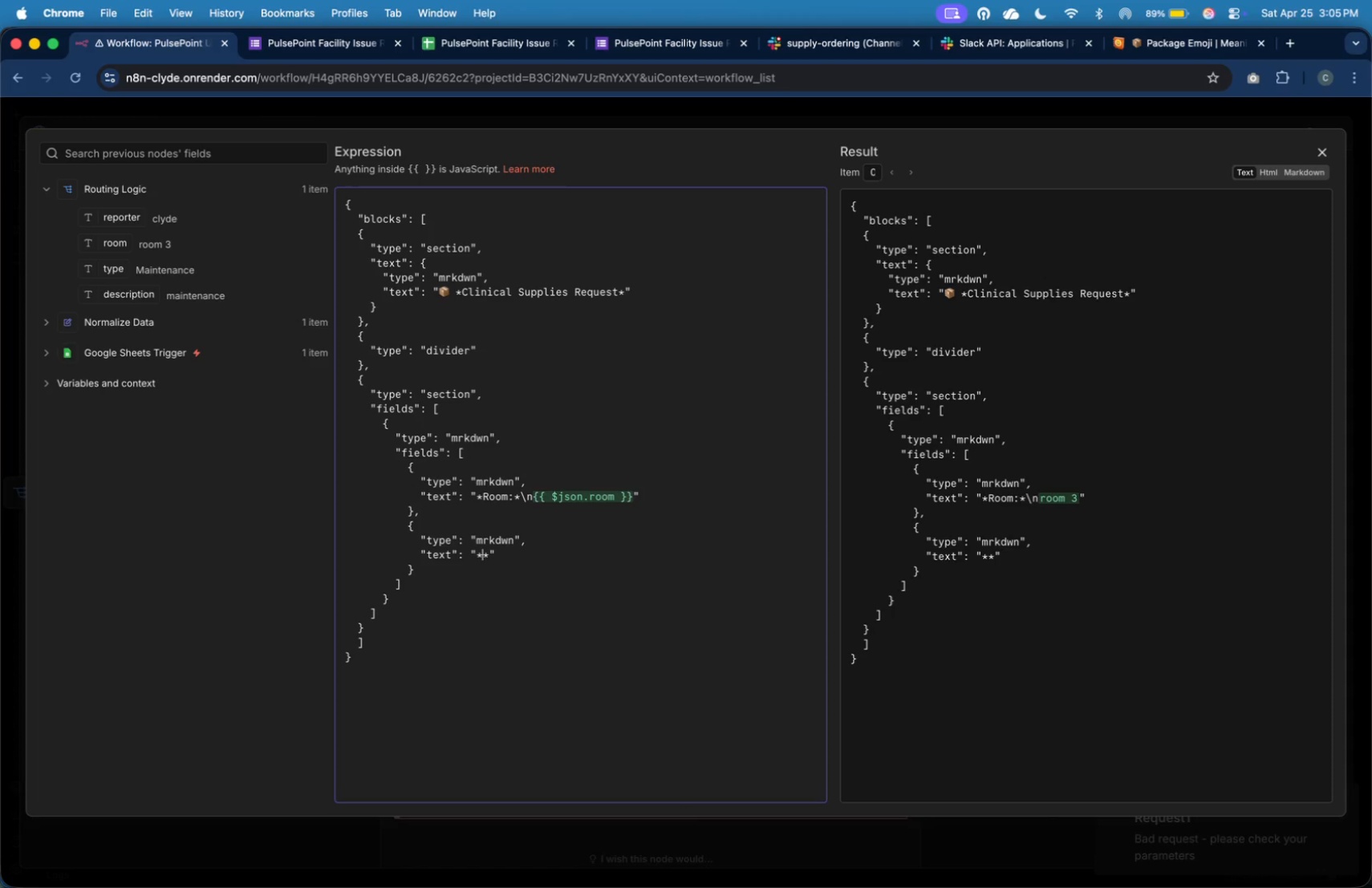 
type(Reported by:)
 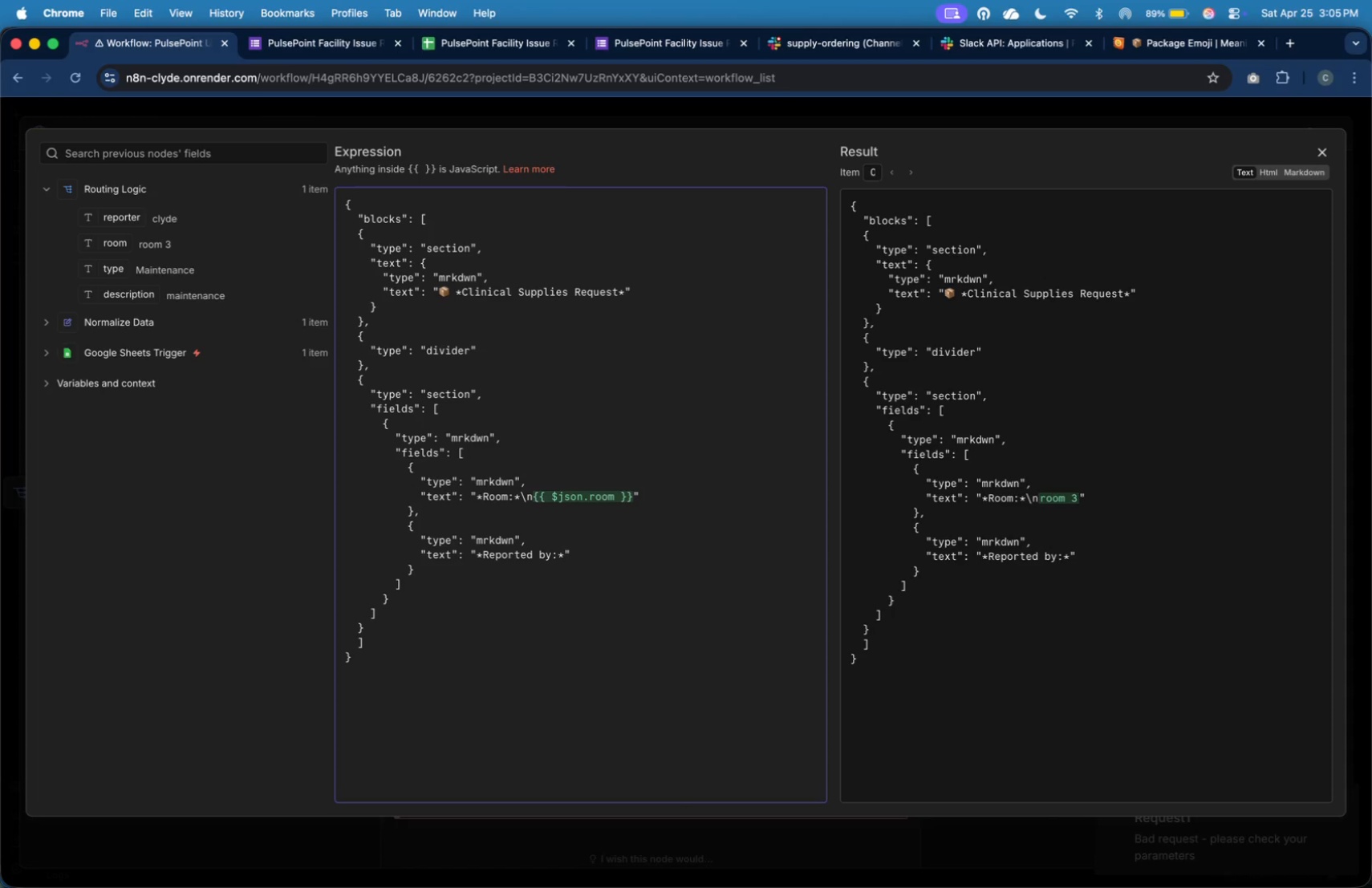 
key(ArrowRight)
 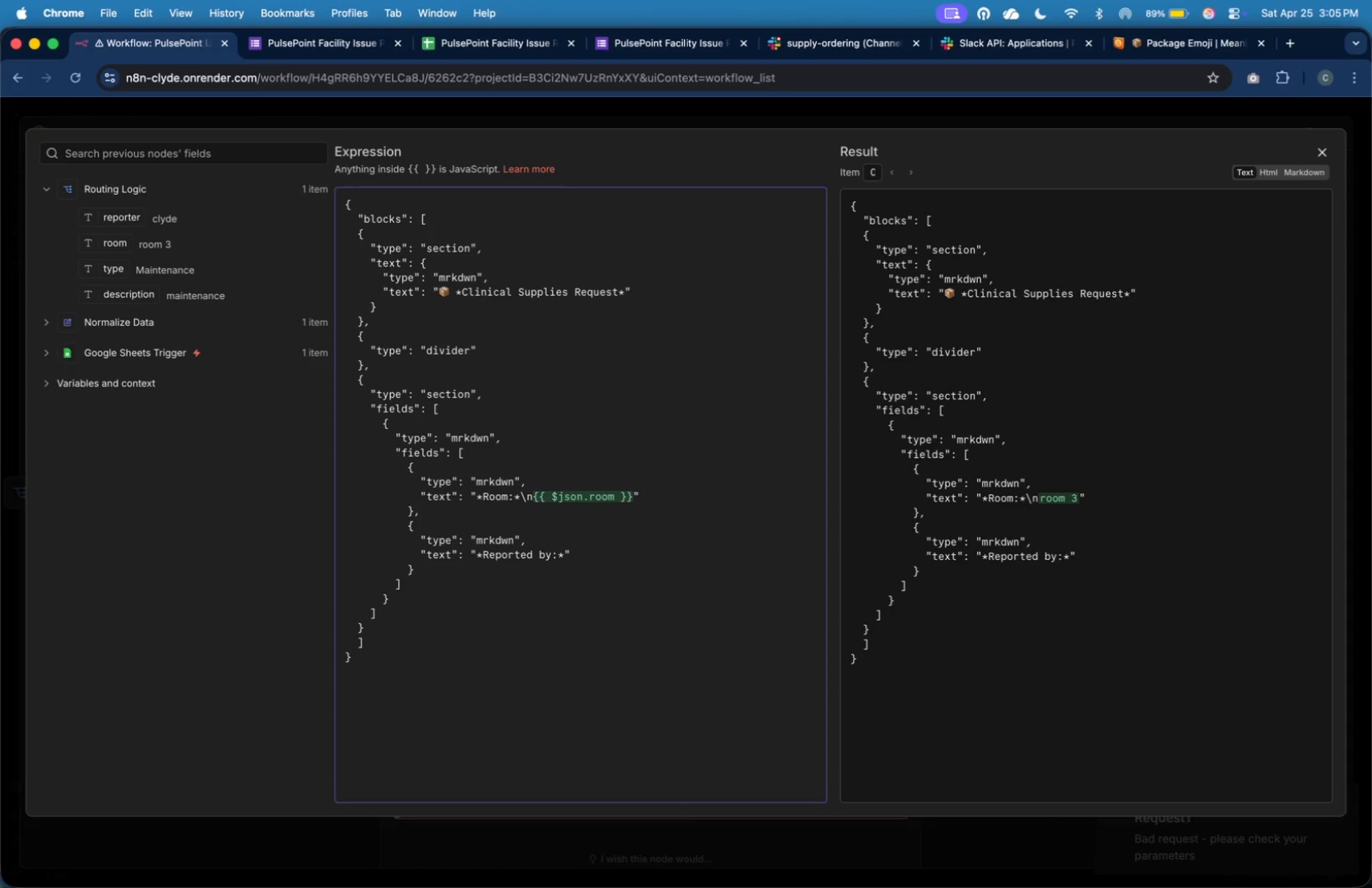 
wait(12.57)
 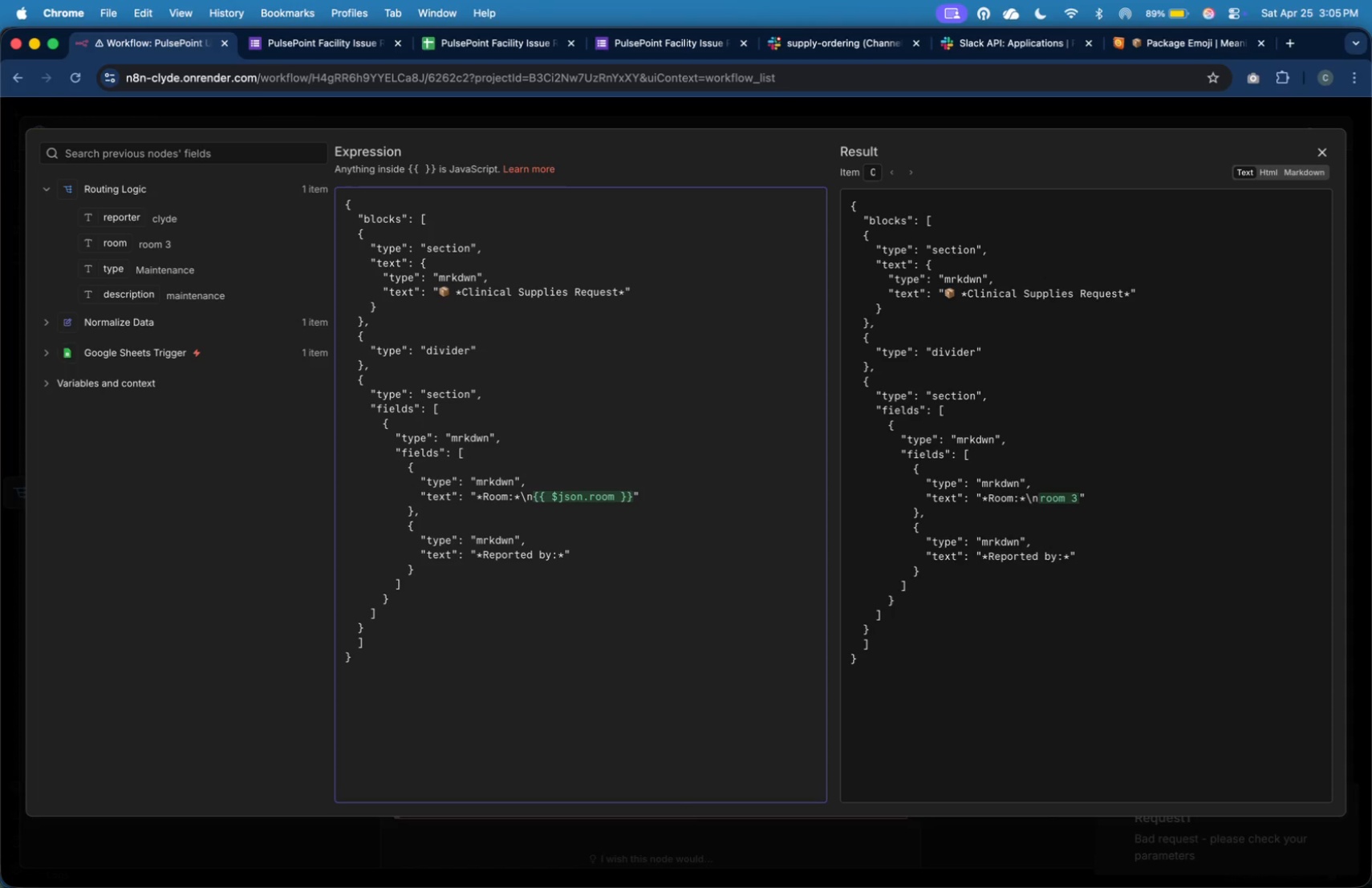 
key(Backslash)
 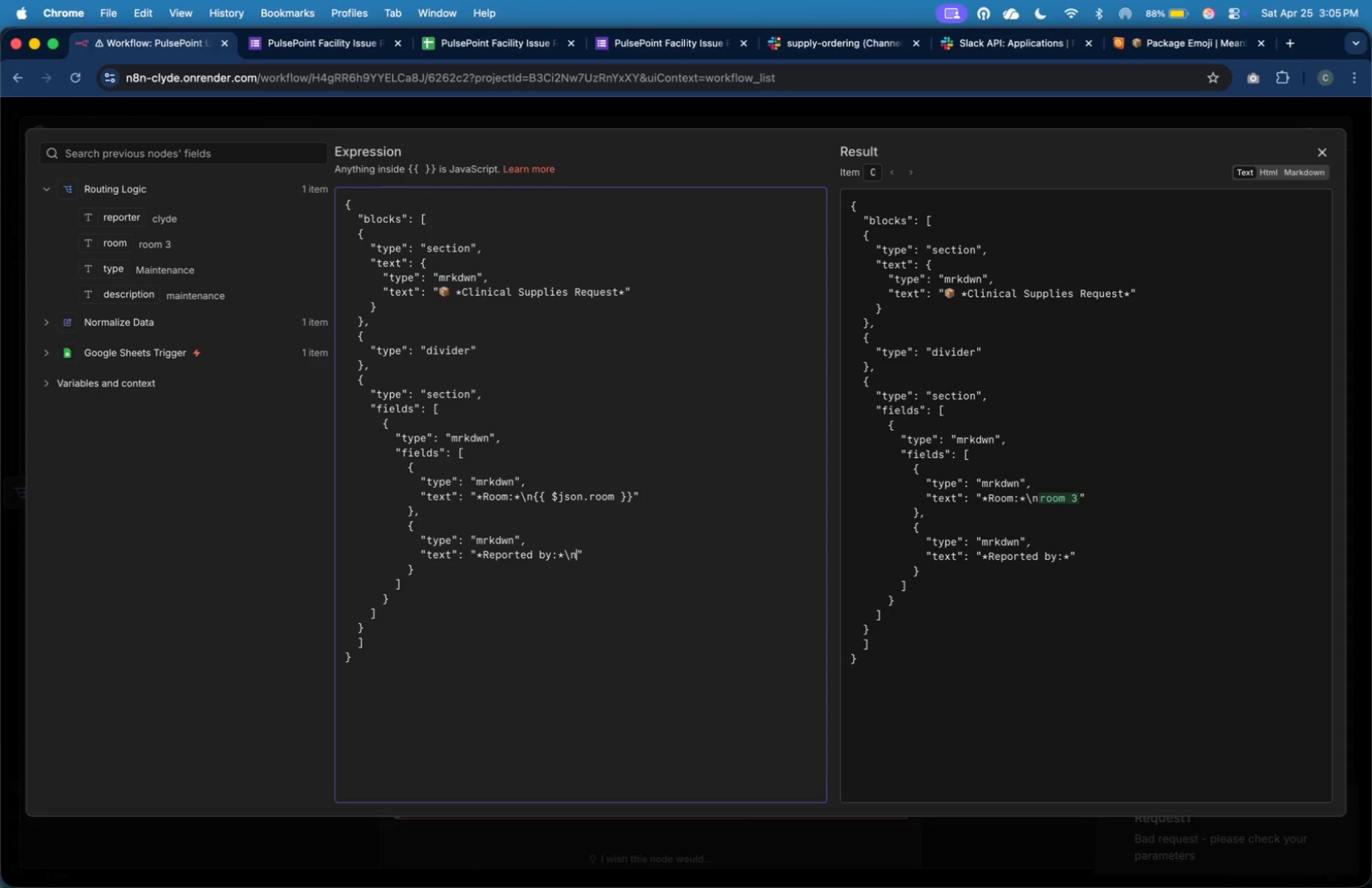 
key(N)
 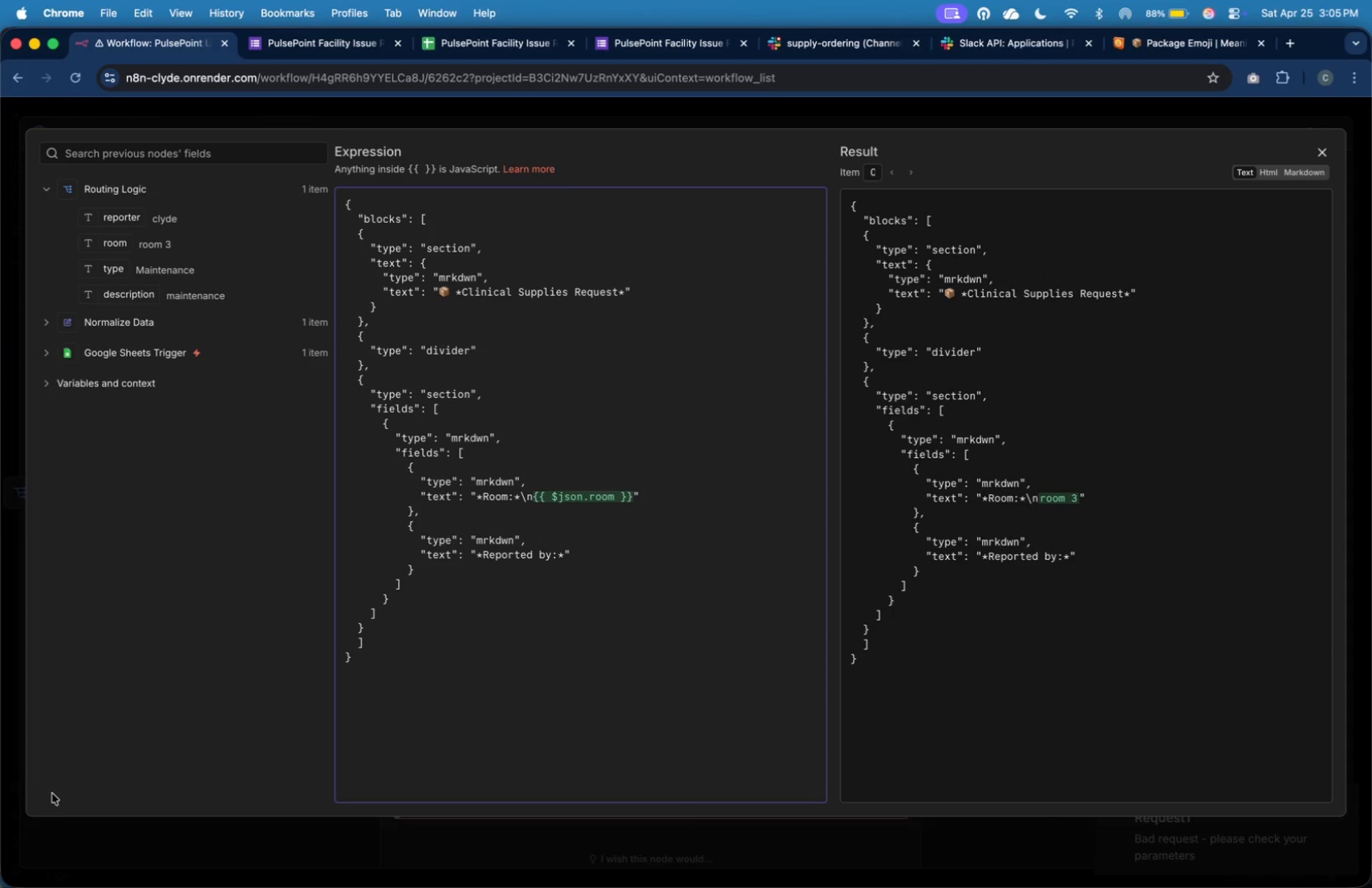 
wait(5.83)
 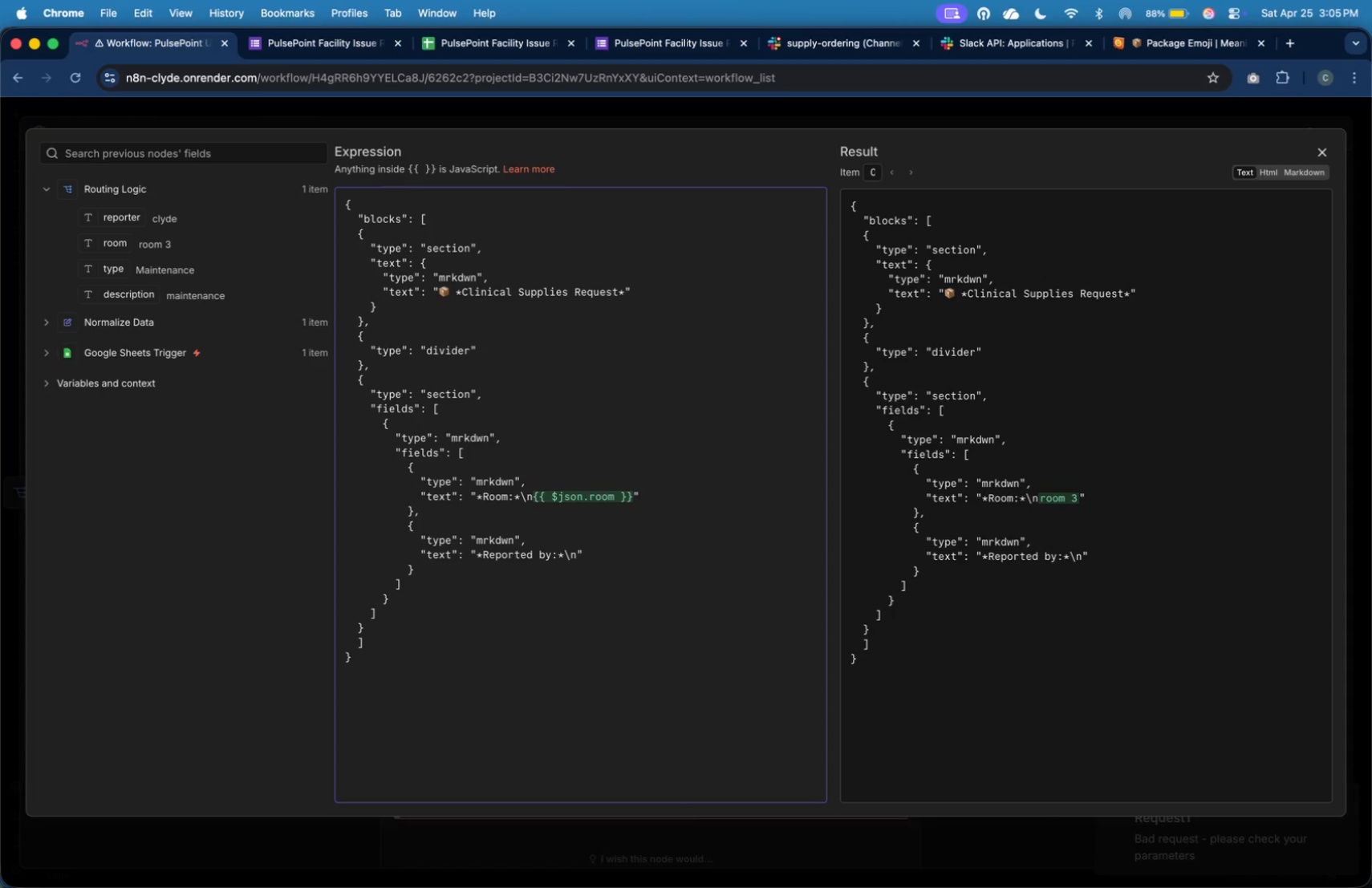 
left_click_drag(start_coordinate=[112, 221], to_coordinate=[563, 563])
 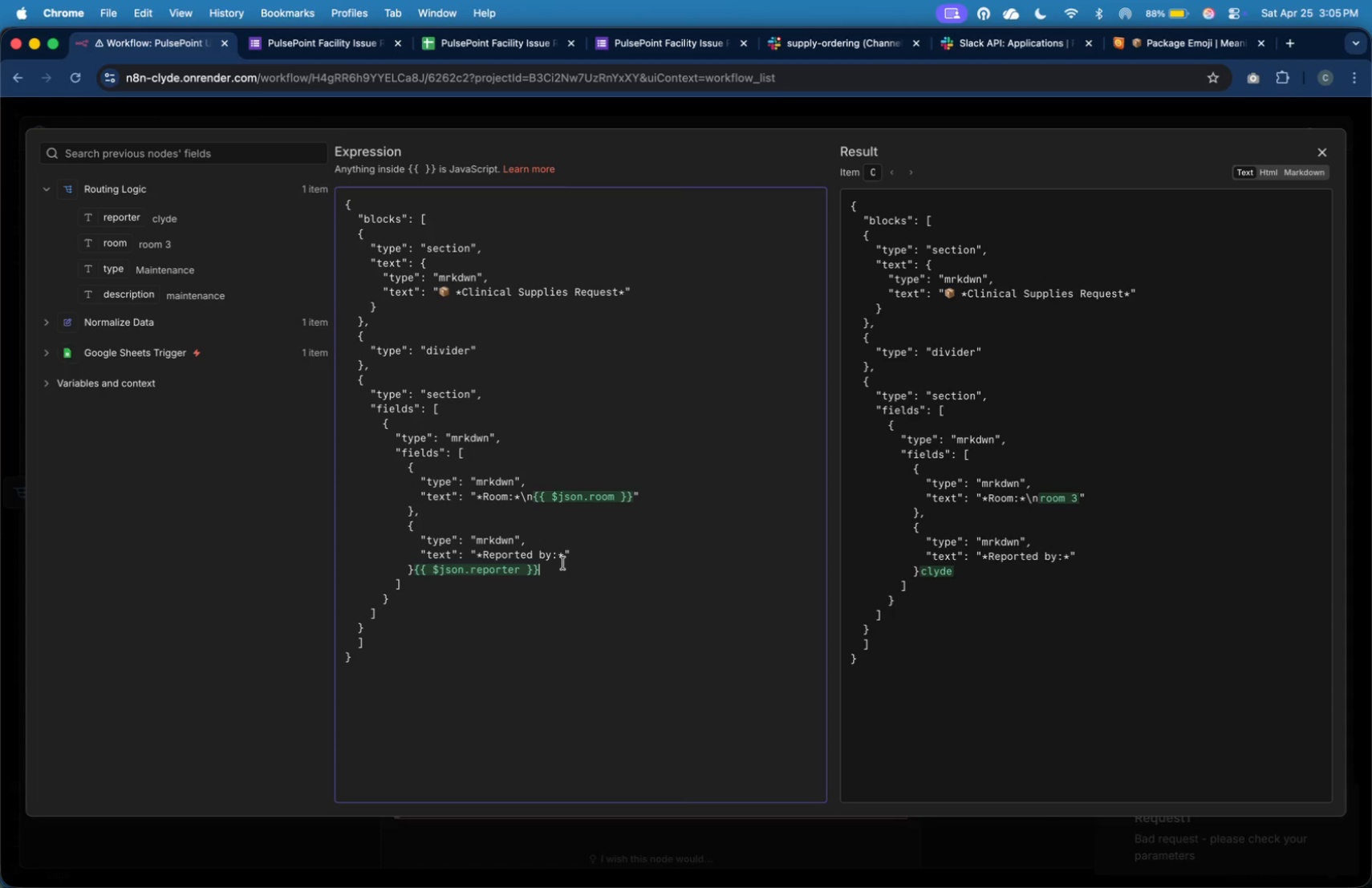 
left_click([563, 563])
 